 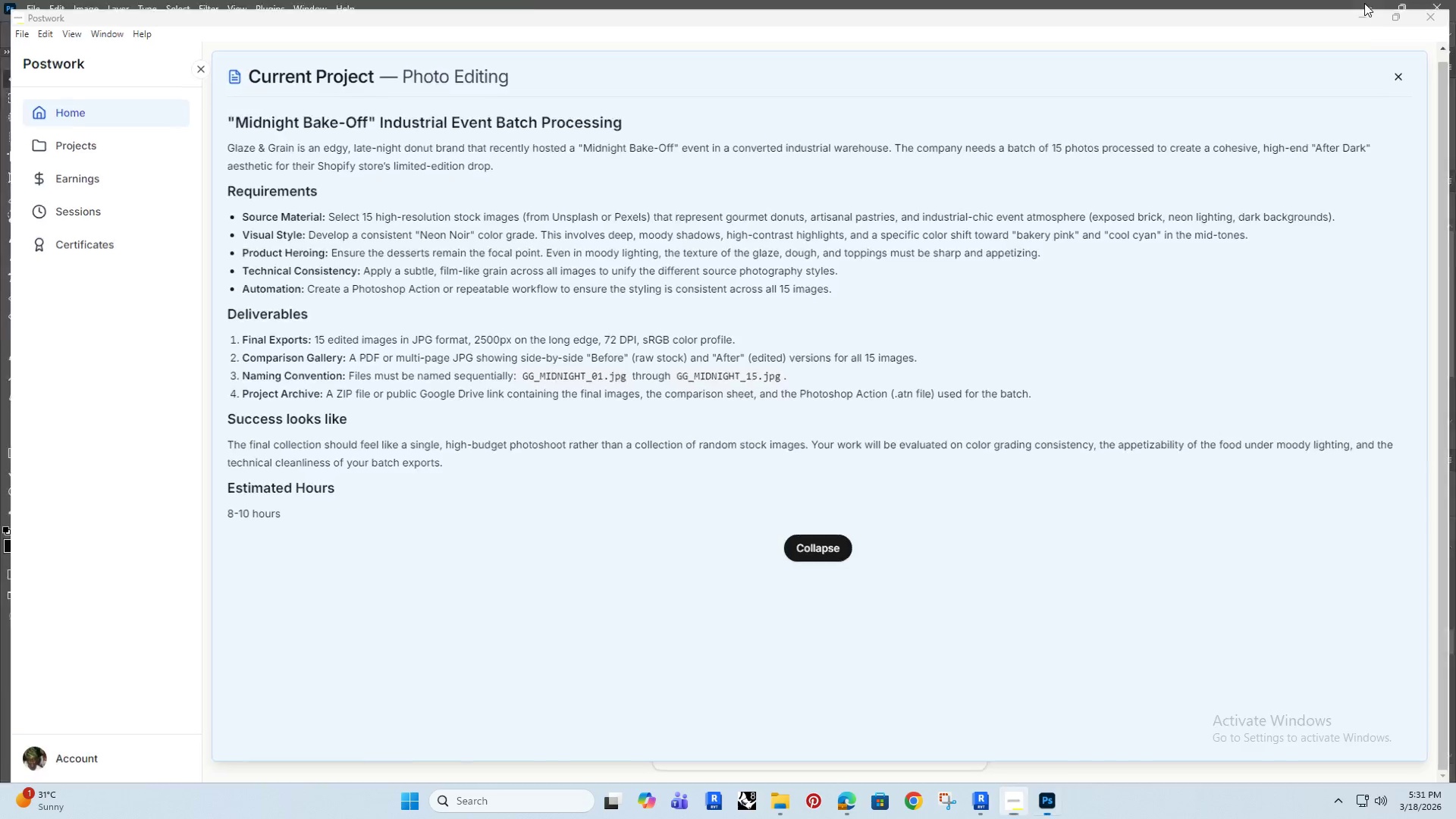 
scroll: coordinate [752, 488], scroll_direction: up, amount: 16.0
 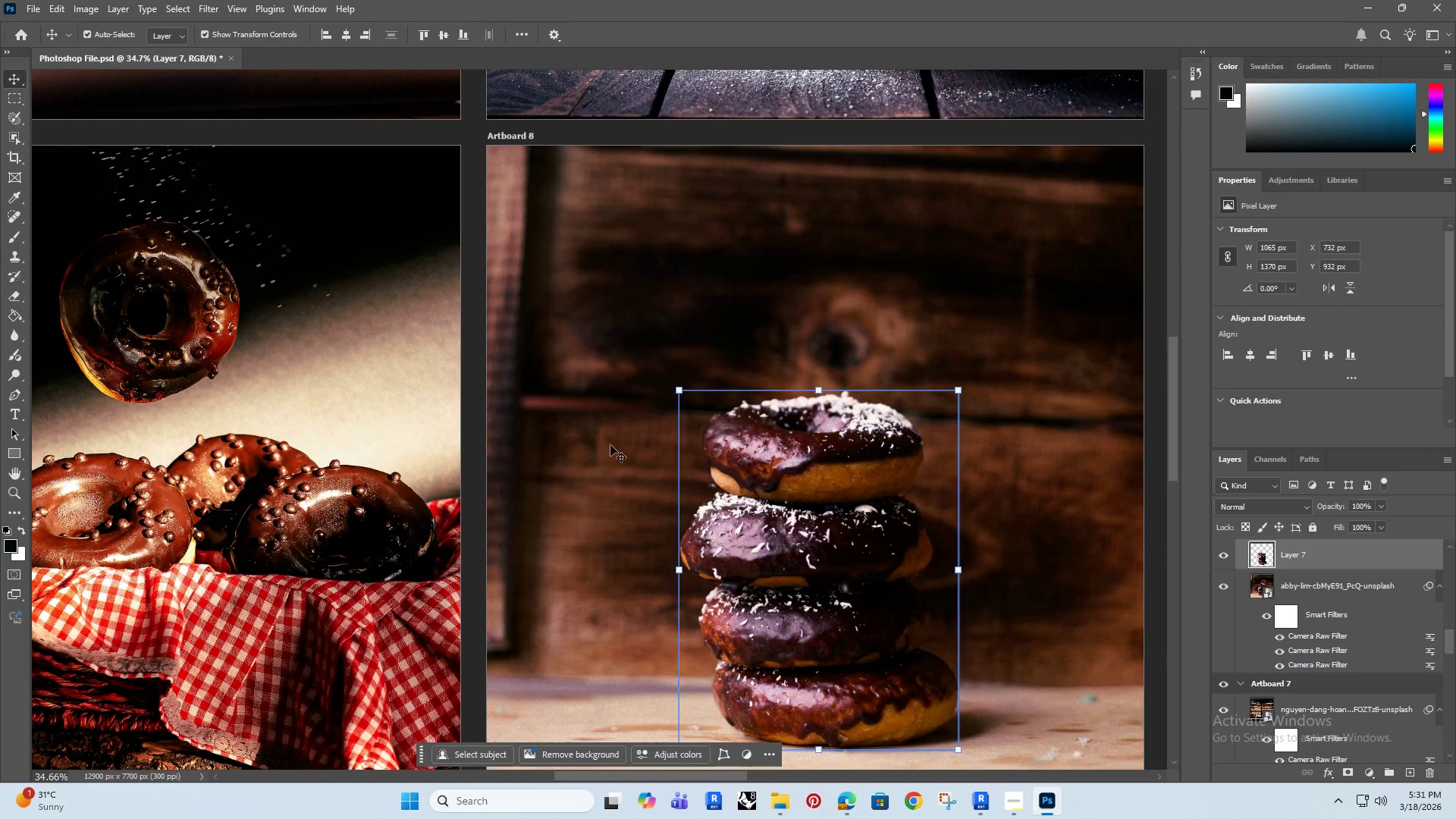 
hold_key(key=Space, duration=1.5)
 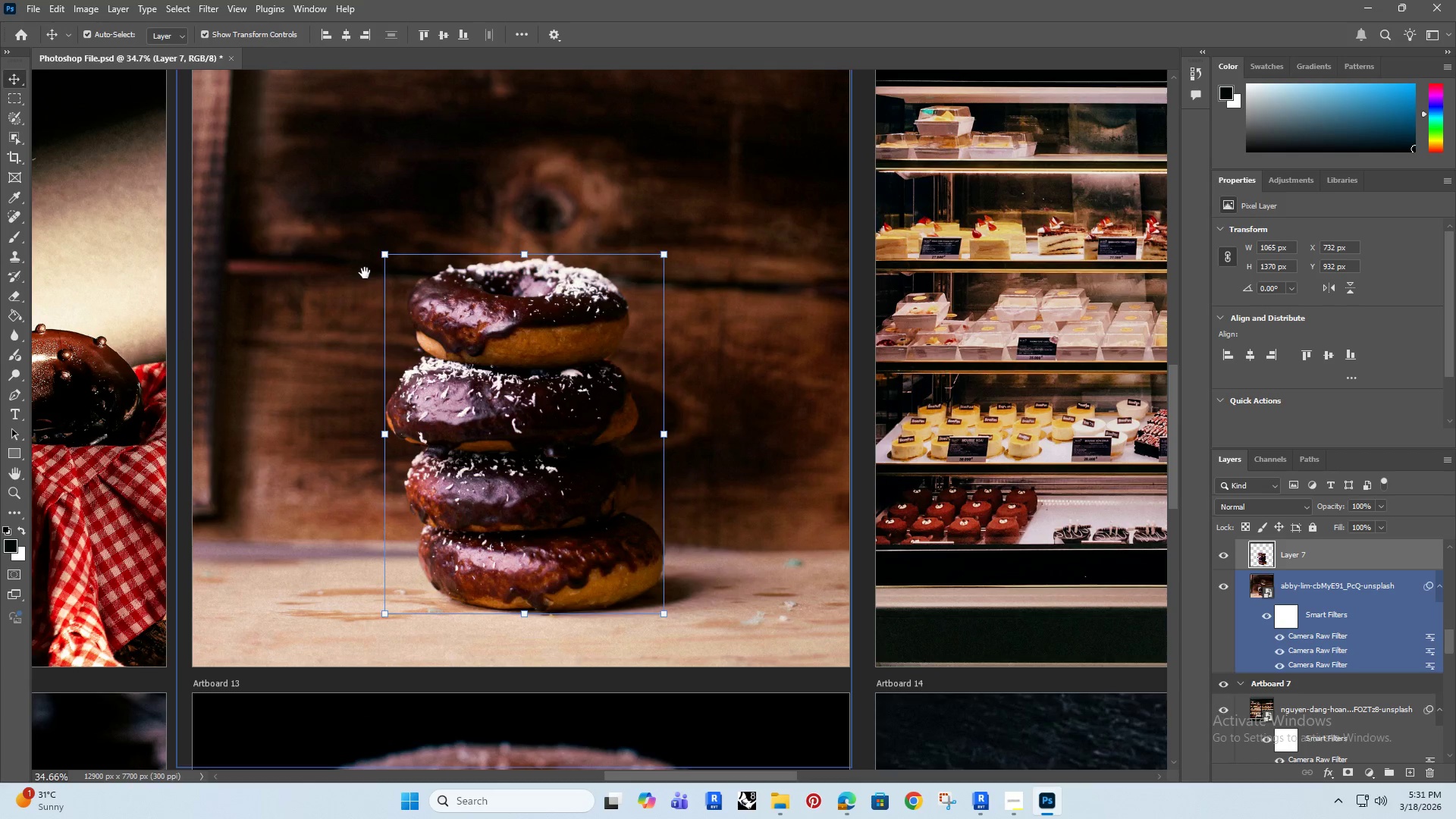 
left_click_drag(start_coordinate=[659, 409], to_coordinate=[257, 344])
 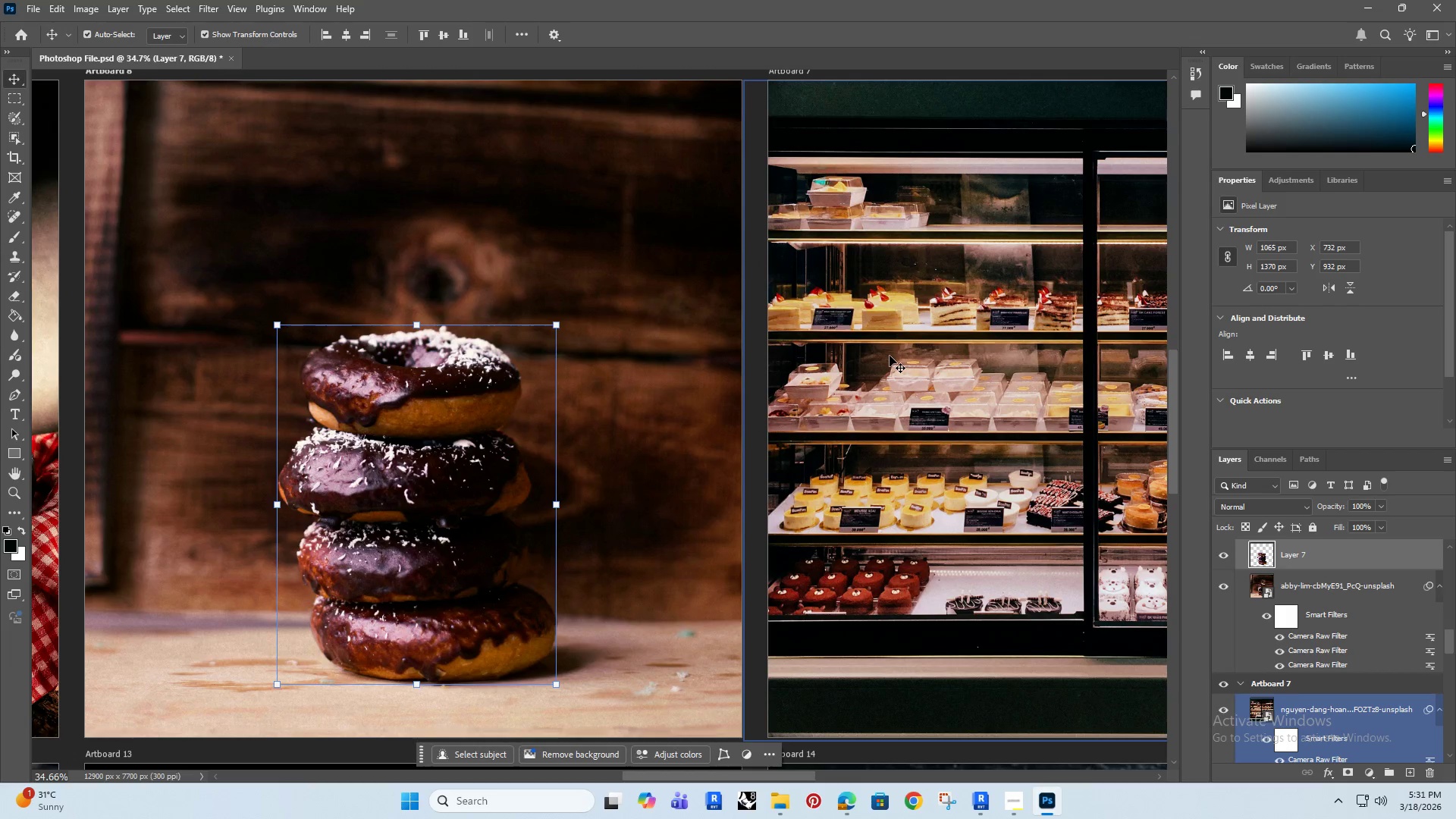 
hold_key(key=Space, duration=1.51)
 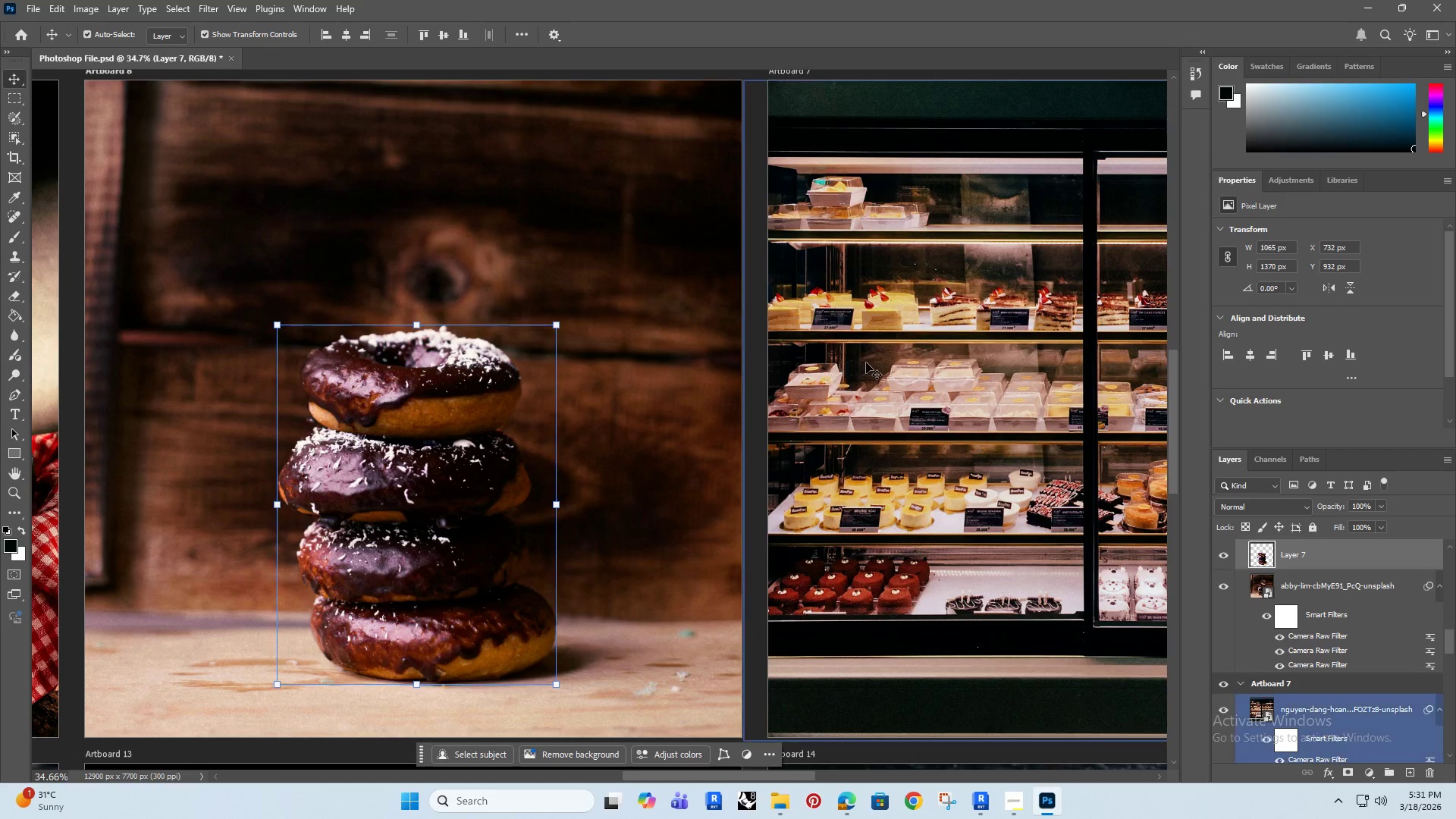 
hold_key(key=Space, duration=0.34)
 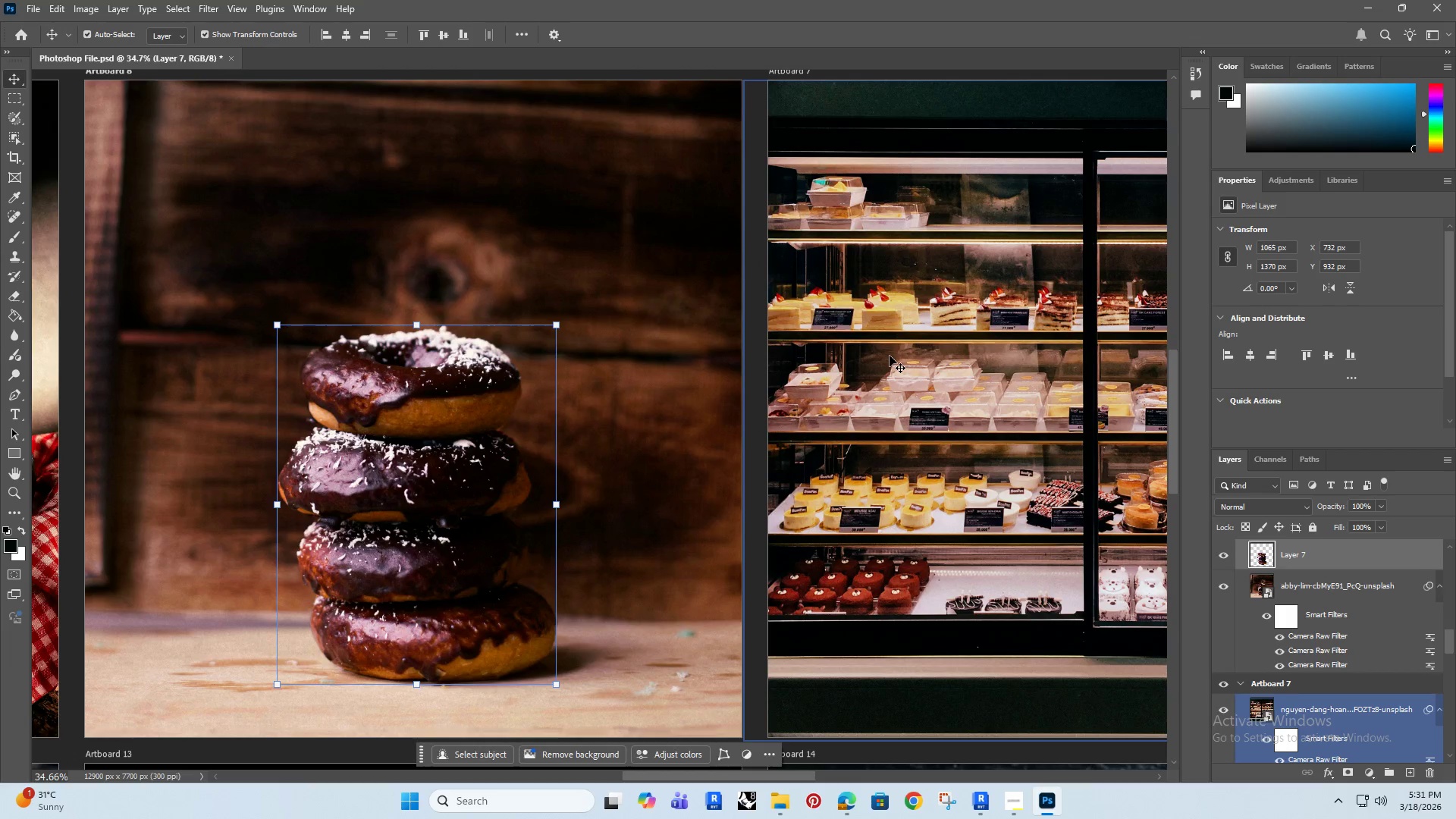 
left_click([890, 356])
 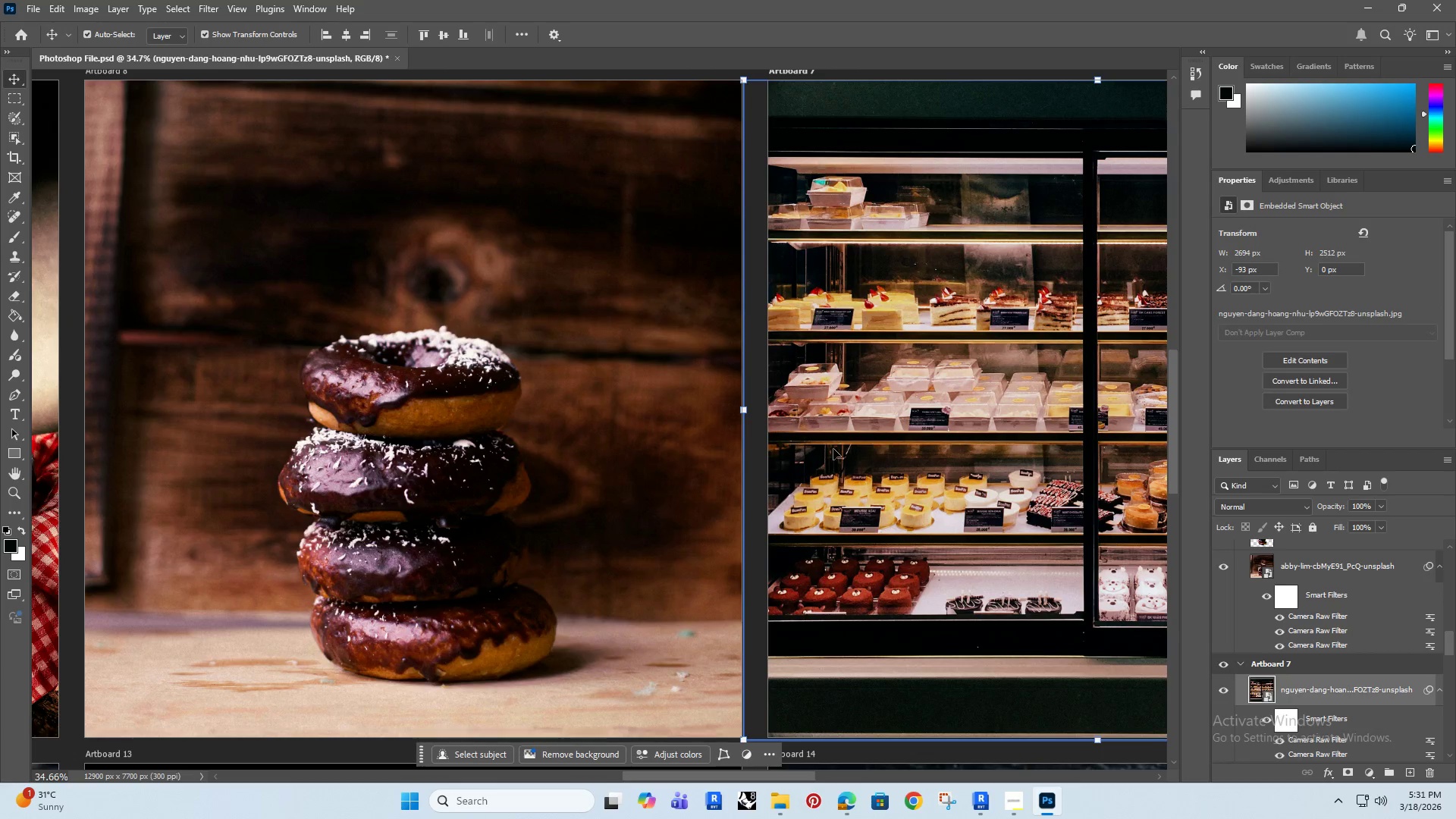 
hold_key(key=AltRight, duration=0.42)
 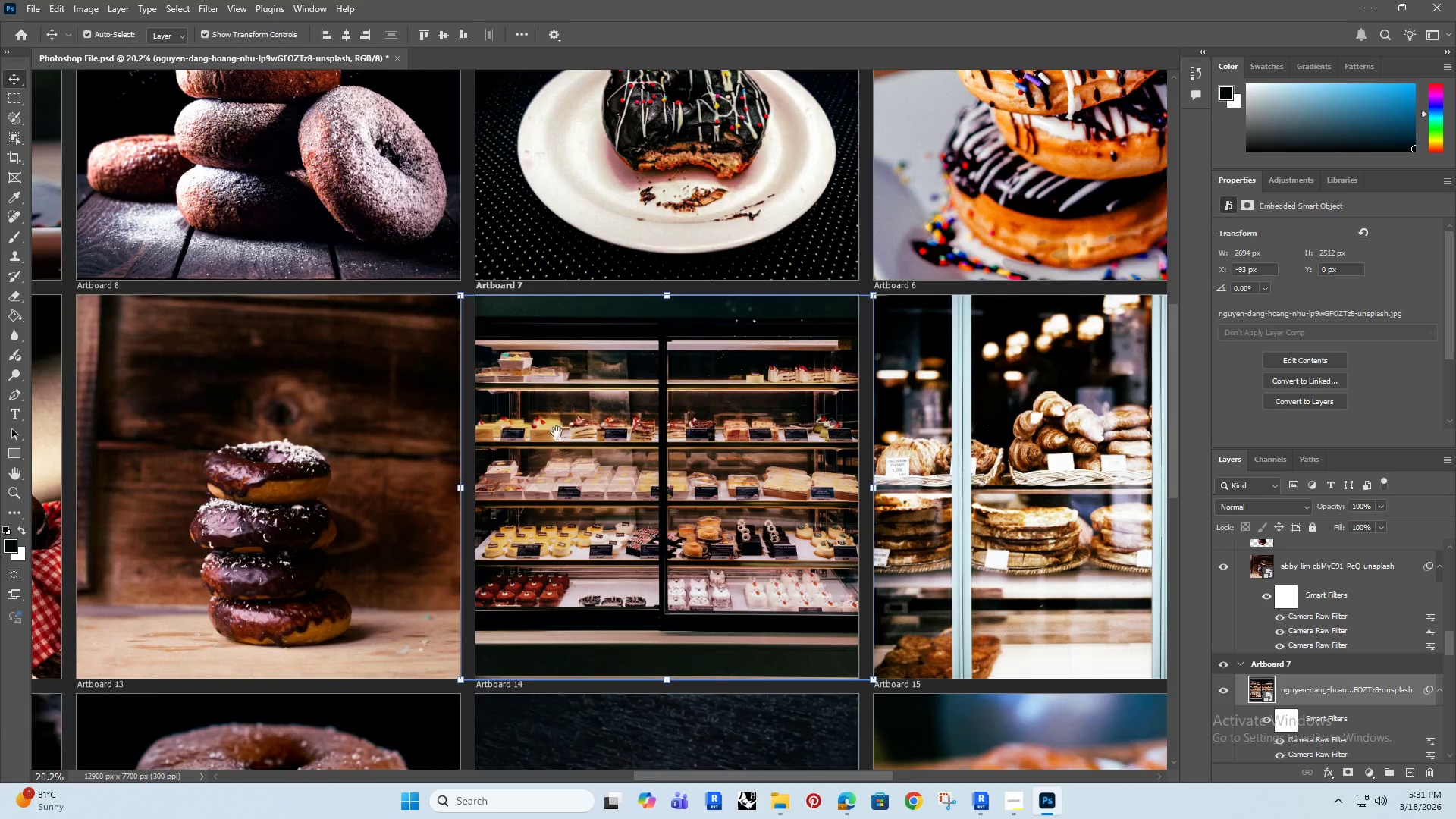 
hold_key(key=Space, duration=0.73)
 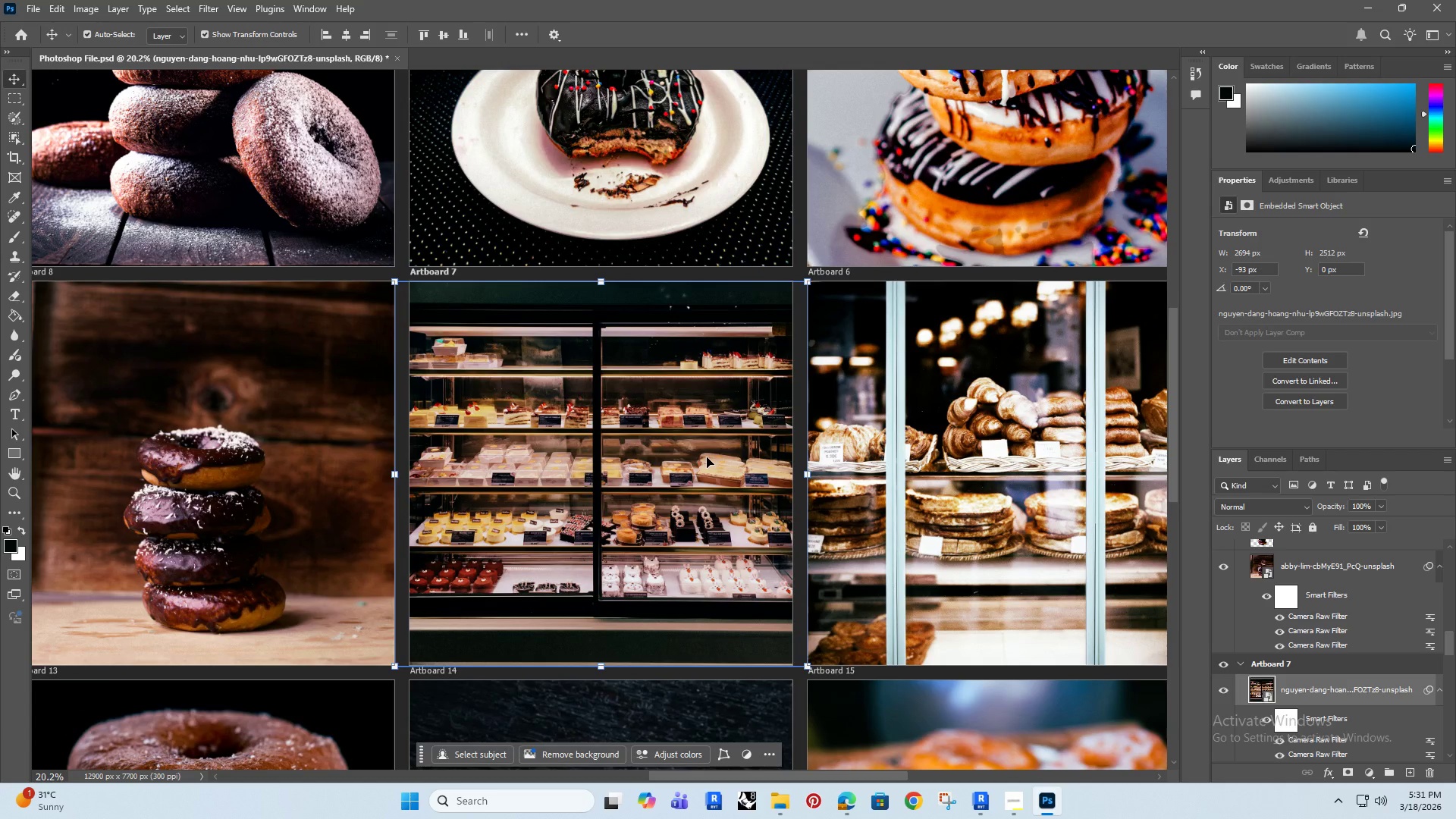 
scroll: coordinate [833, 449], scroll_direction: down, amount: 6.0
 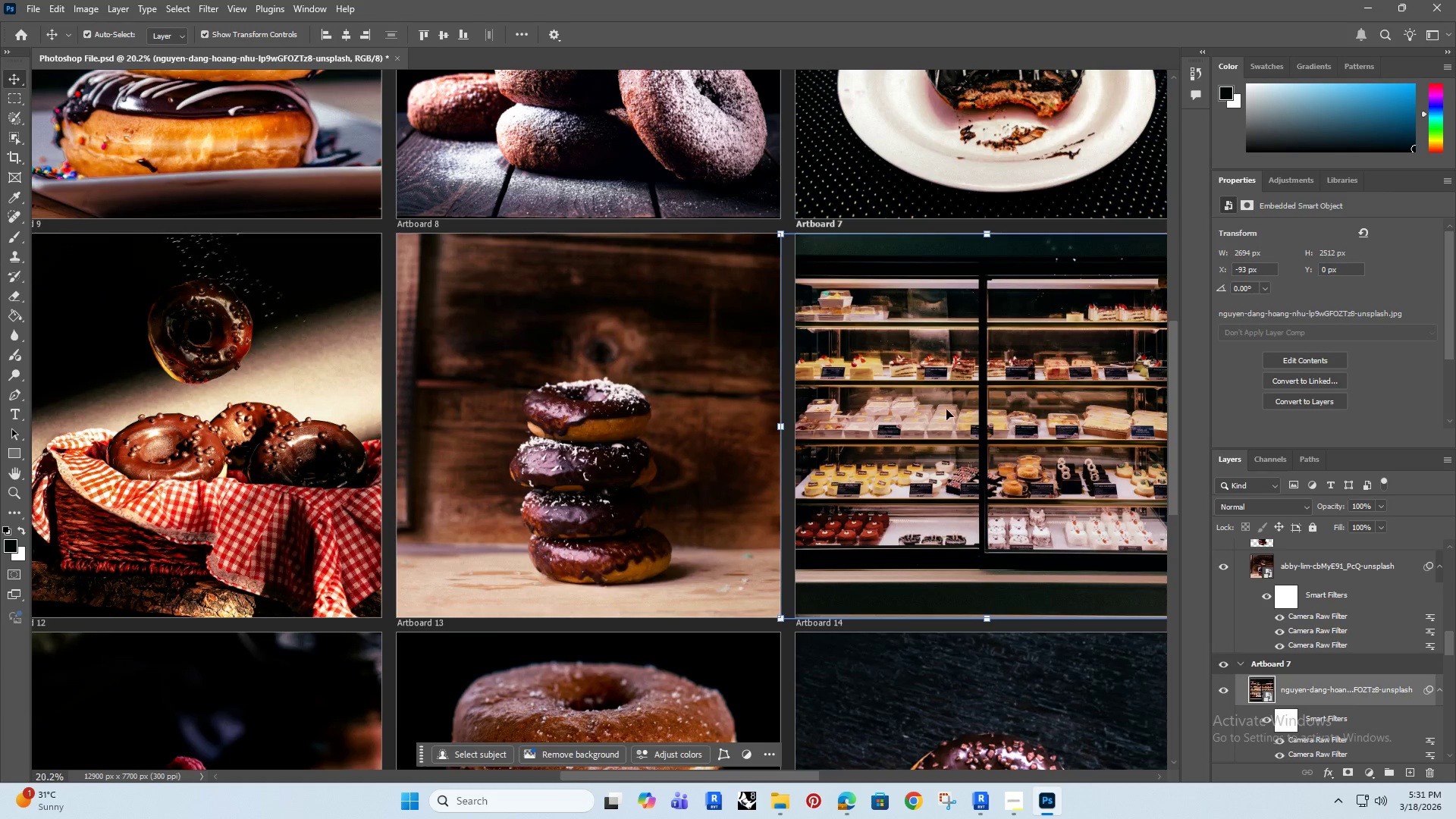 
left_click_drag(start_coordinate=[939, 383], to_coordinate=[553, 431])
 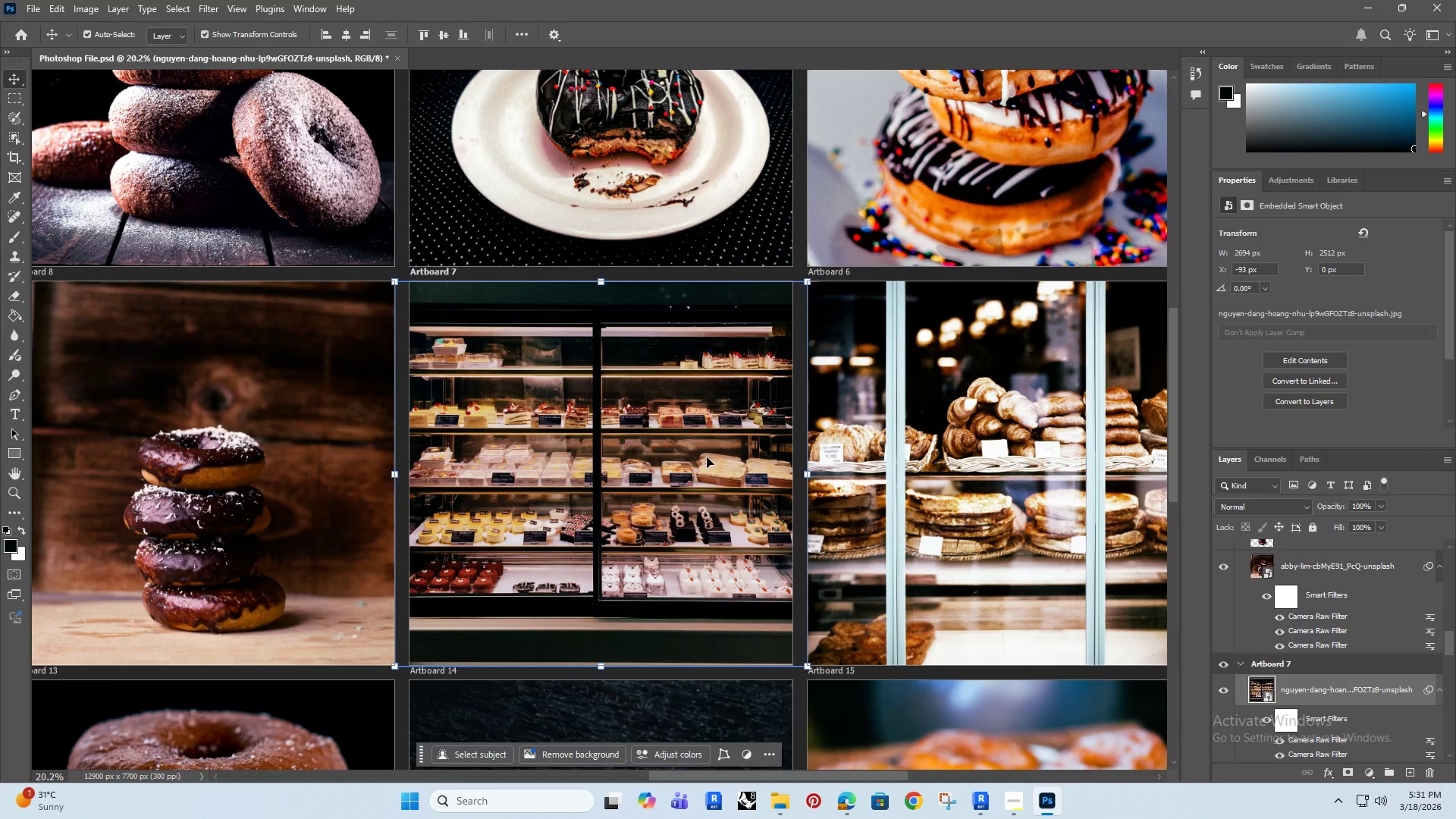 
hold_key(key=AltRight, duration=0.47)
 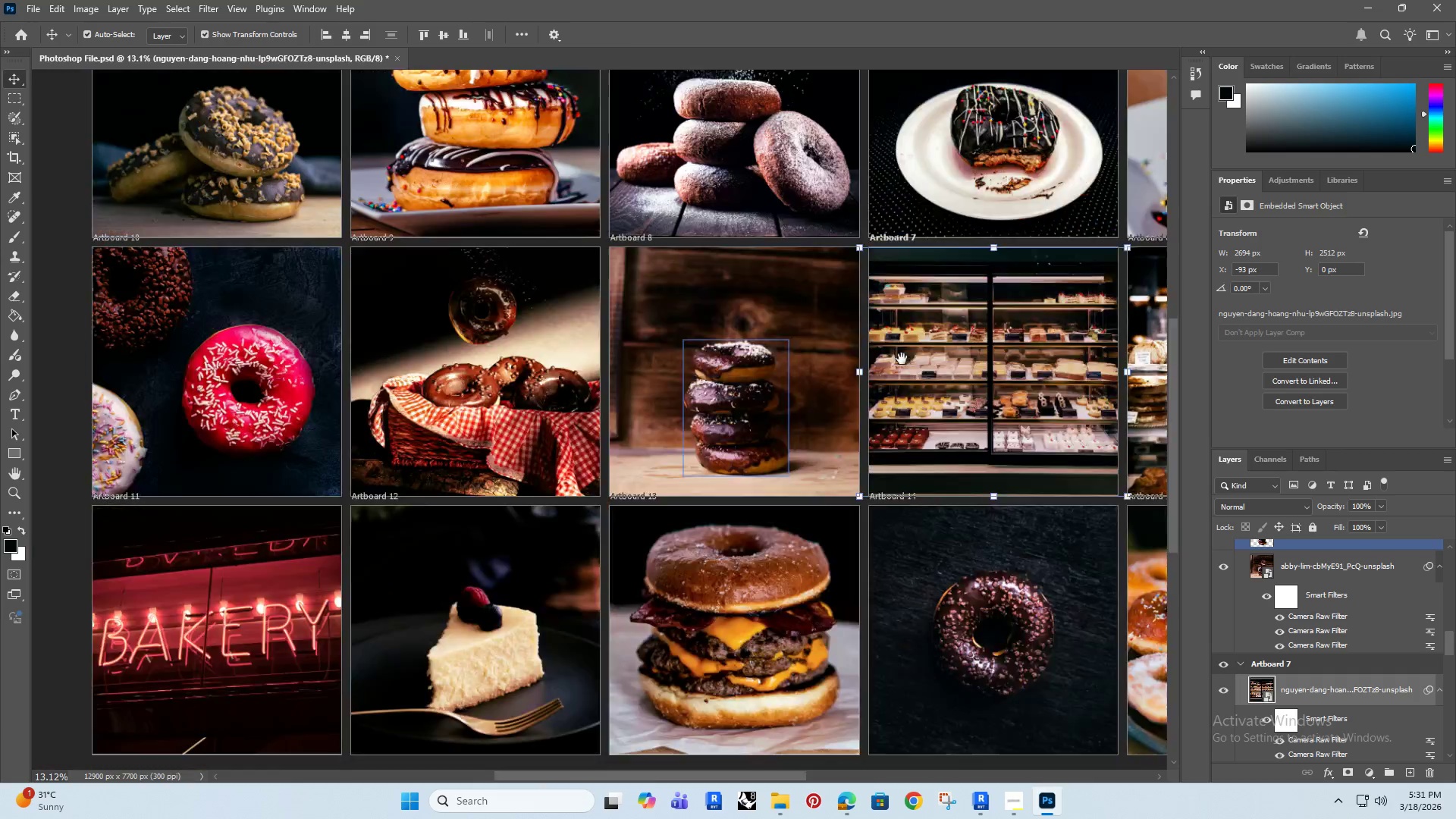 
hold_key(key=Space, duration=1.16)
 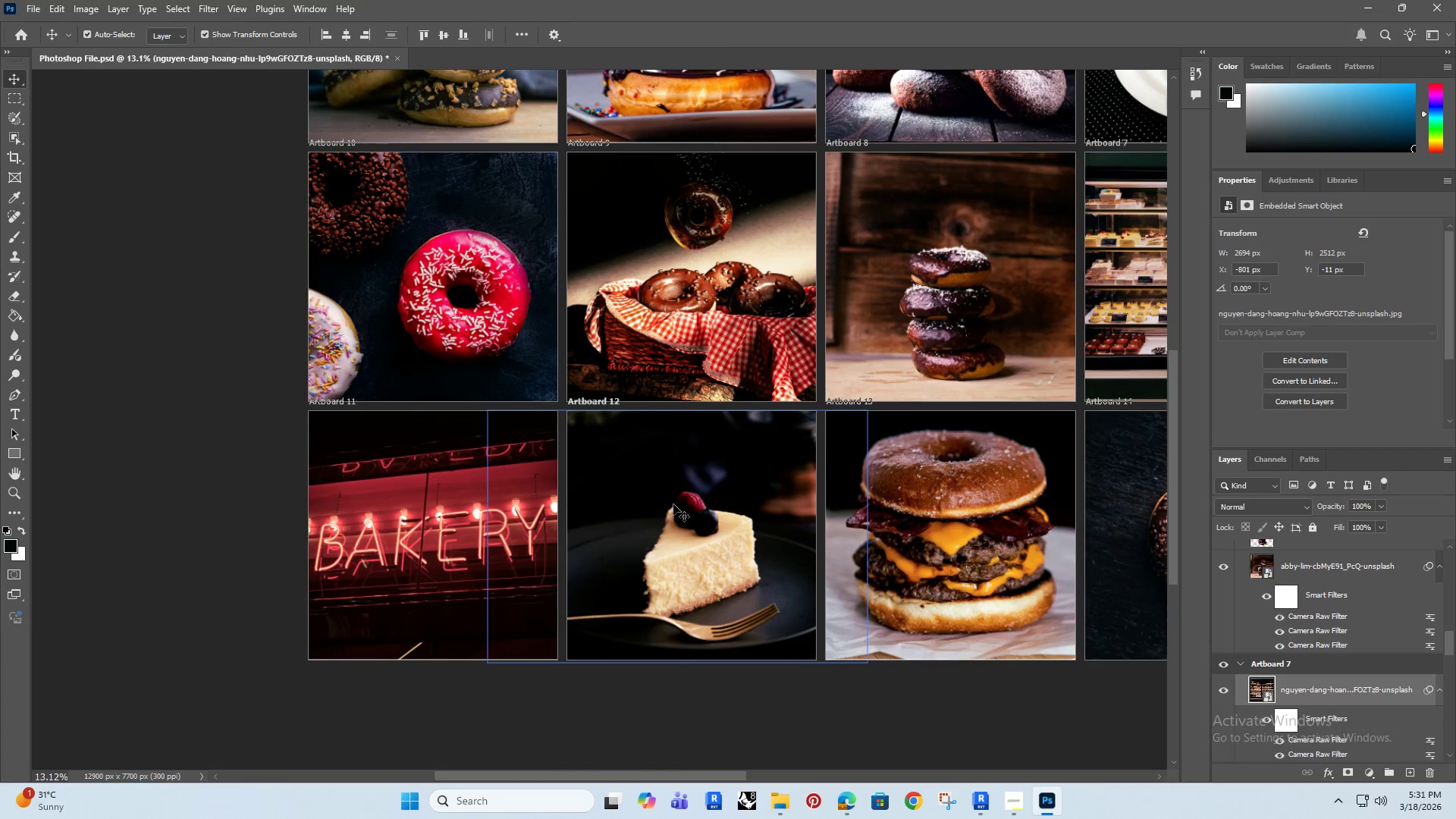 
scroll: coordinate [453, 436], scroll_direction: down, amount: 5.0
 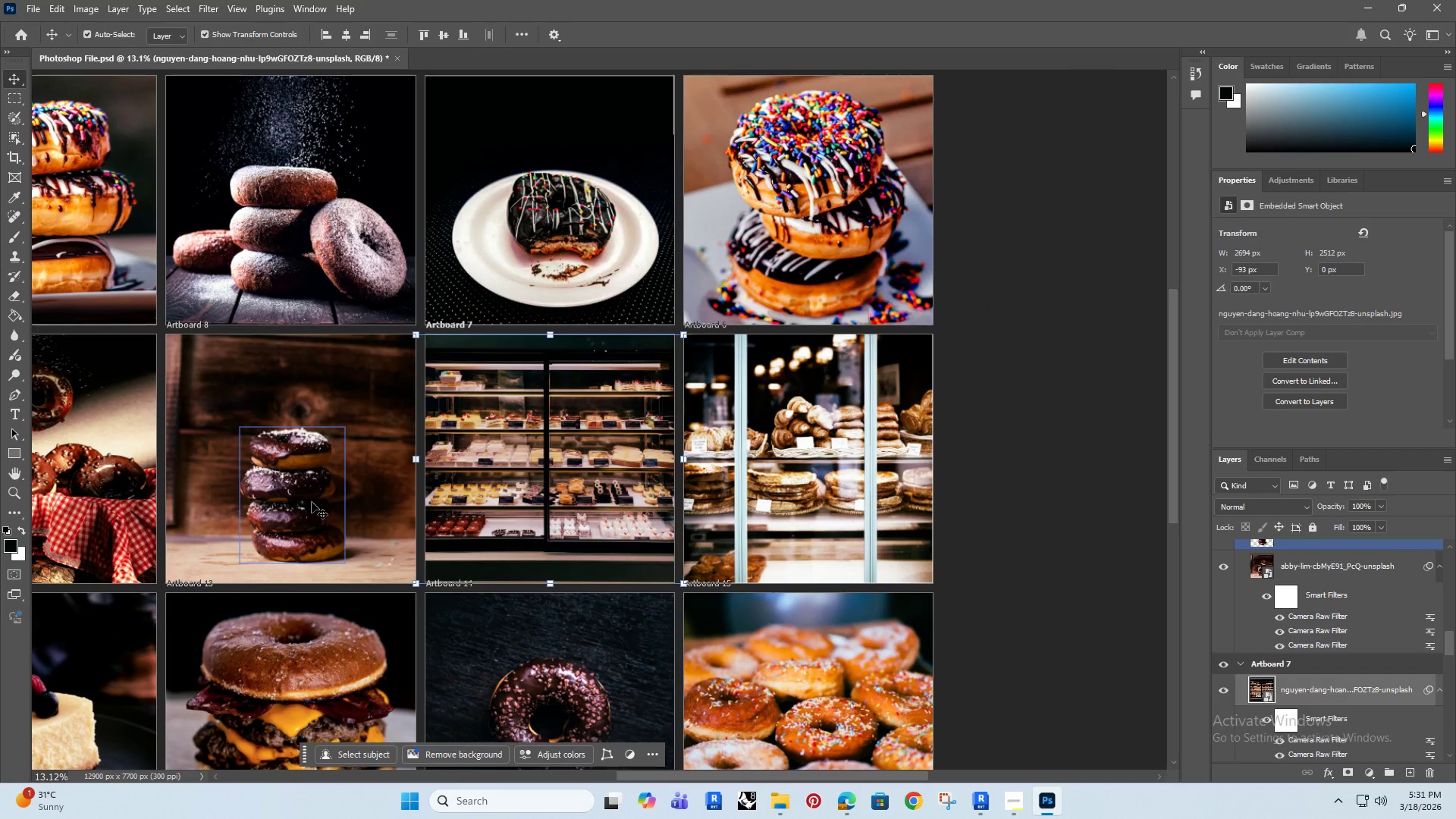 
left_click_drag(start_coordinate=[308, 507], to_coordinate=[968, 325])
 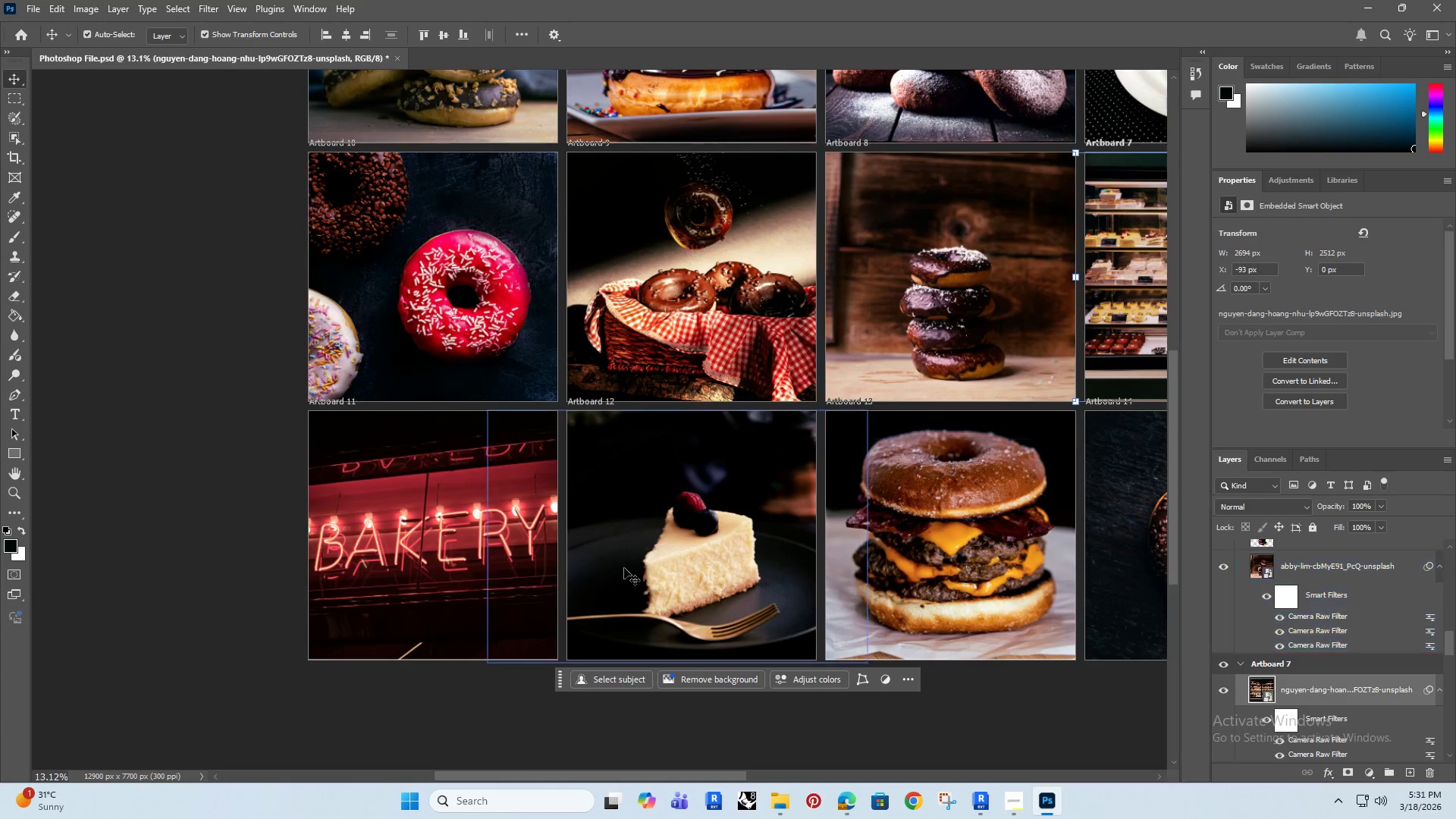 
key(Alt+AltRight)
 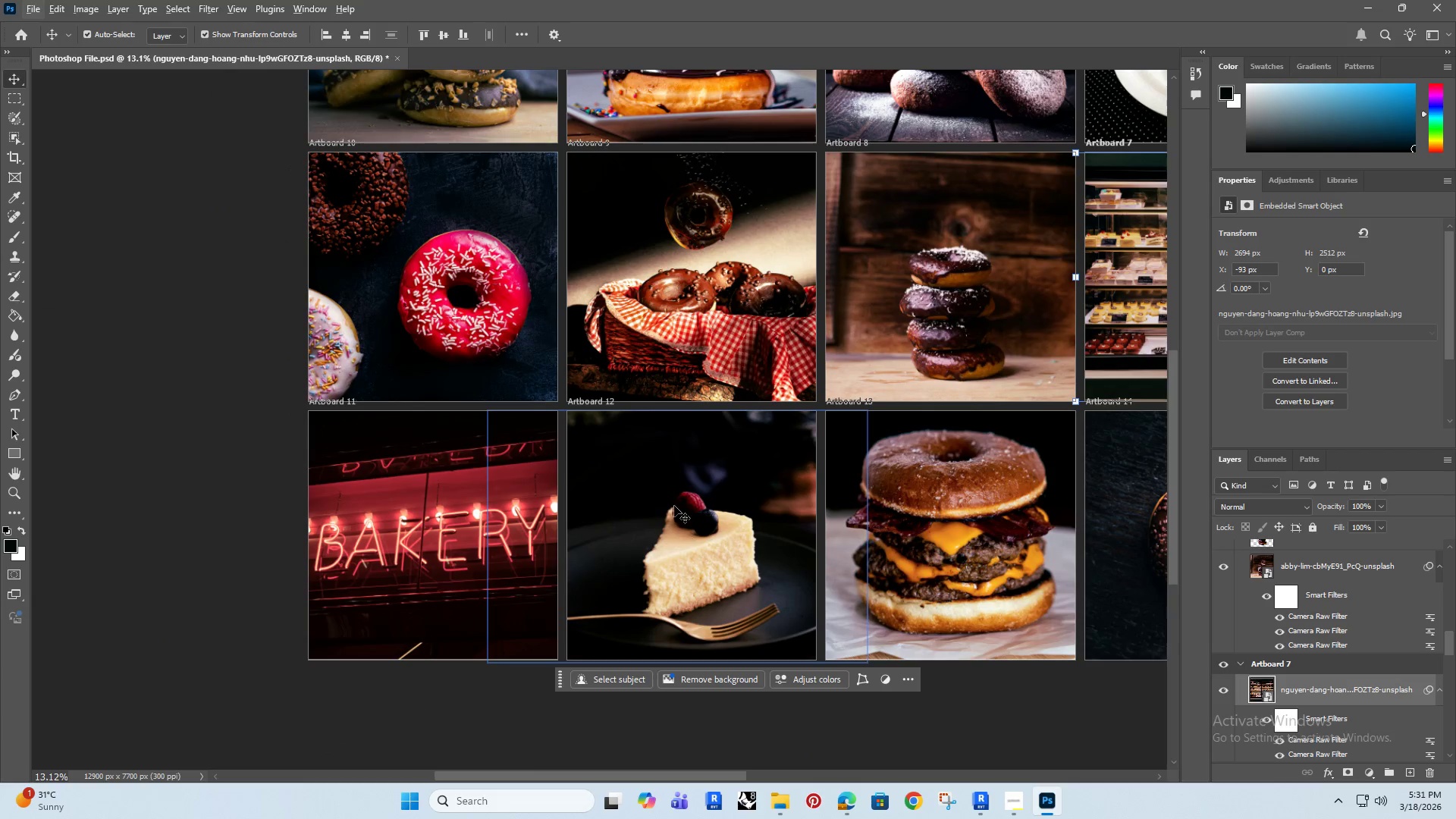 
left_click([673, 504])
 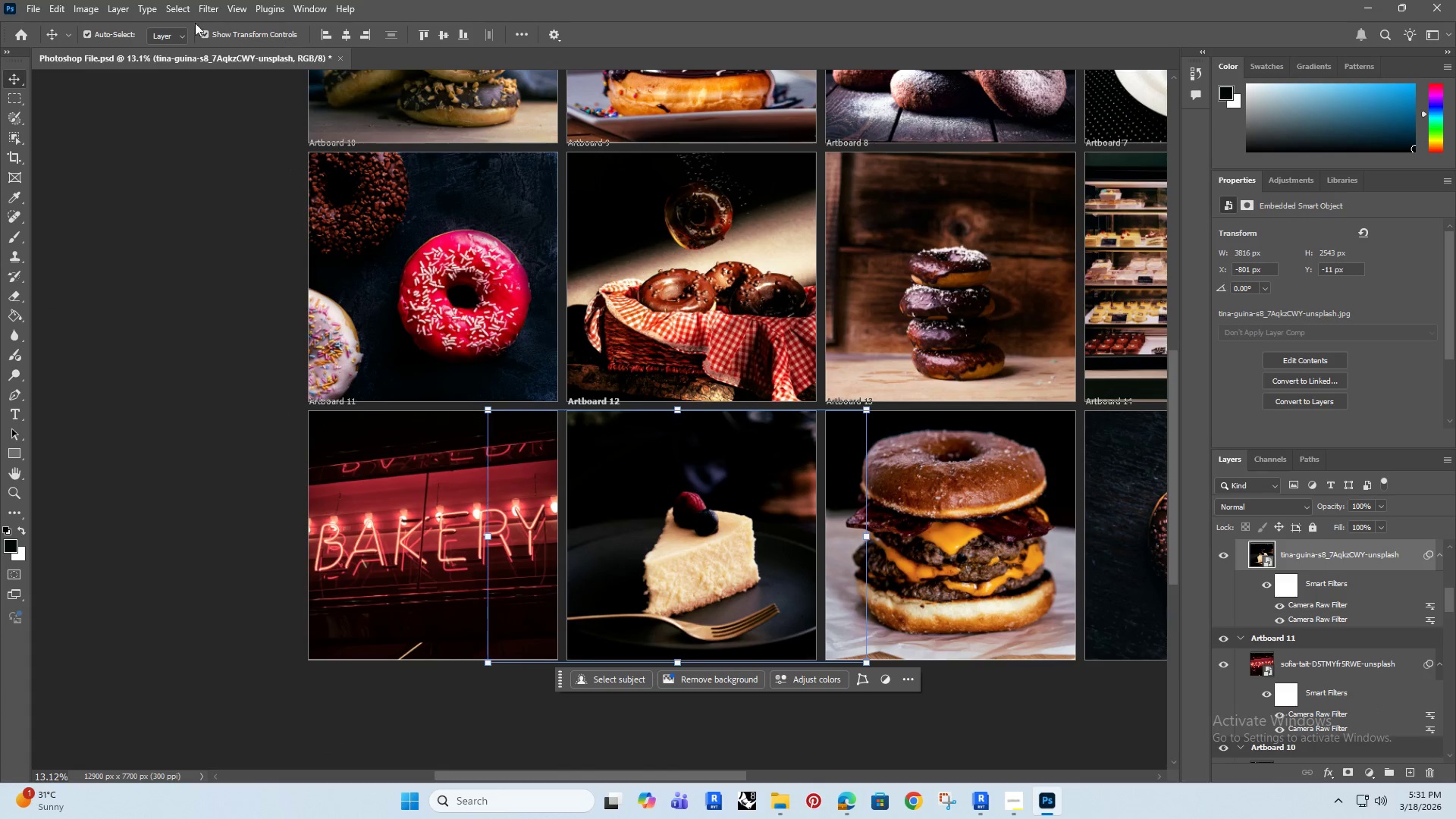 
left_click([197, 4])
 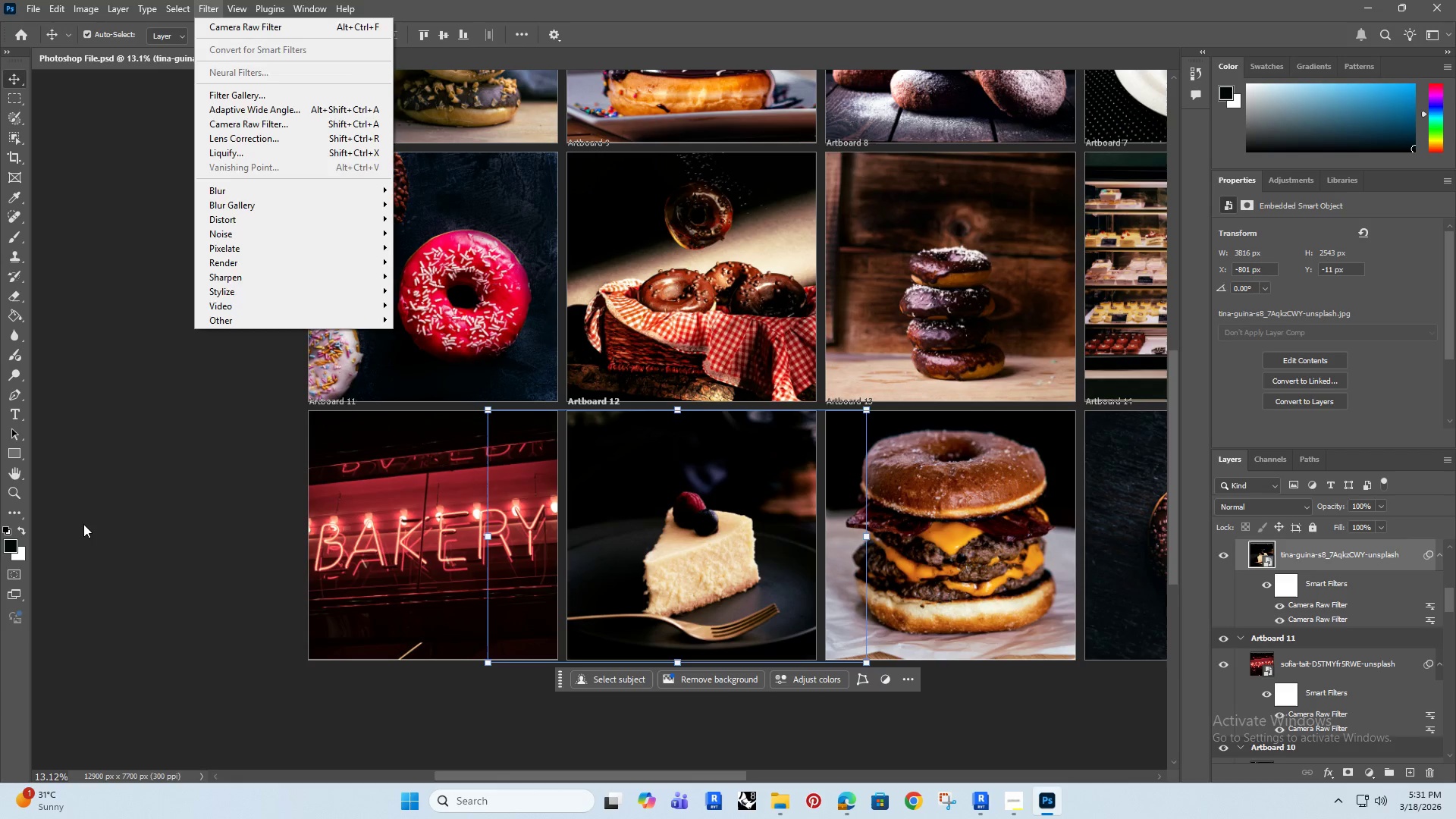 
hold_key(key=AltRight, duration=0.34)
scroll: coordinate [673, 576], scroll_direction: up, amount: 5.0
 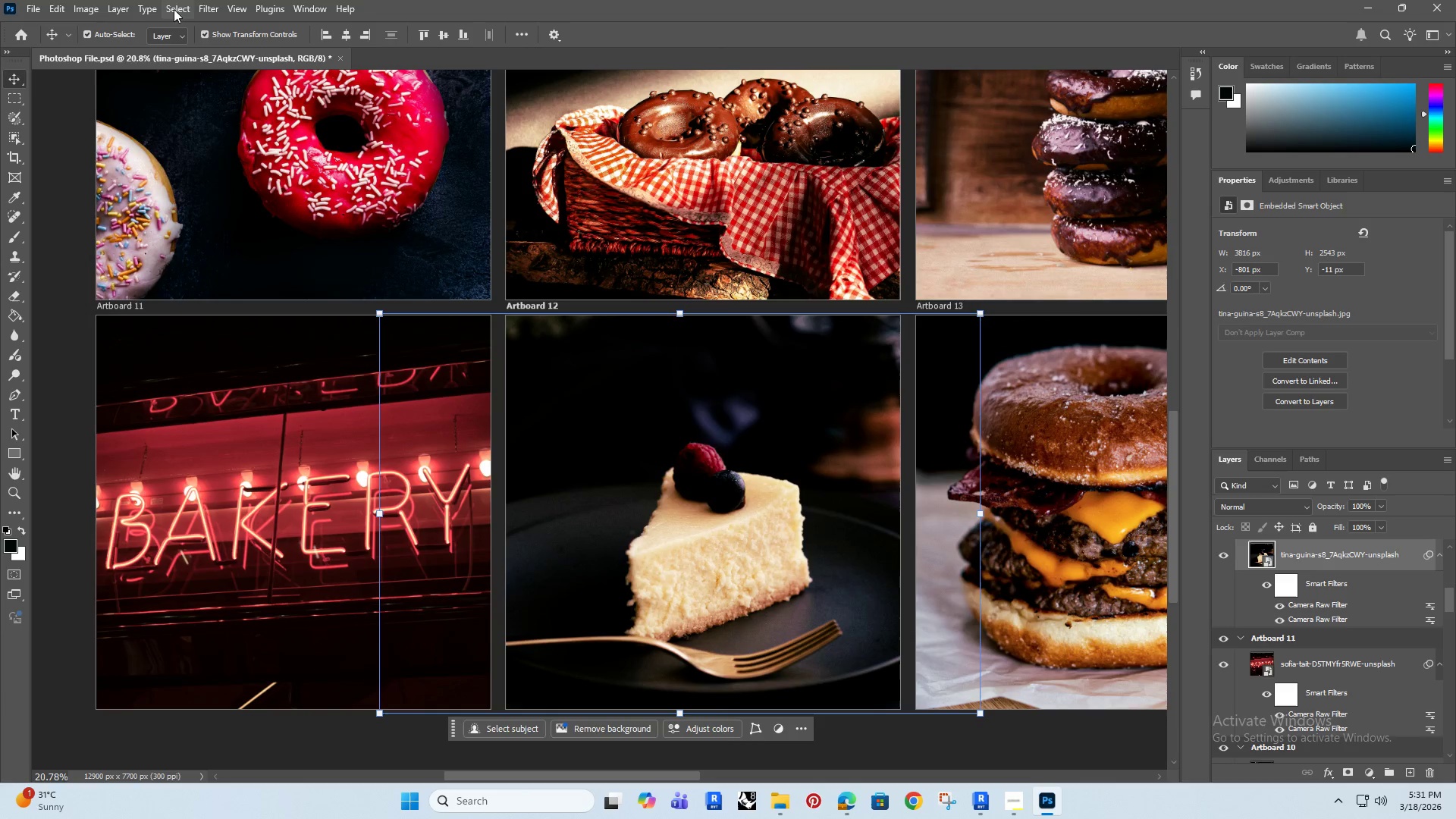 
left_click([176, 3])
 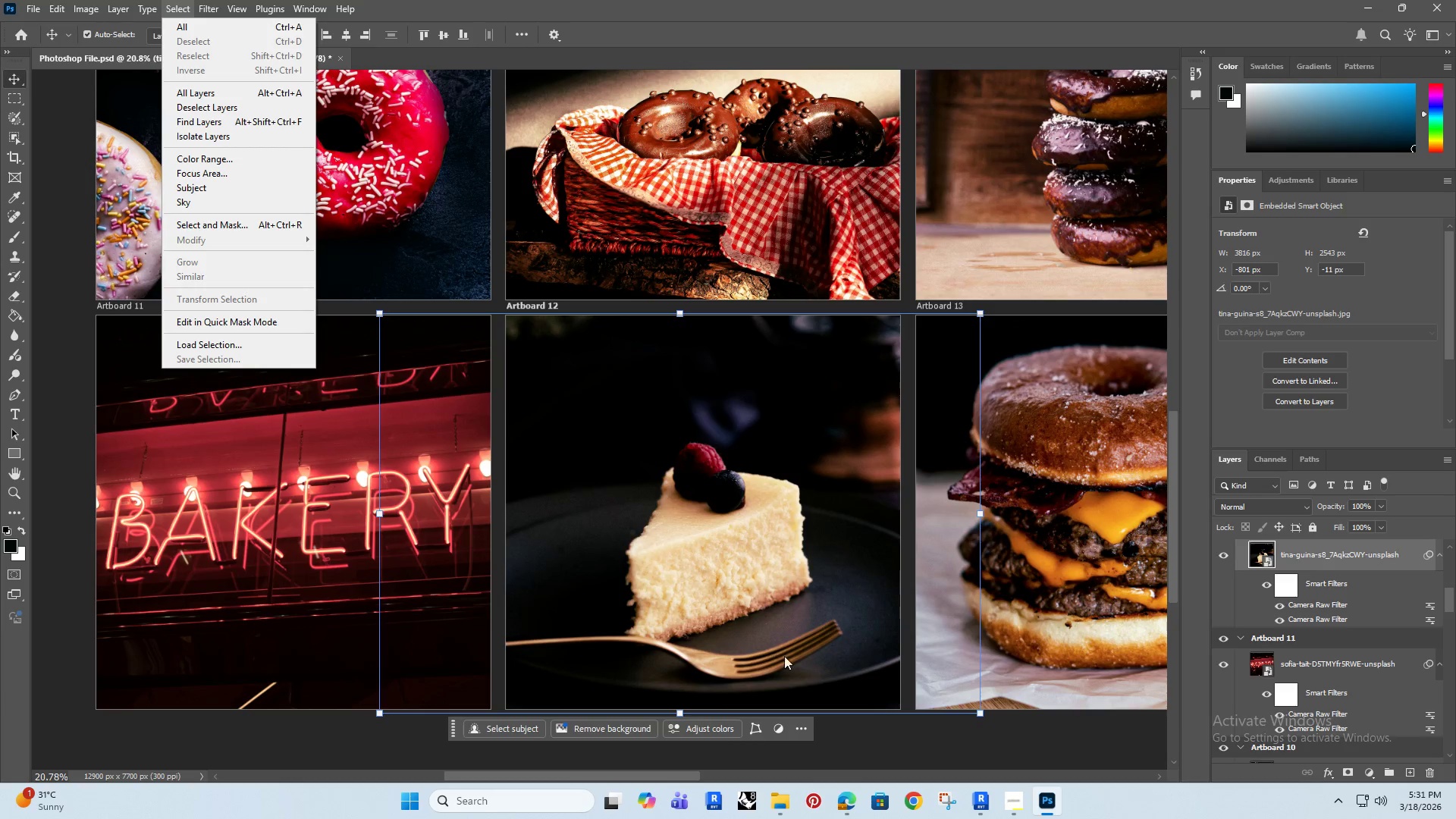 
left_click([934, 747])
 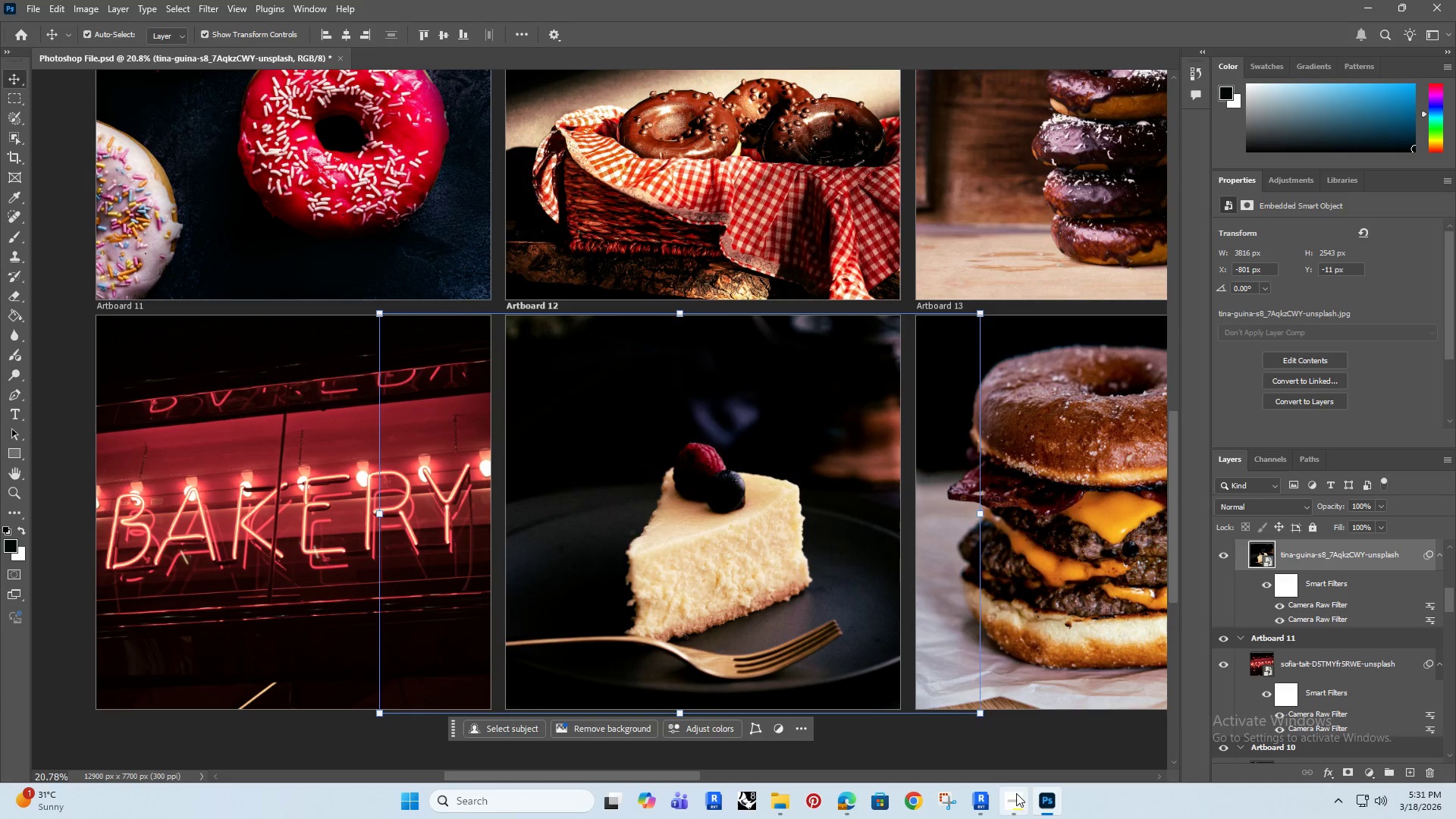 
left_click([1015, 795])
 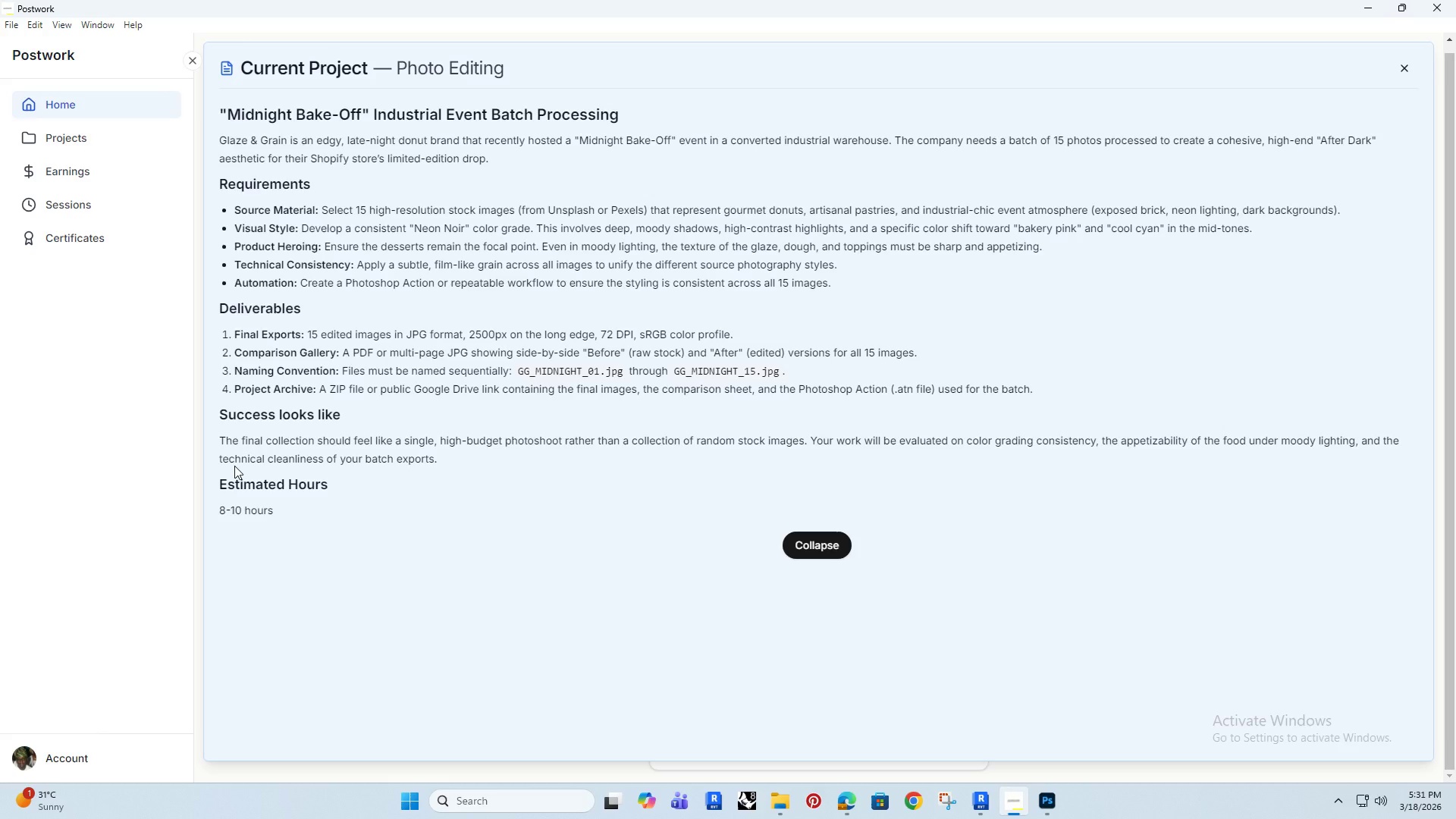 
wait(9.91)
 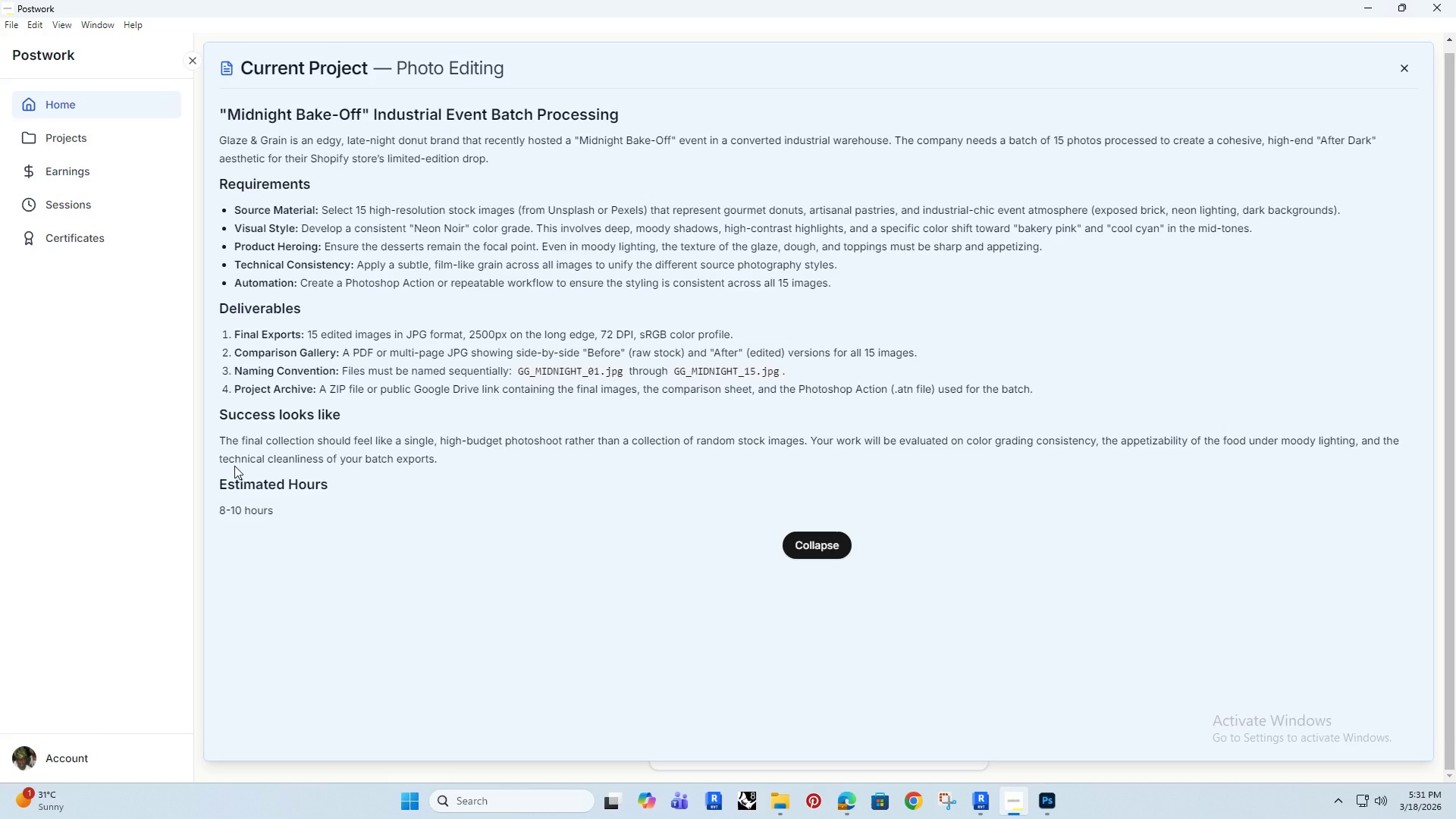 
left_click([1367, 4])
 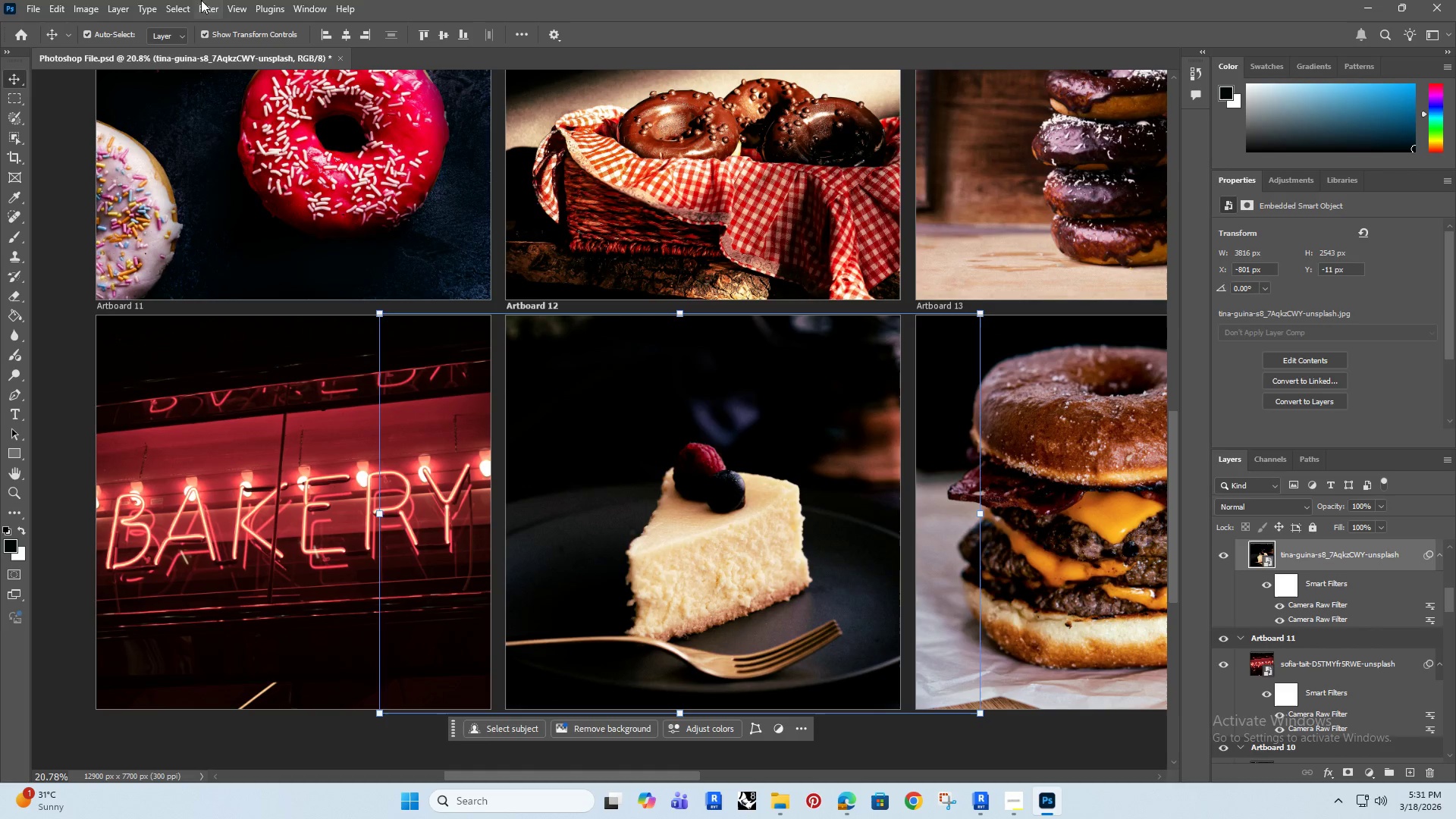 
left_click([206, 11])
 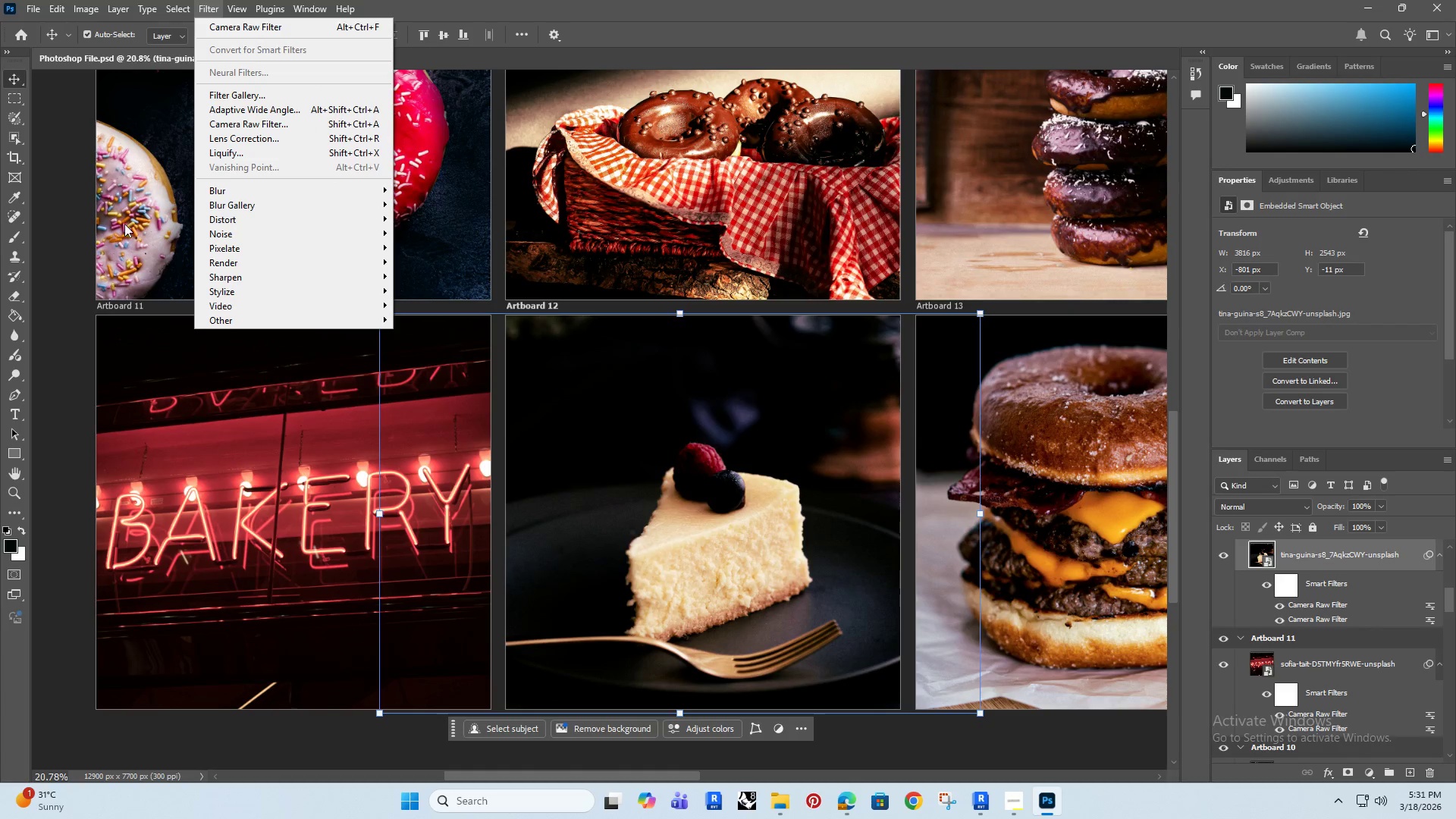 
left_click([177, 10])
 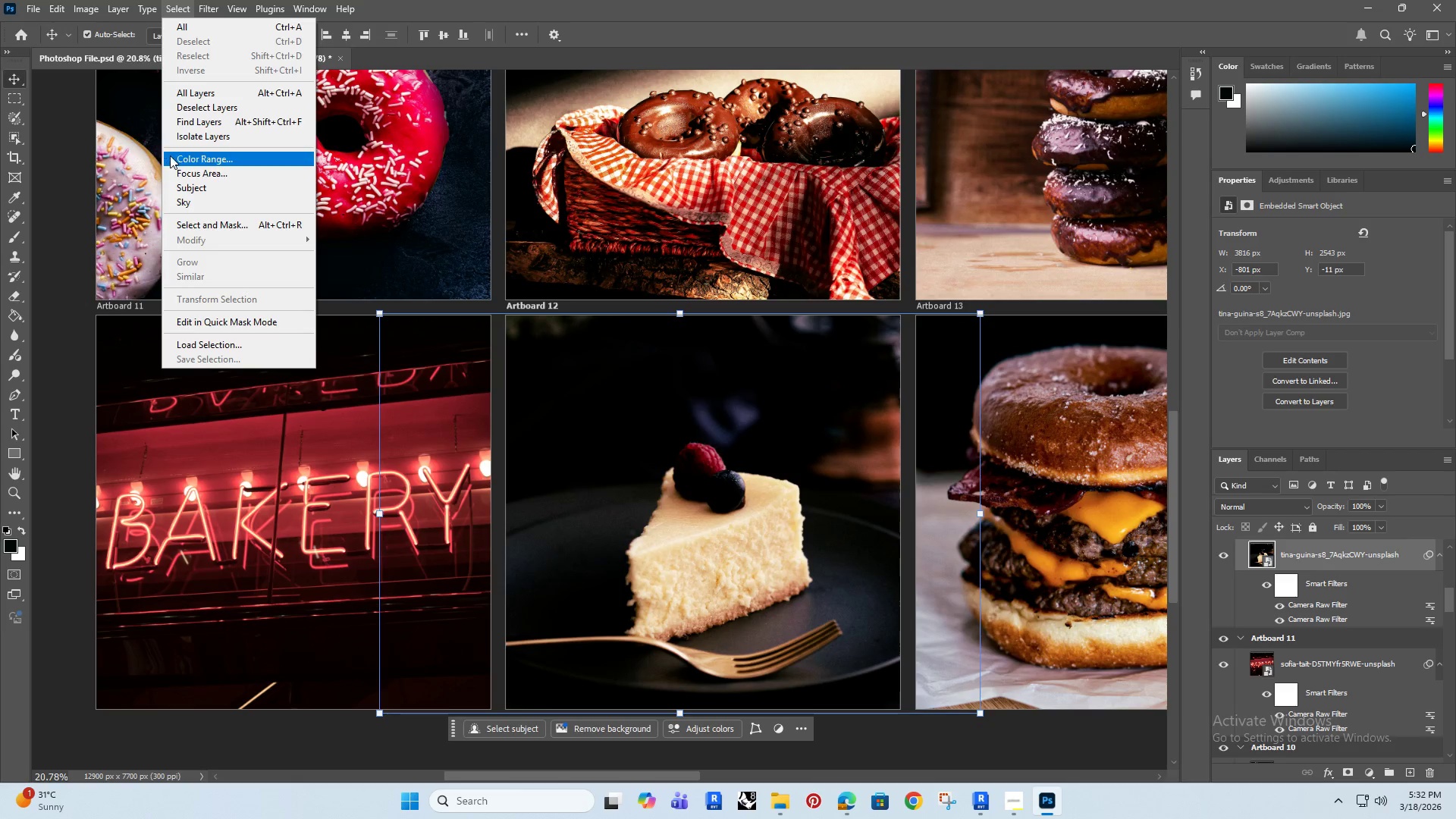 
left_click([206, 184])
 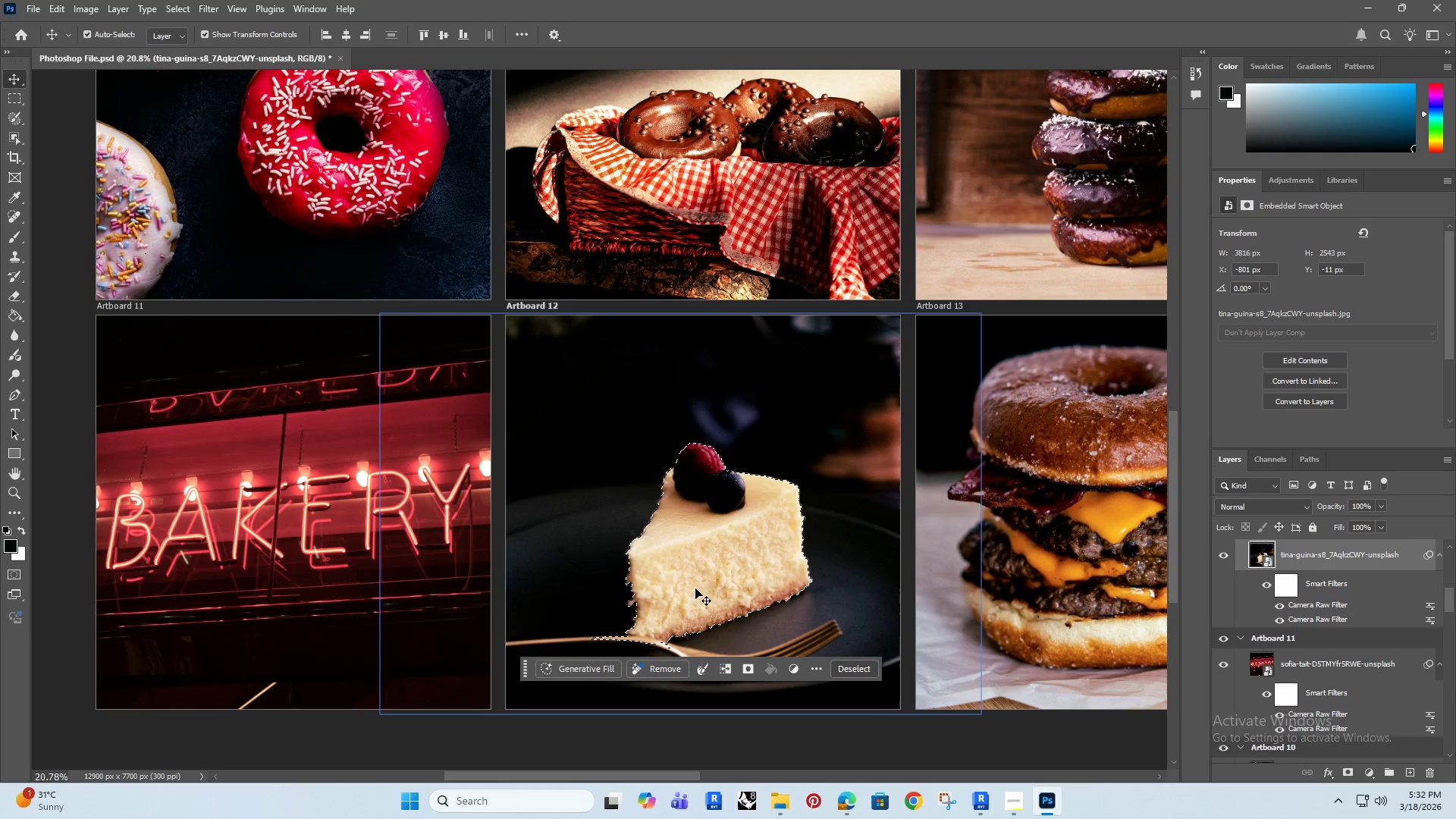 
wait(7.88)
 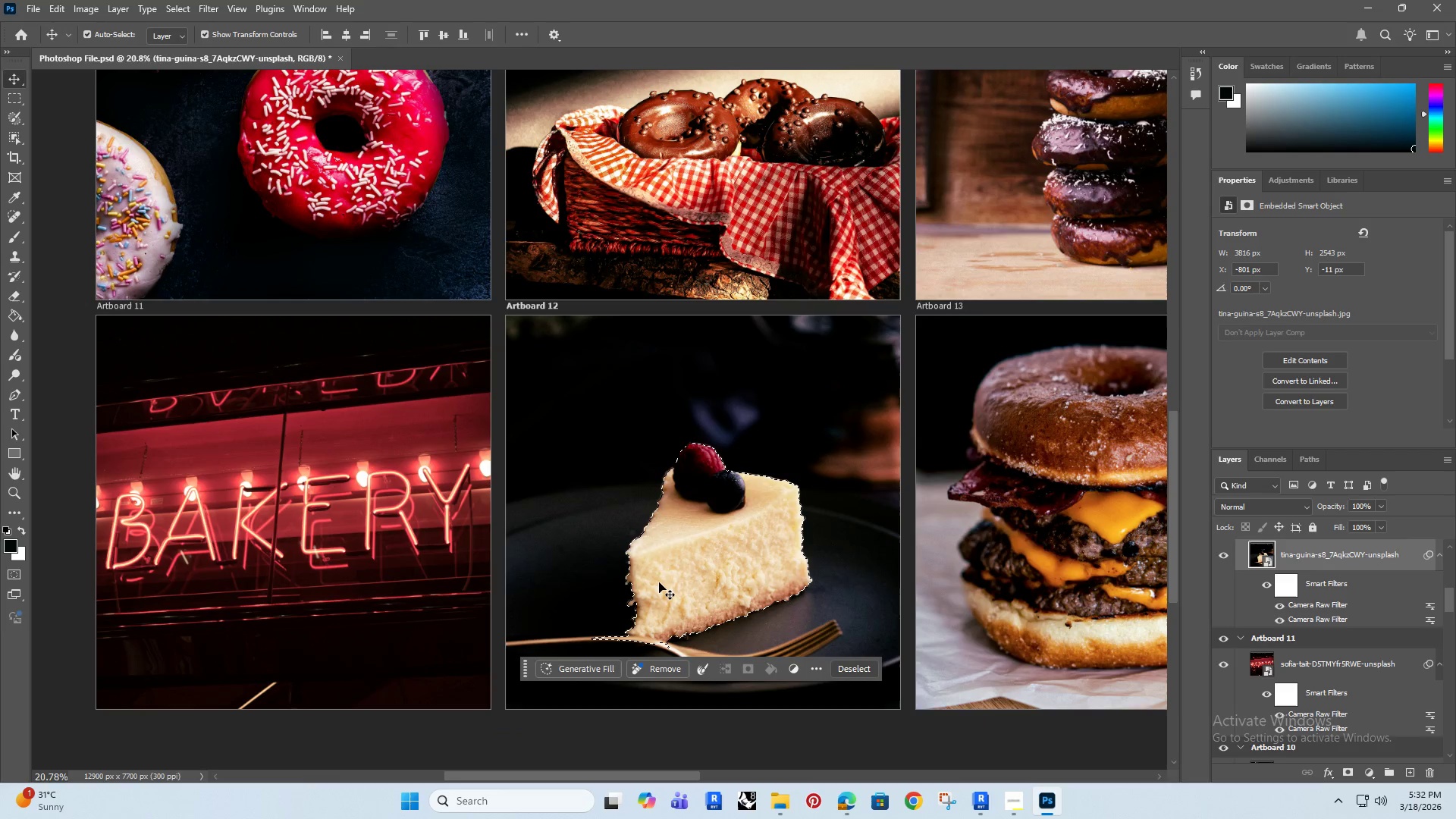 
left_click([206, 9])
 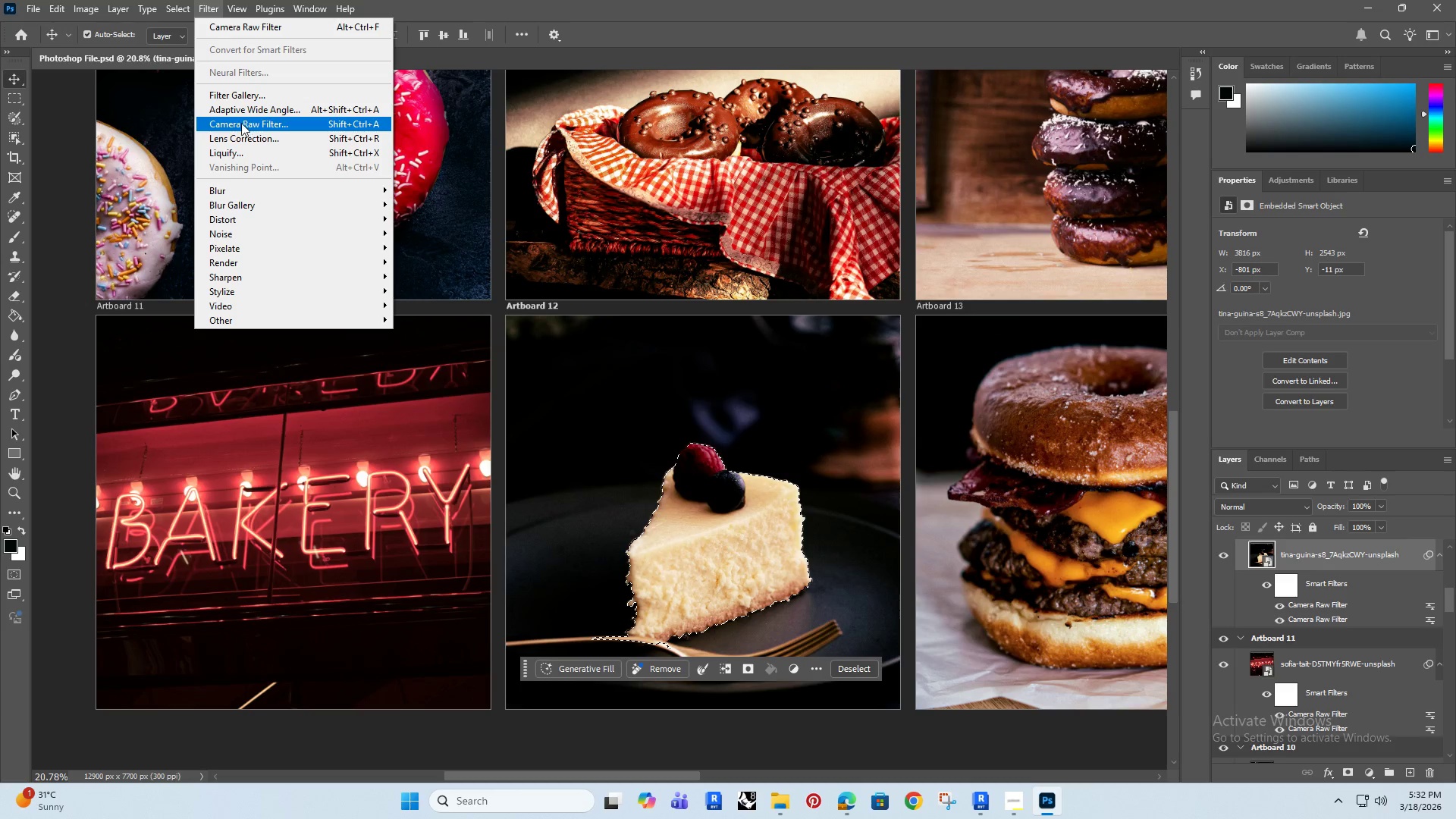 
left_click([249, 124])
 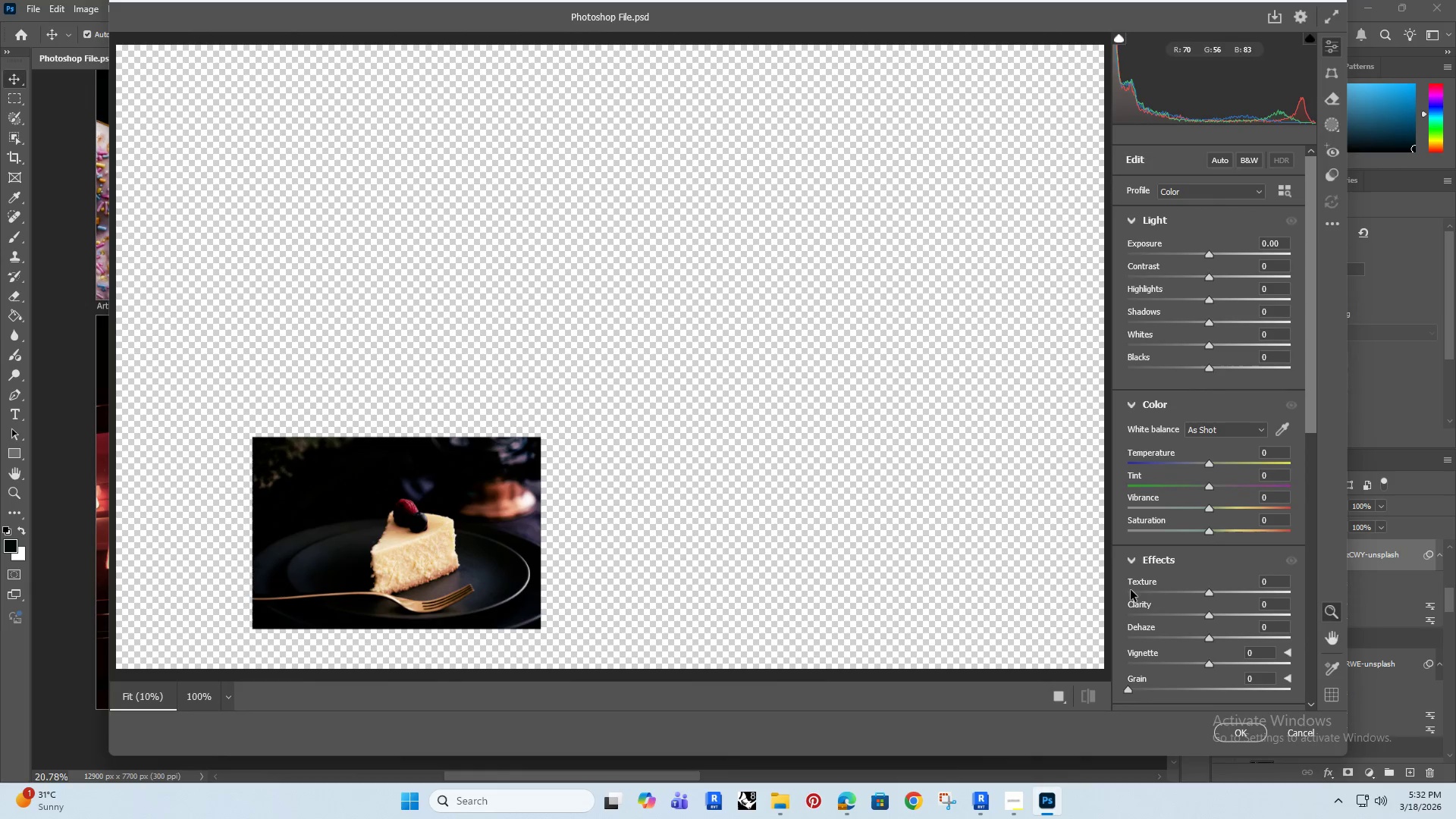 
left_click([1303, 733])
 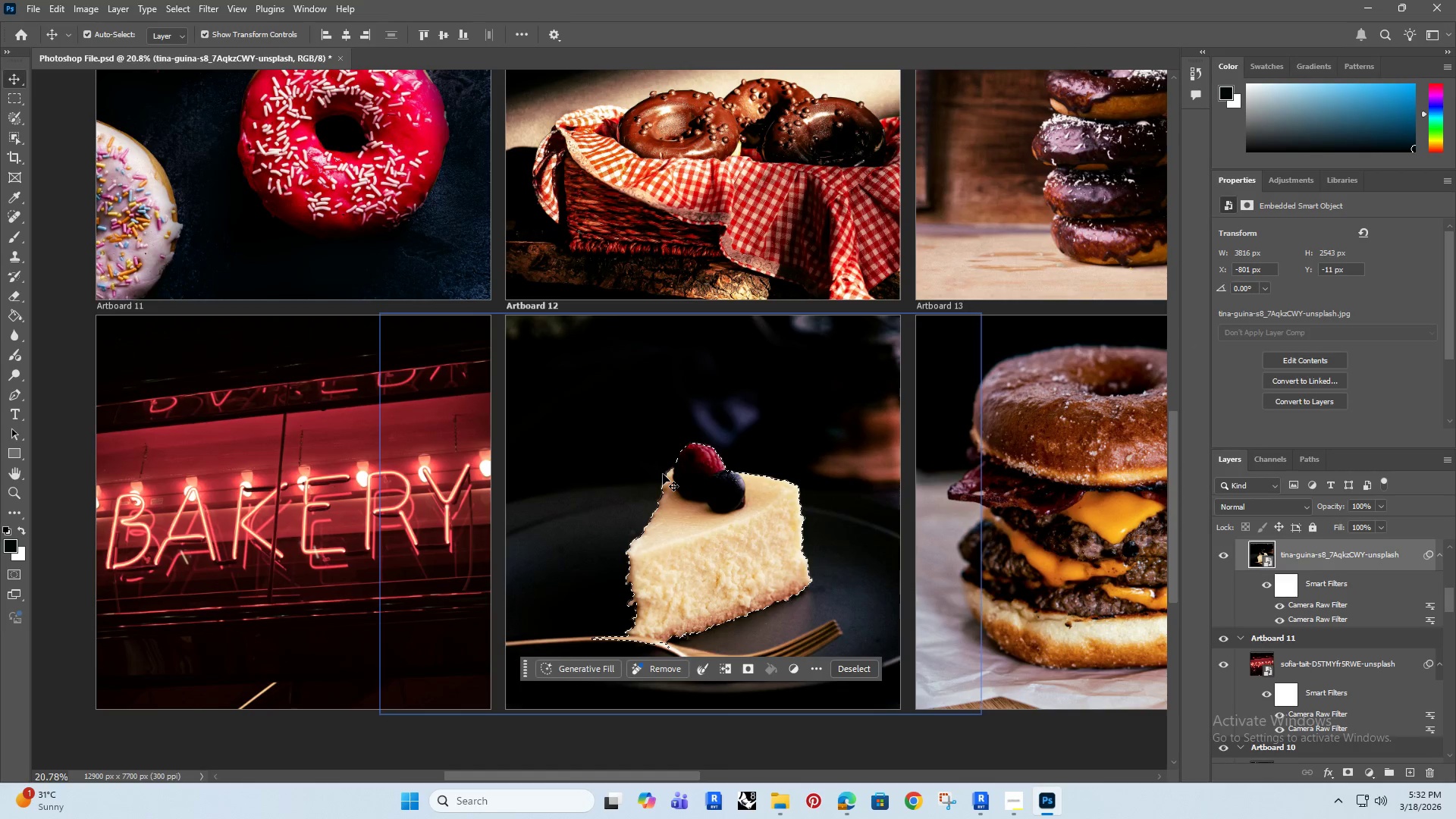 
key(Control+J)
 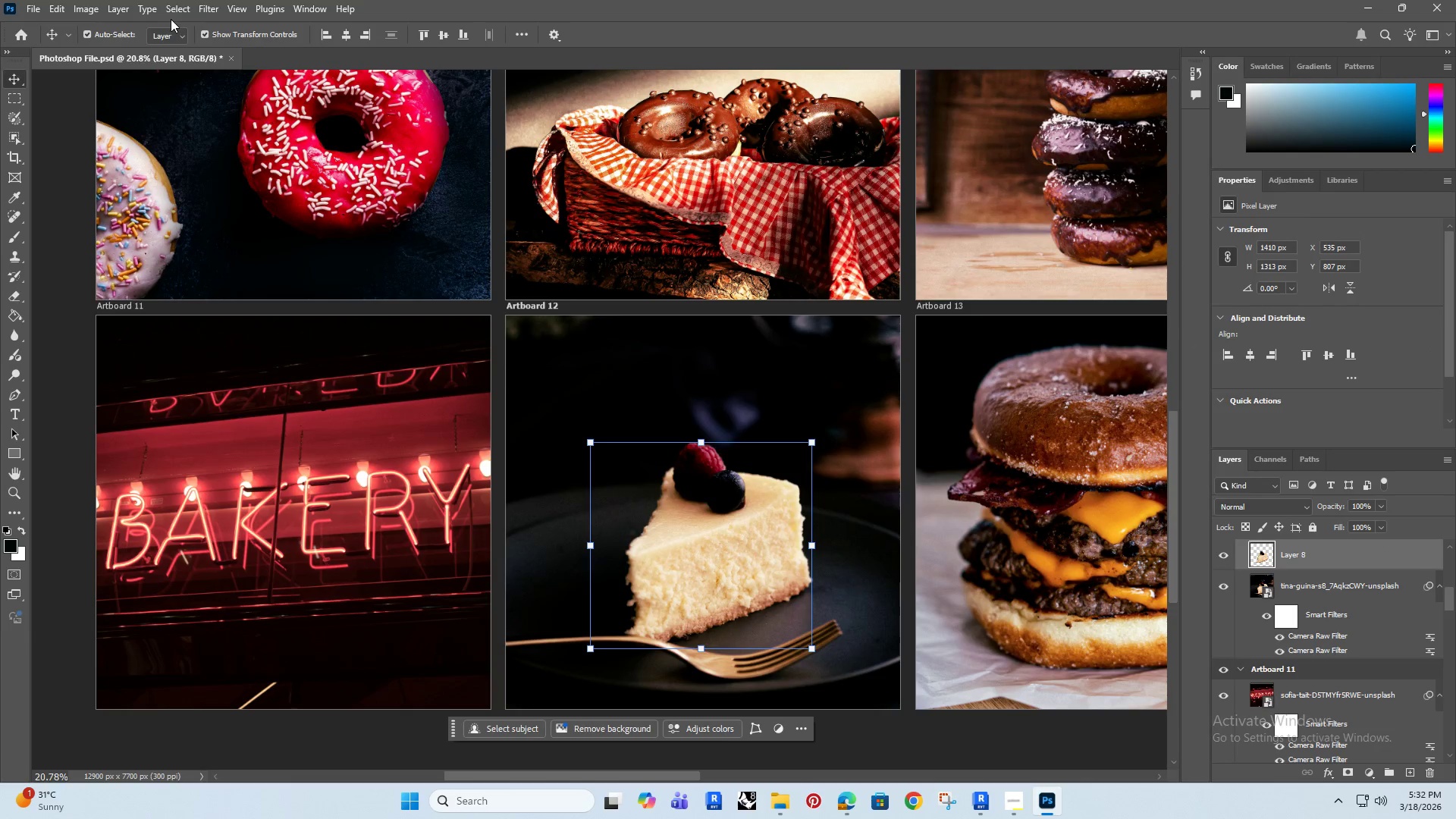 
left_click([216, 10])
 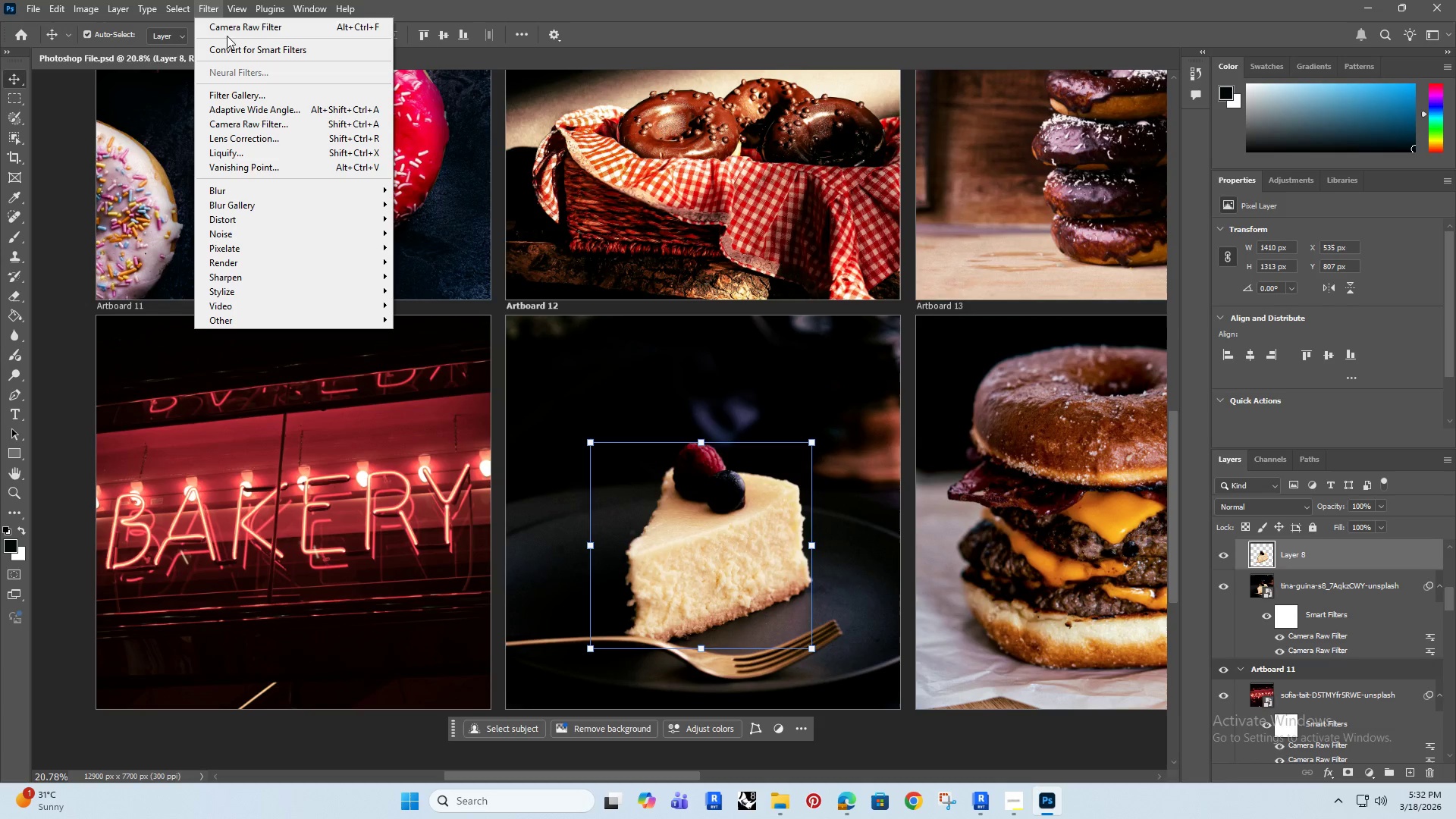 
left_click([243, 28])
 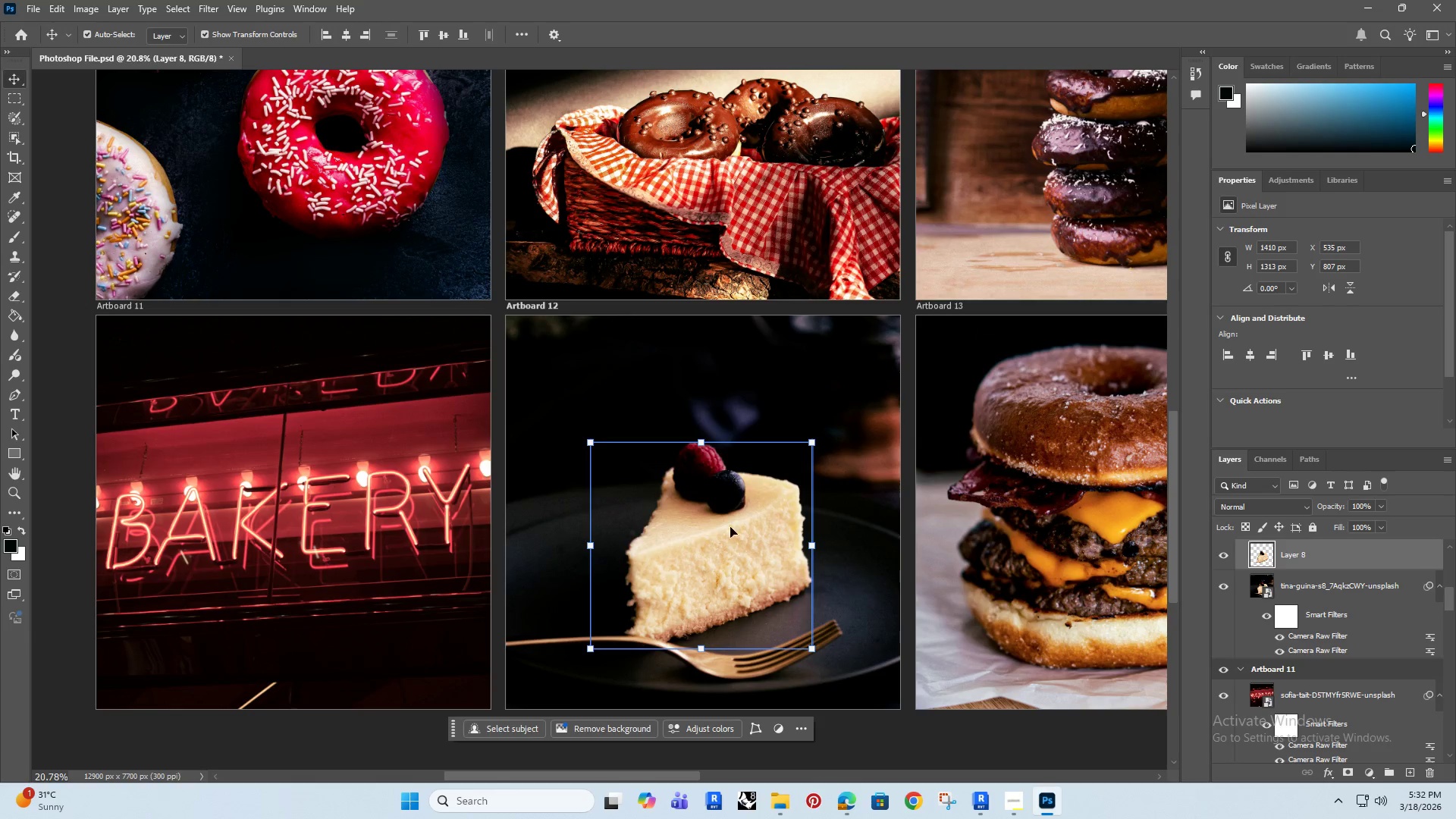 
wait(7.28)
 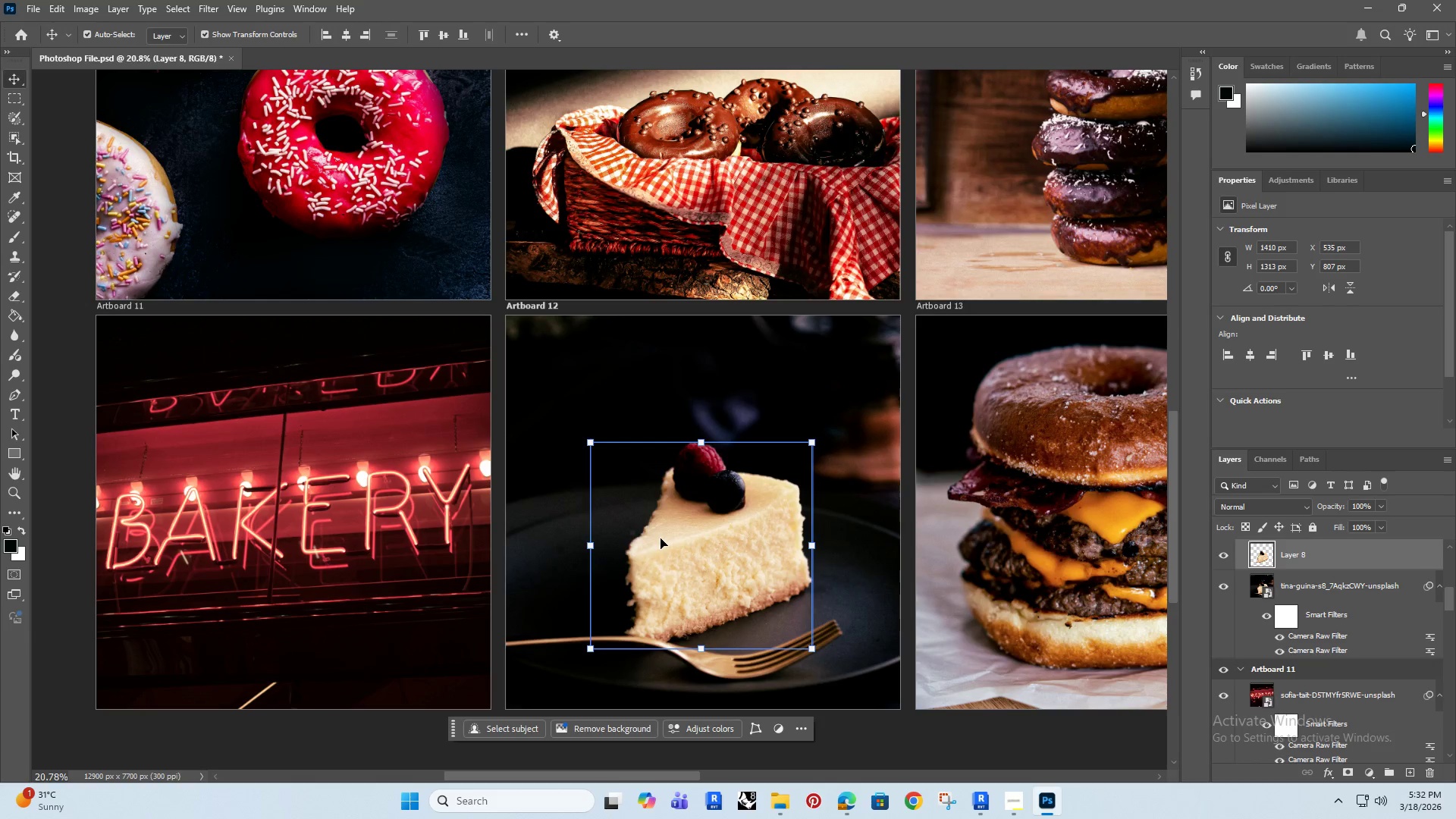 
left_click([210, 7])
 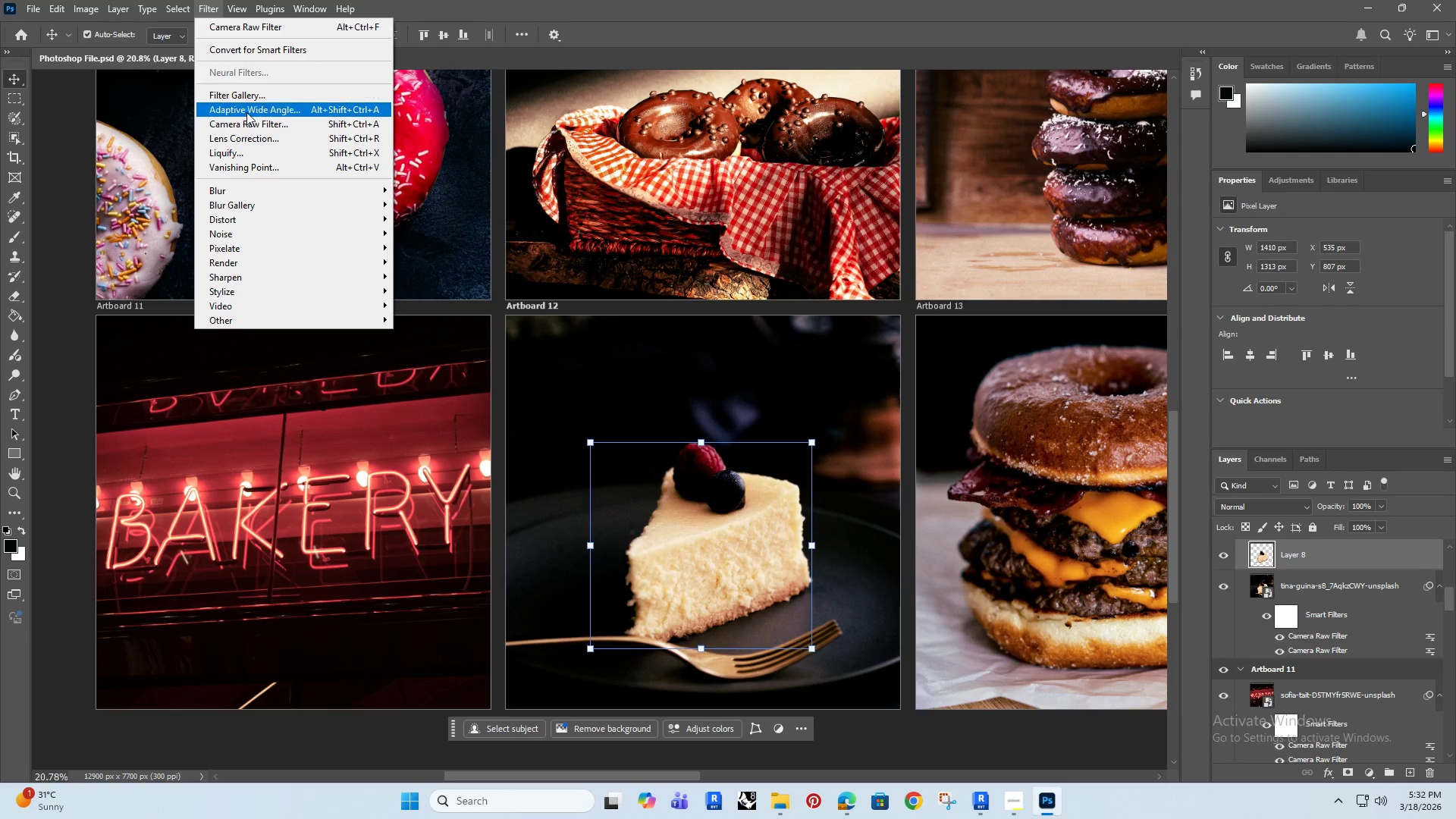 
left_click([253, 121])
 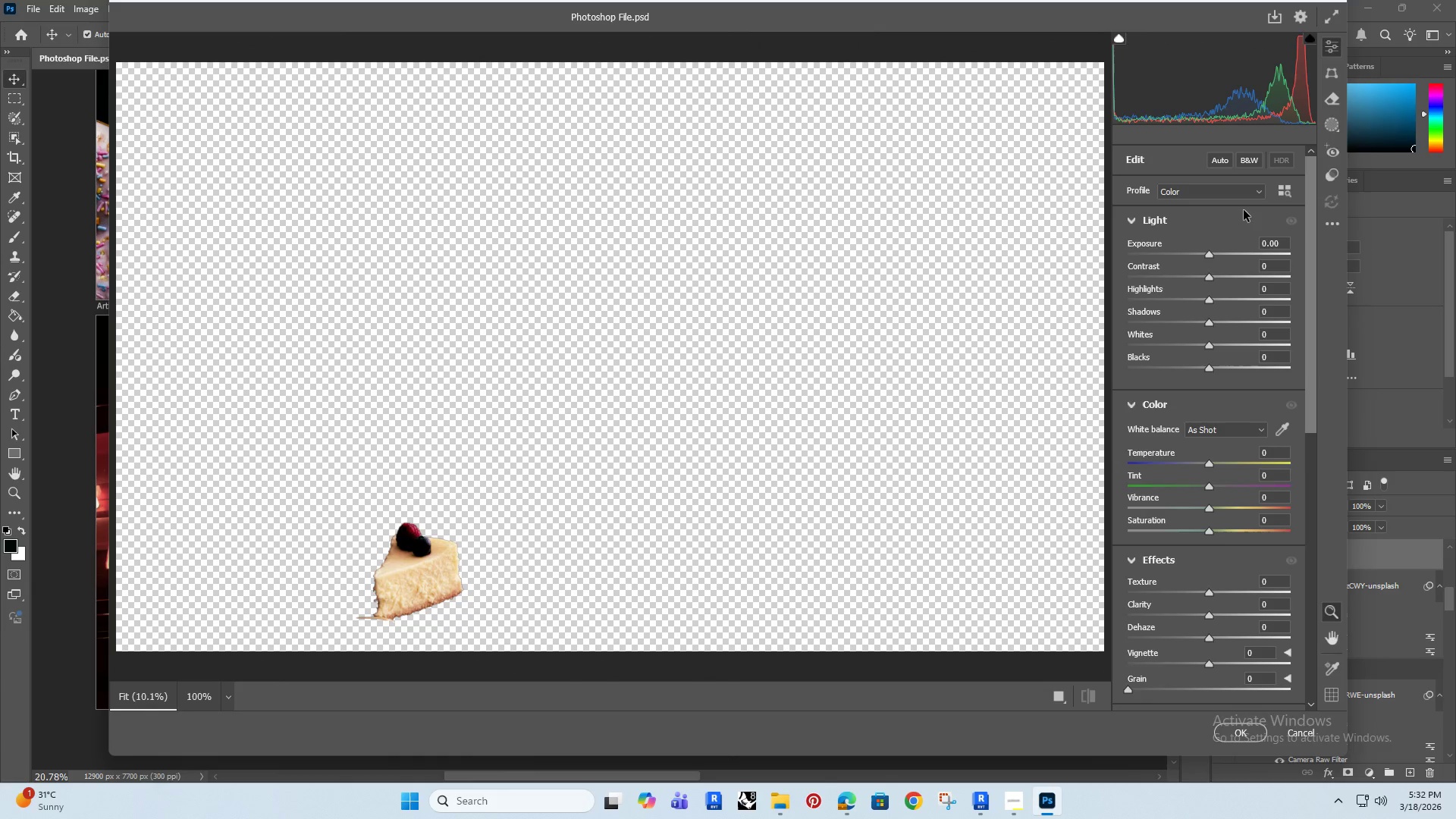 
left_click_drag(start_coordinate=[1210, 253], to_coordinate=[1216, 249])
 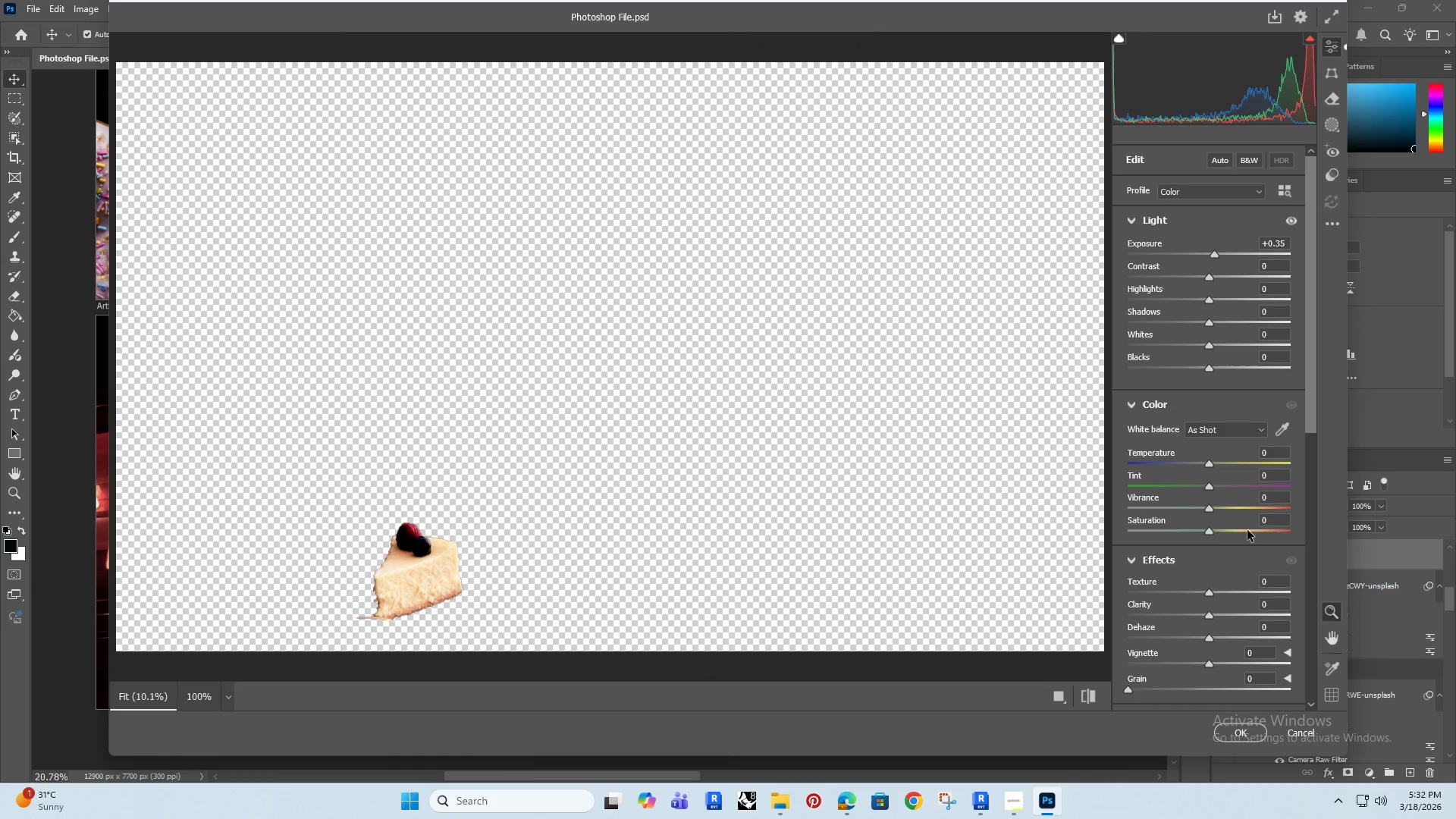 
left_click([1269, 582])
 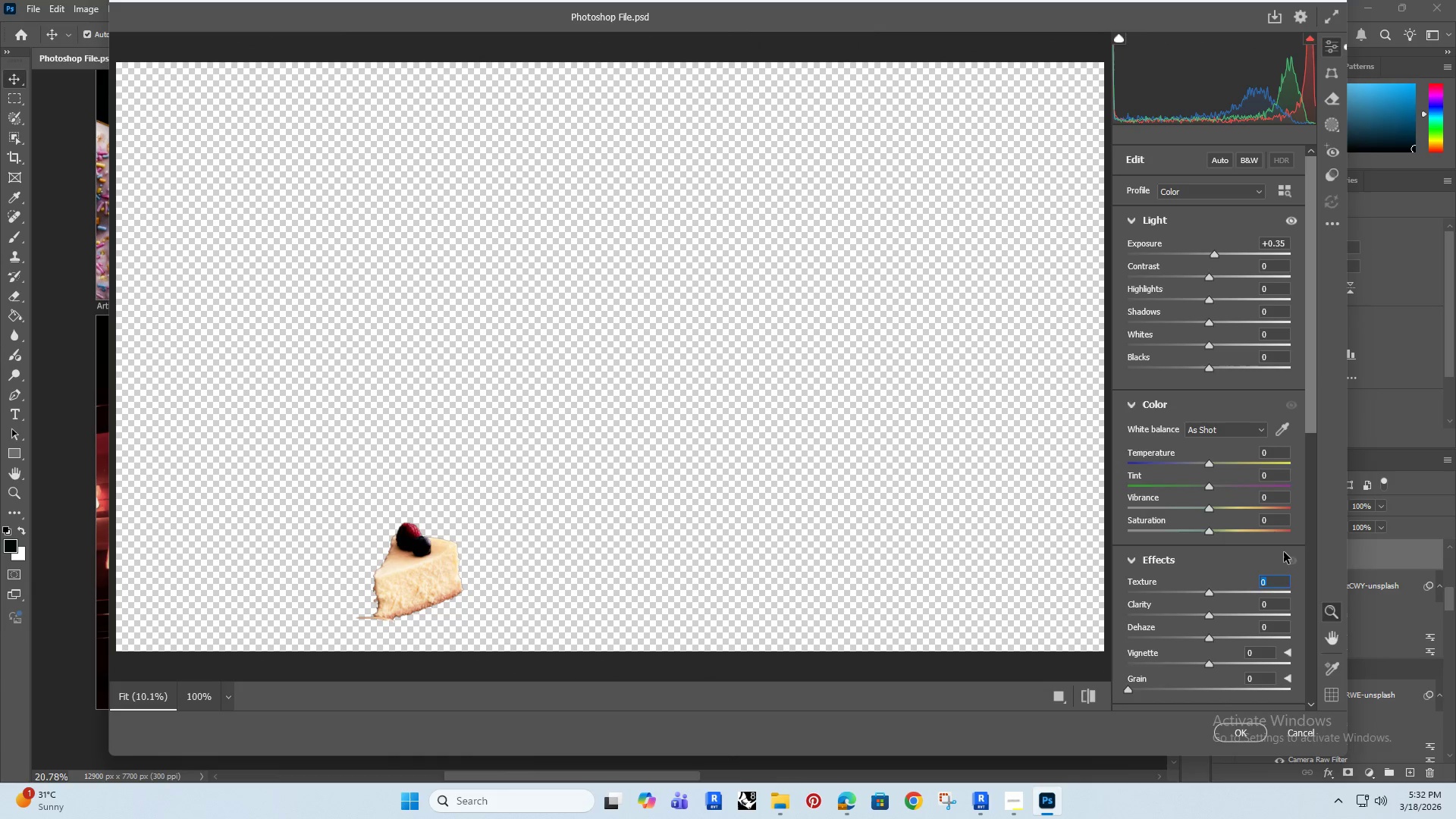 
type(30)
 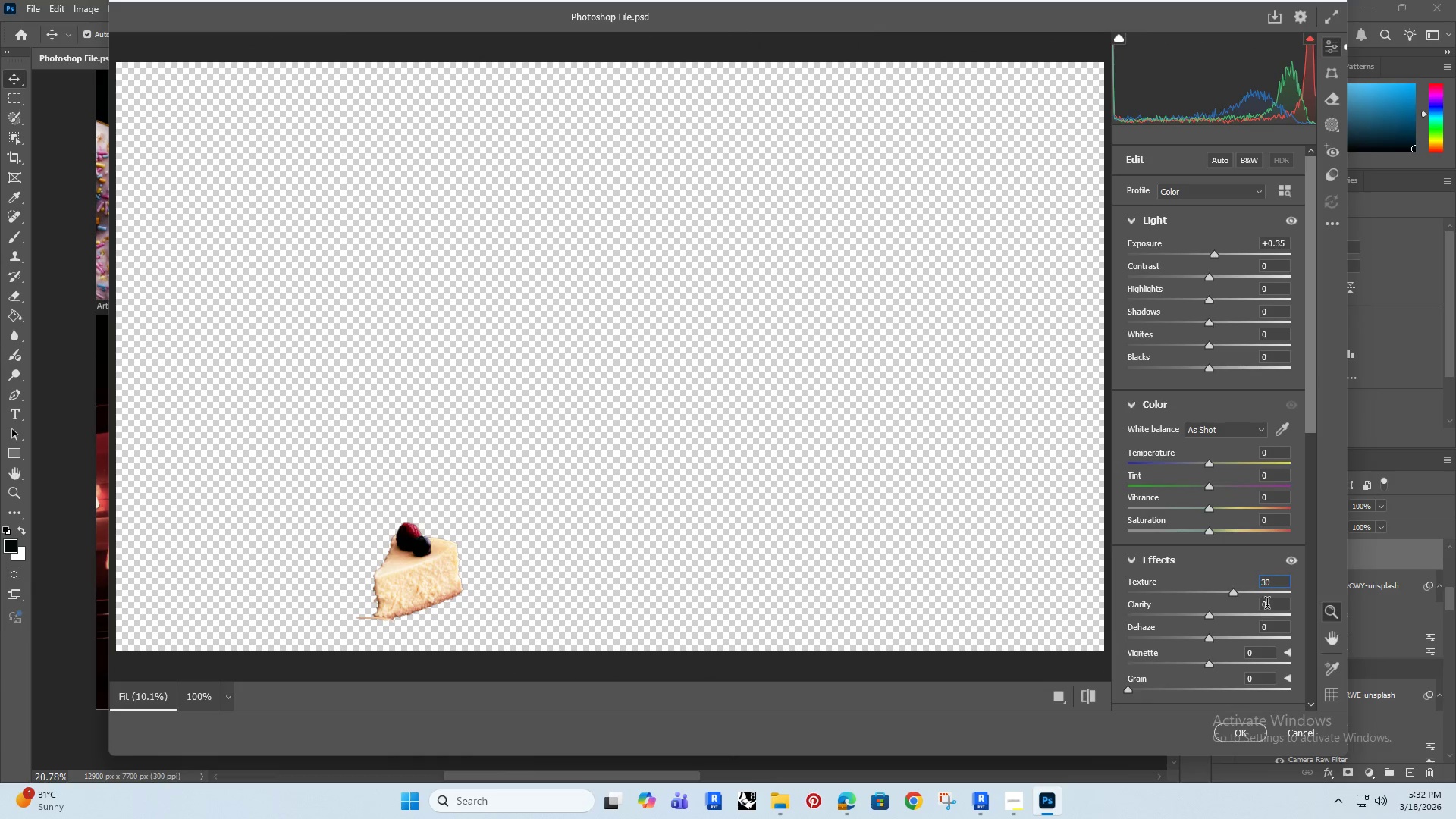 
left_click([1272, 609])
 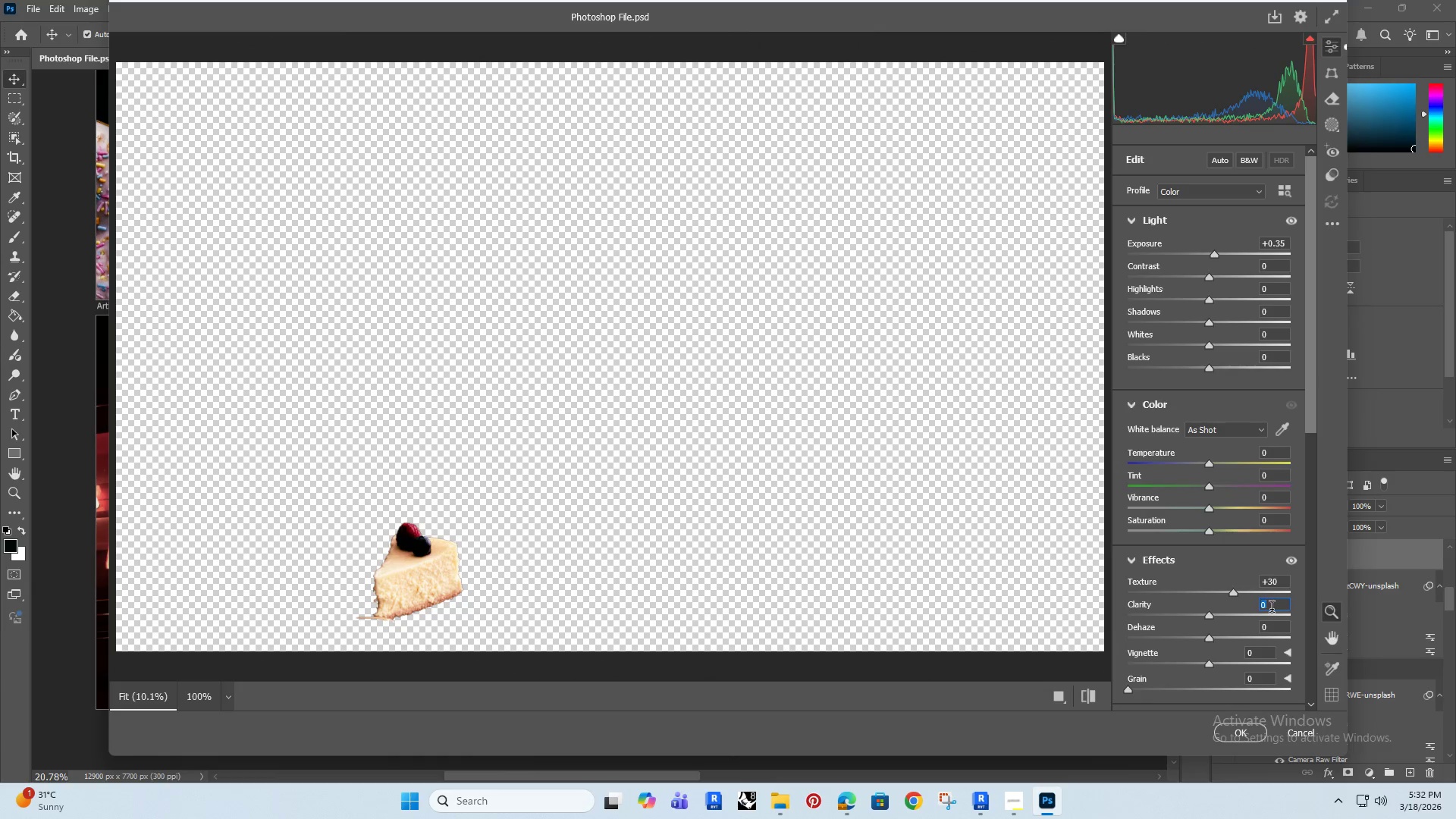 
key(5)
 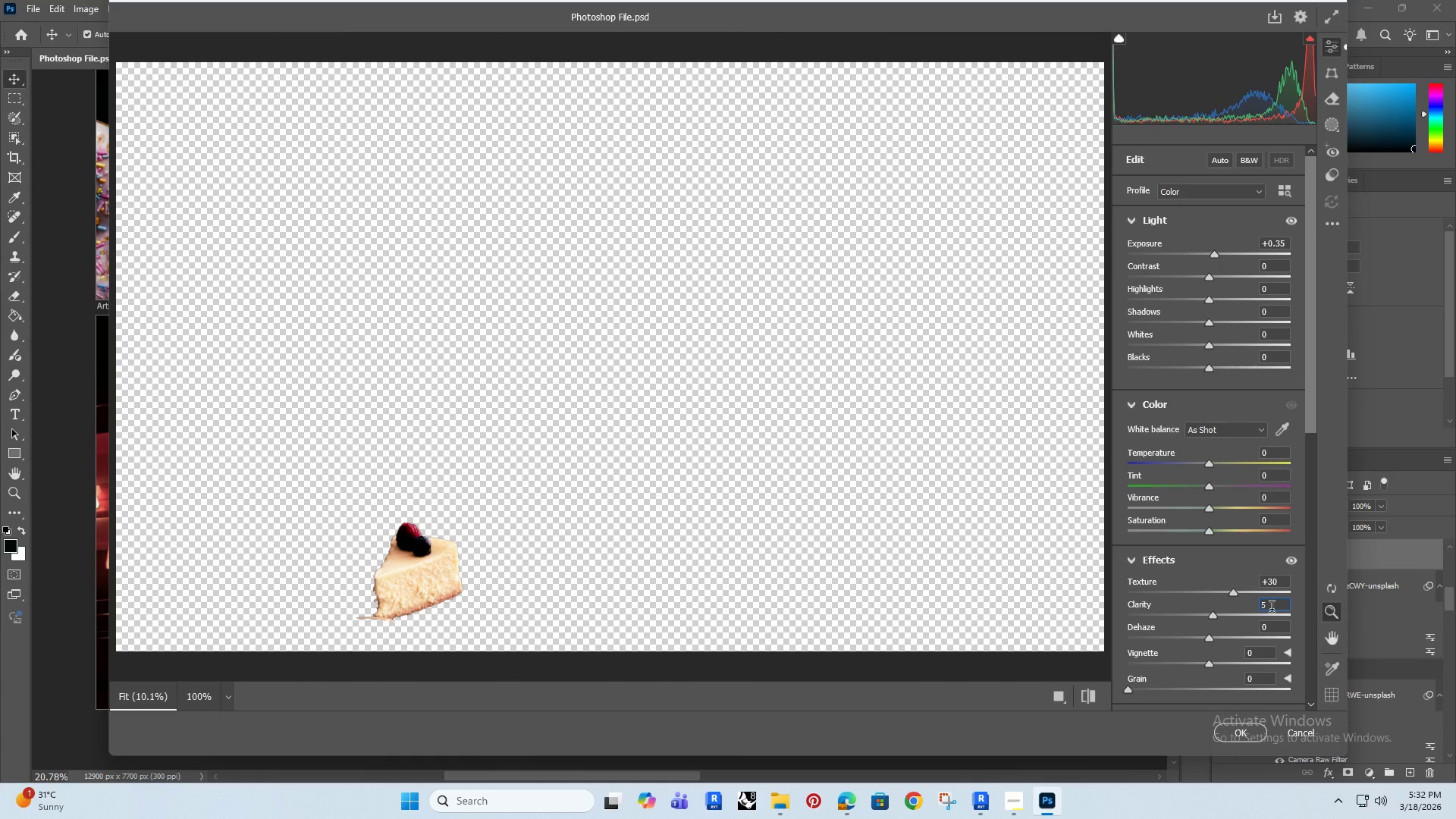 
key(Enter)
 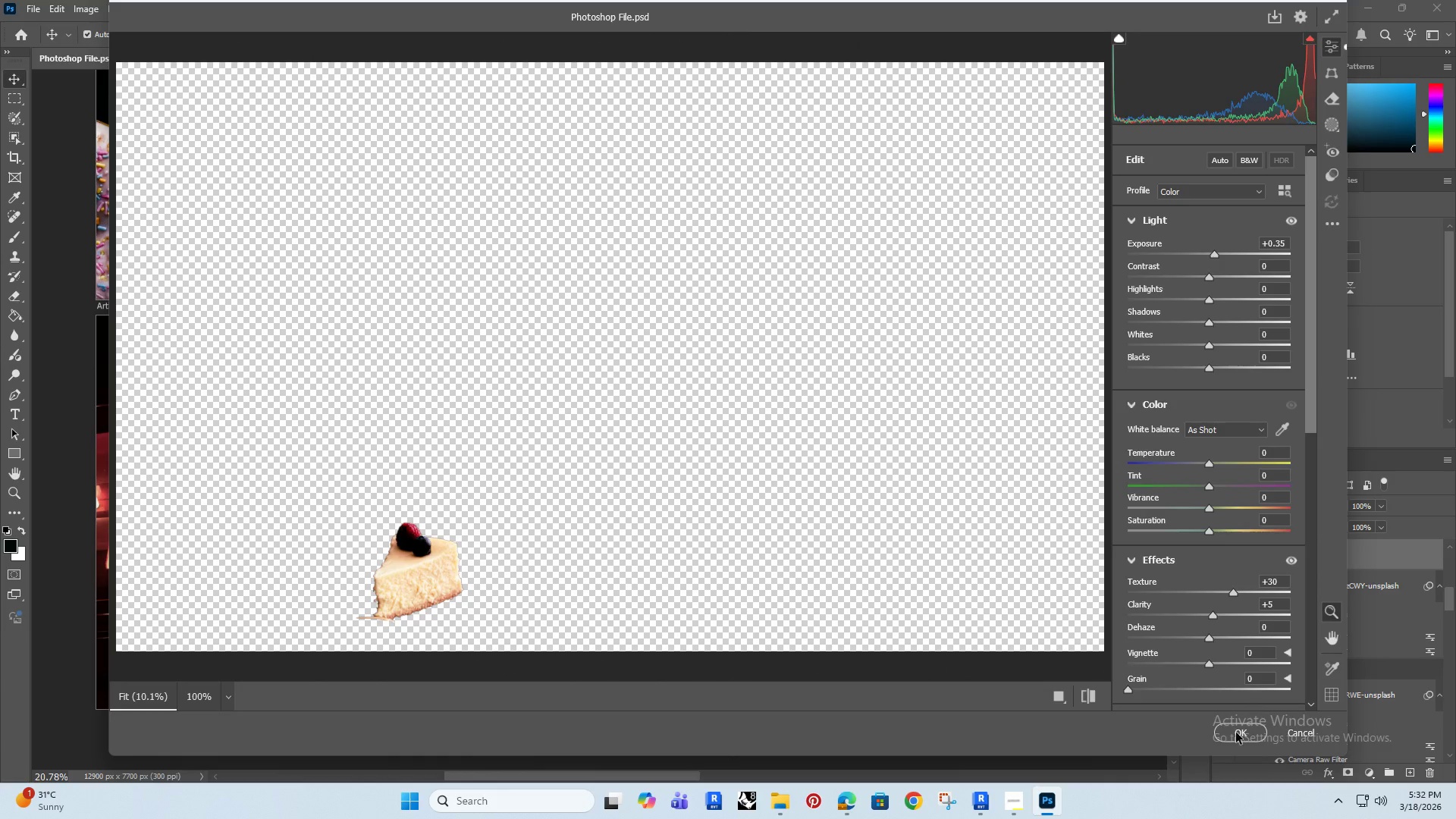 
key(Enter)
 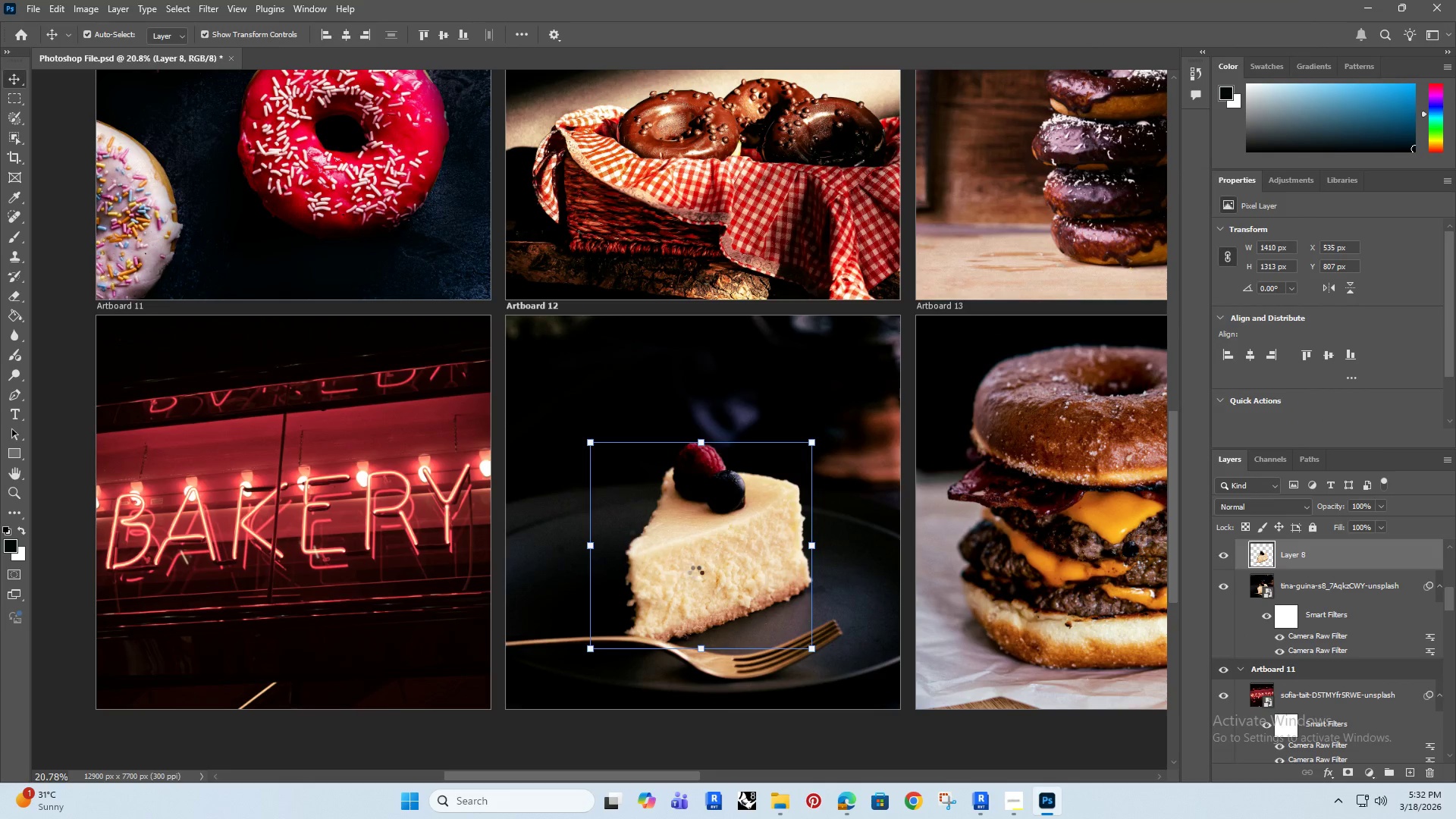 
hold_key(key=AltRight, duration=1.5)
scroll: coordinate [711, 592], scroll_direction: up, amount: 11.0
 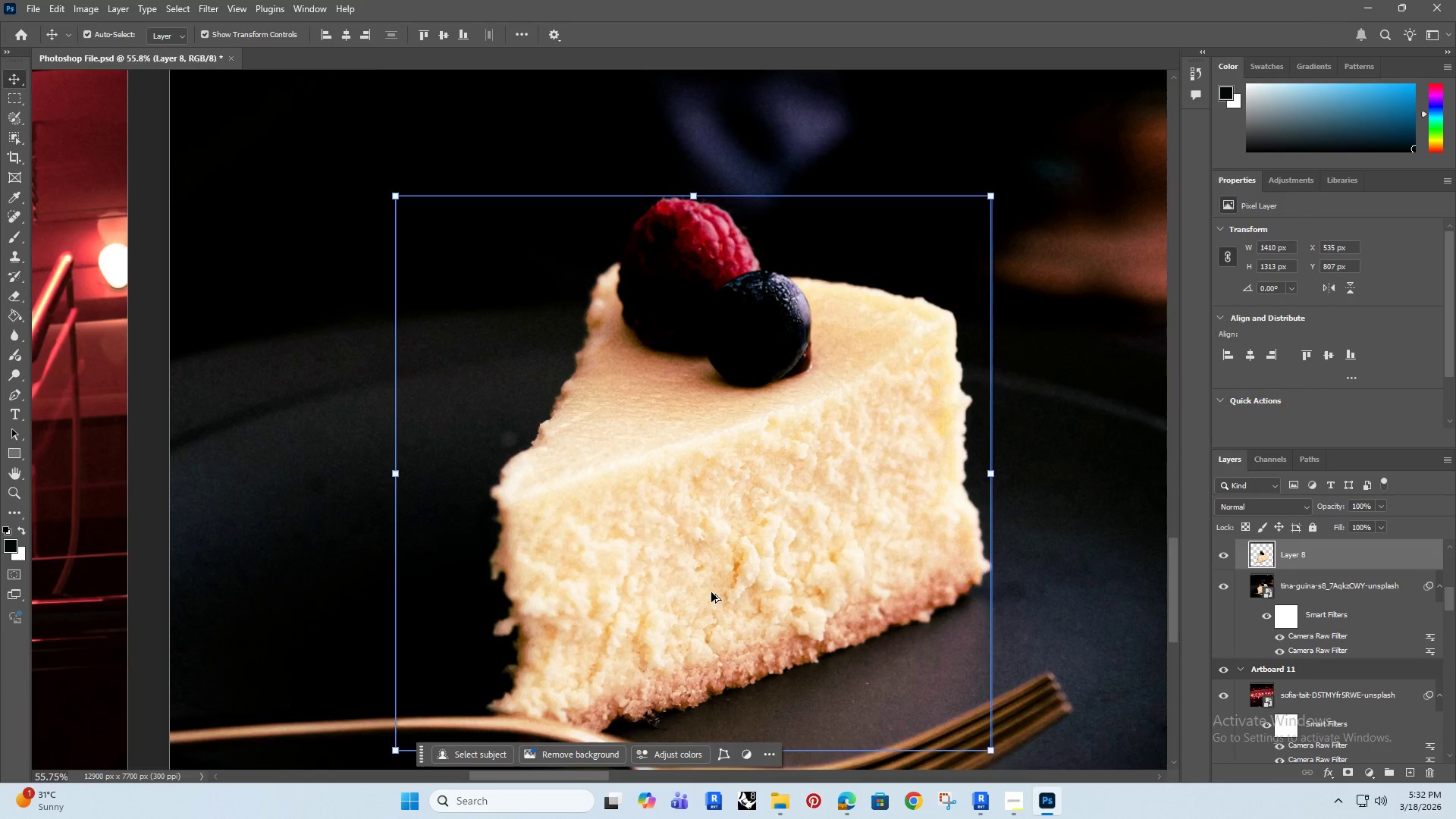 
hold_key(key=AltRight, duration=1.52)
 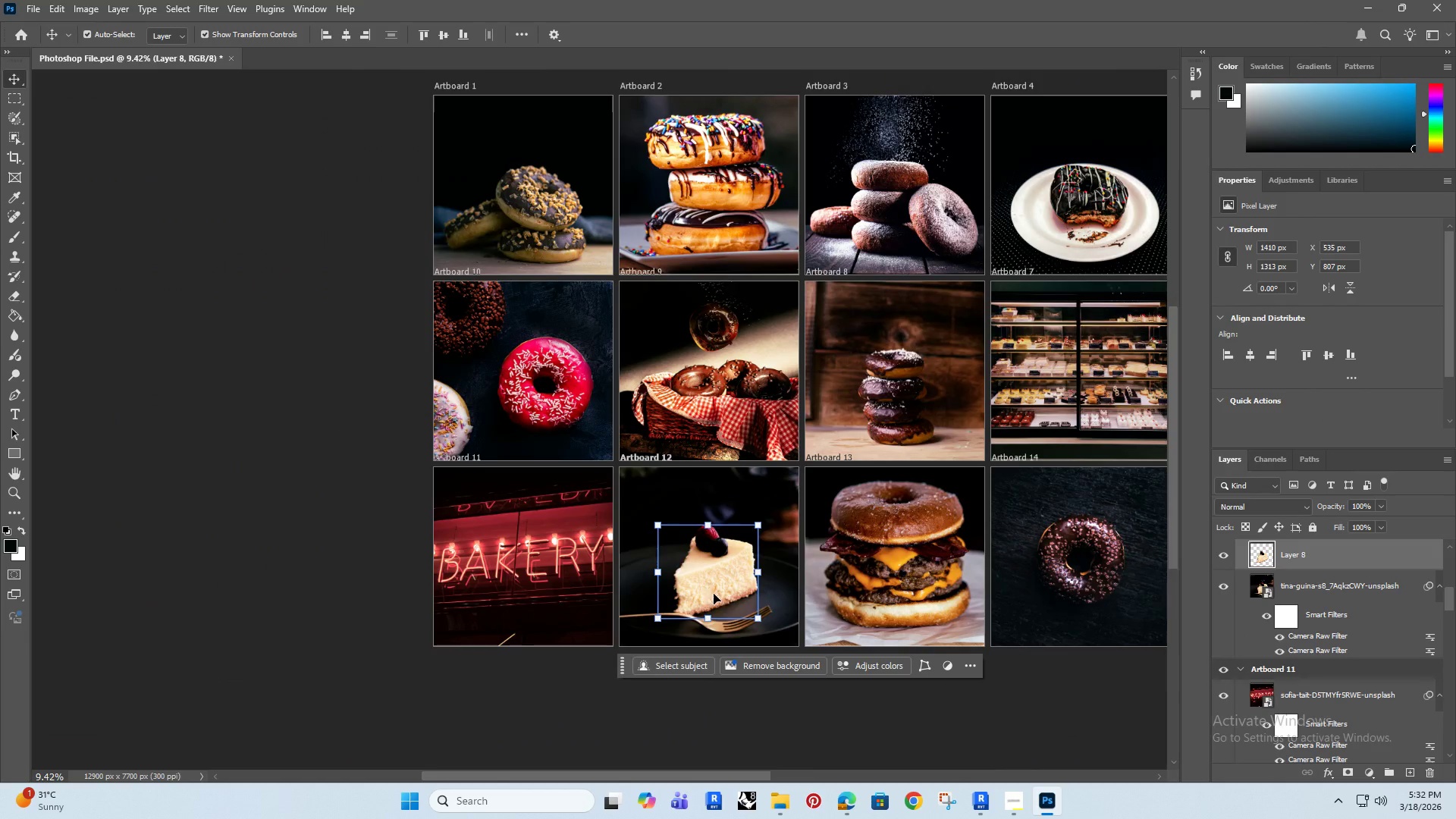 
key(Alt+AltRight)
 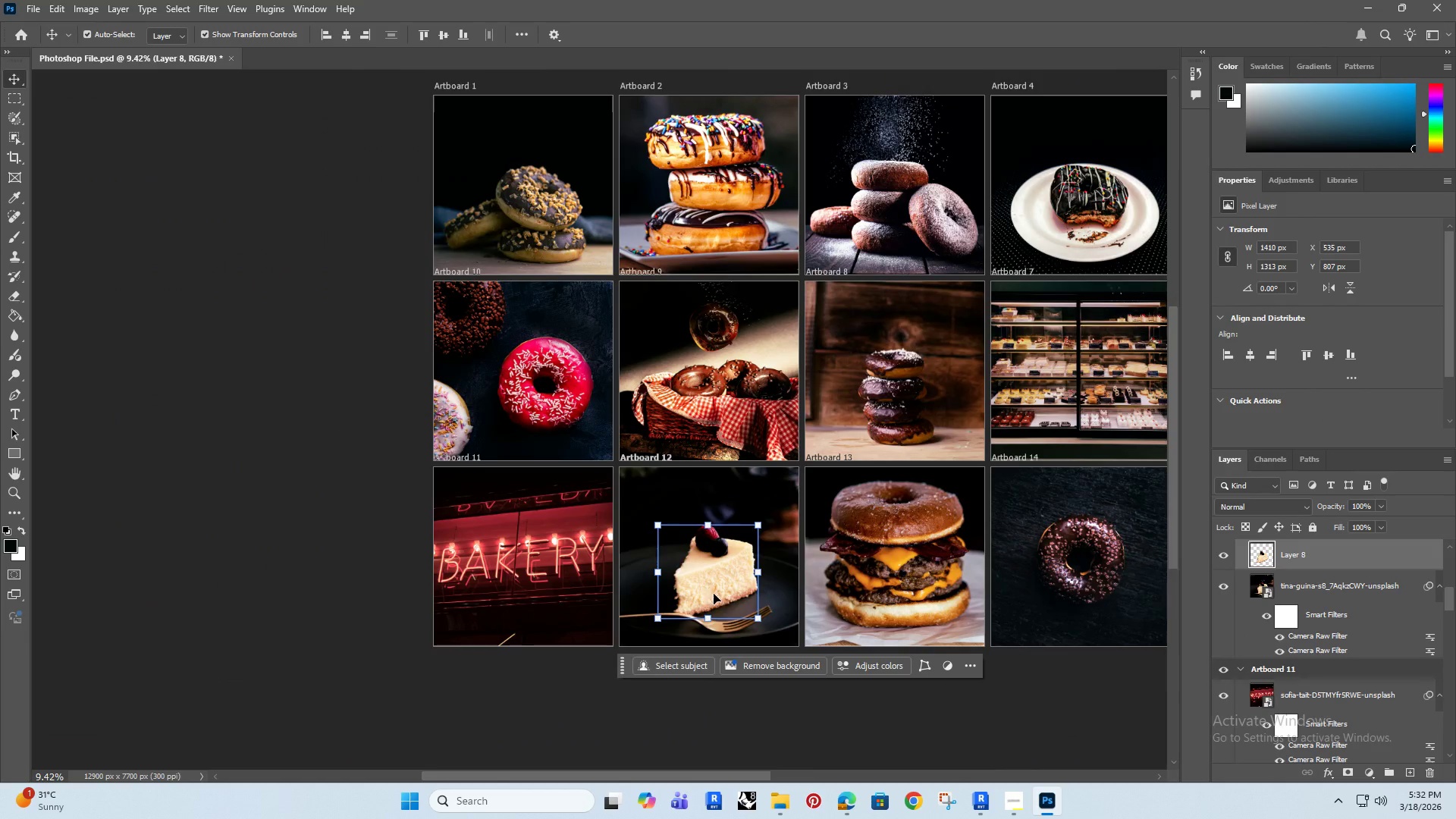 
key(Alt+AltRight)
 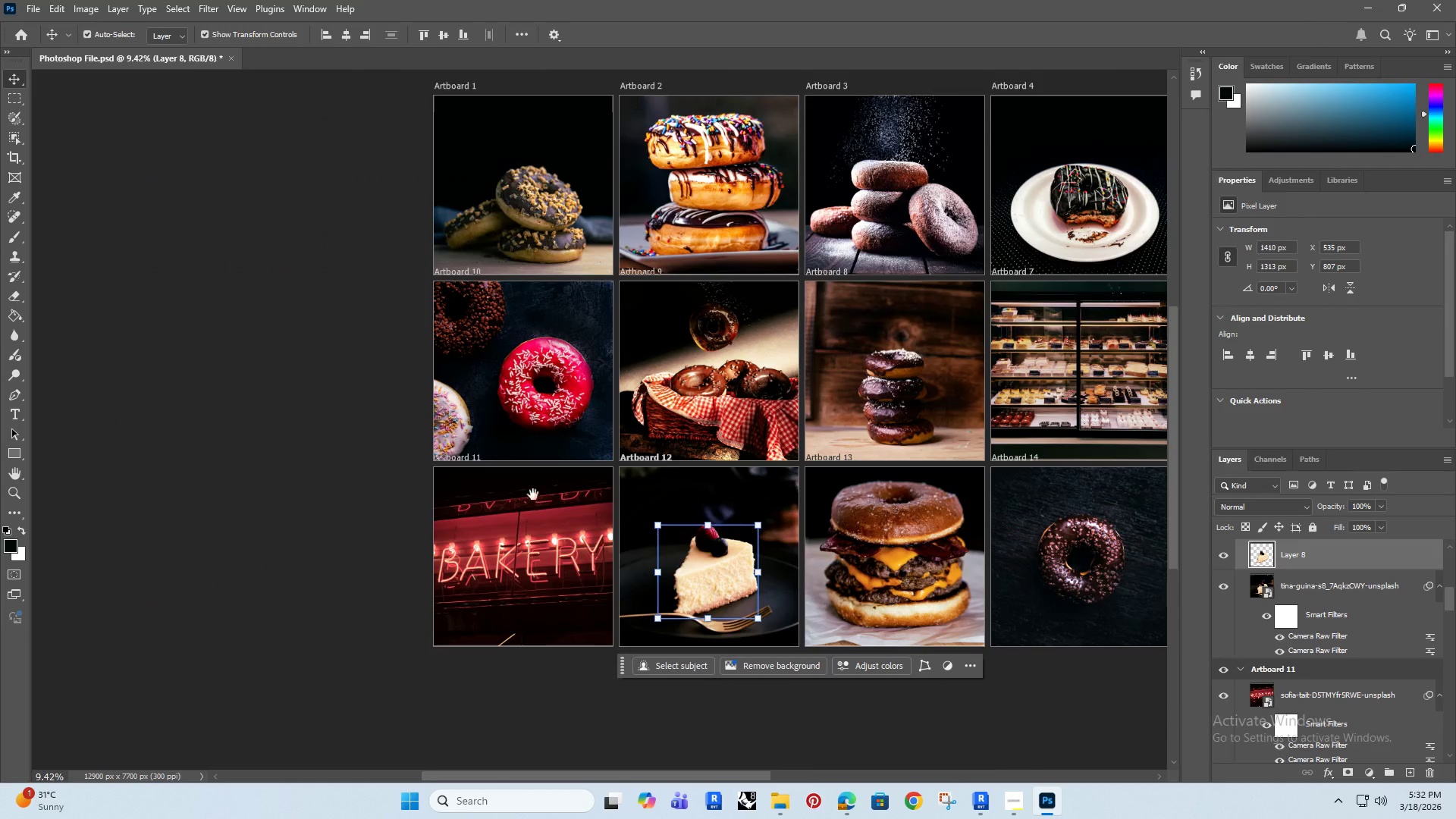 
hold_key(key=Space, duration=1.42)
 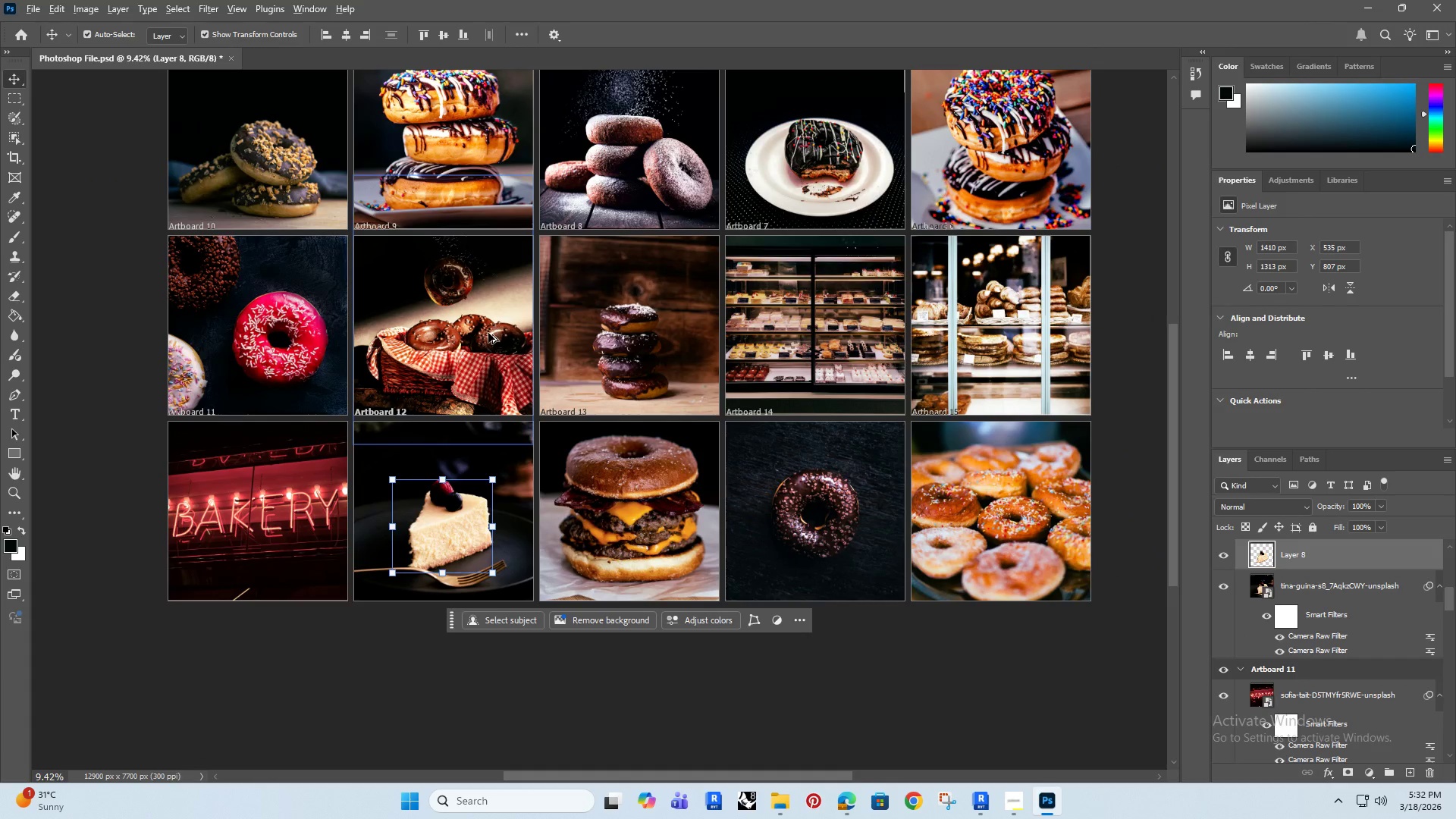 
scroll: coordinate [712, 593], scroll_direction: down, amount: 19.0
 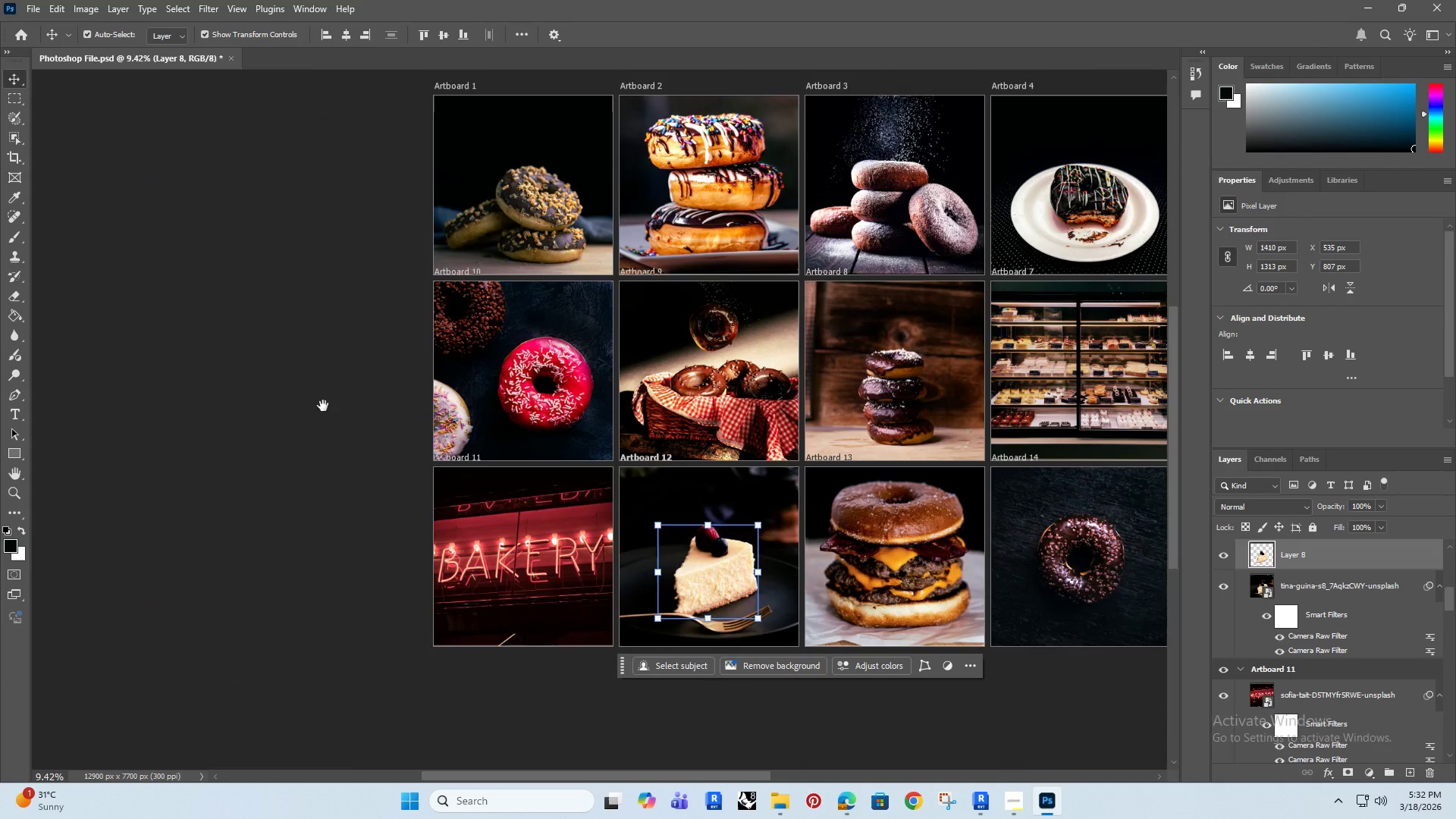 
left_click_drag(start_coordinate=[473, 332], to_coordinate=[208, 287])
 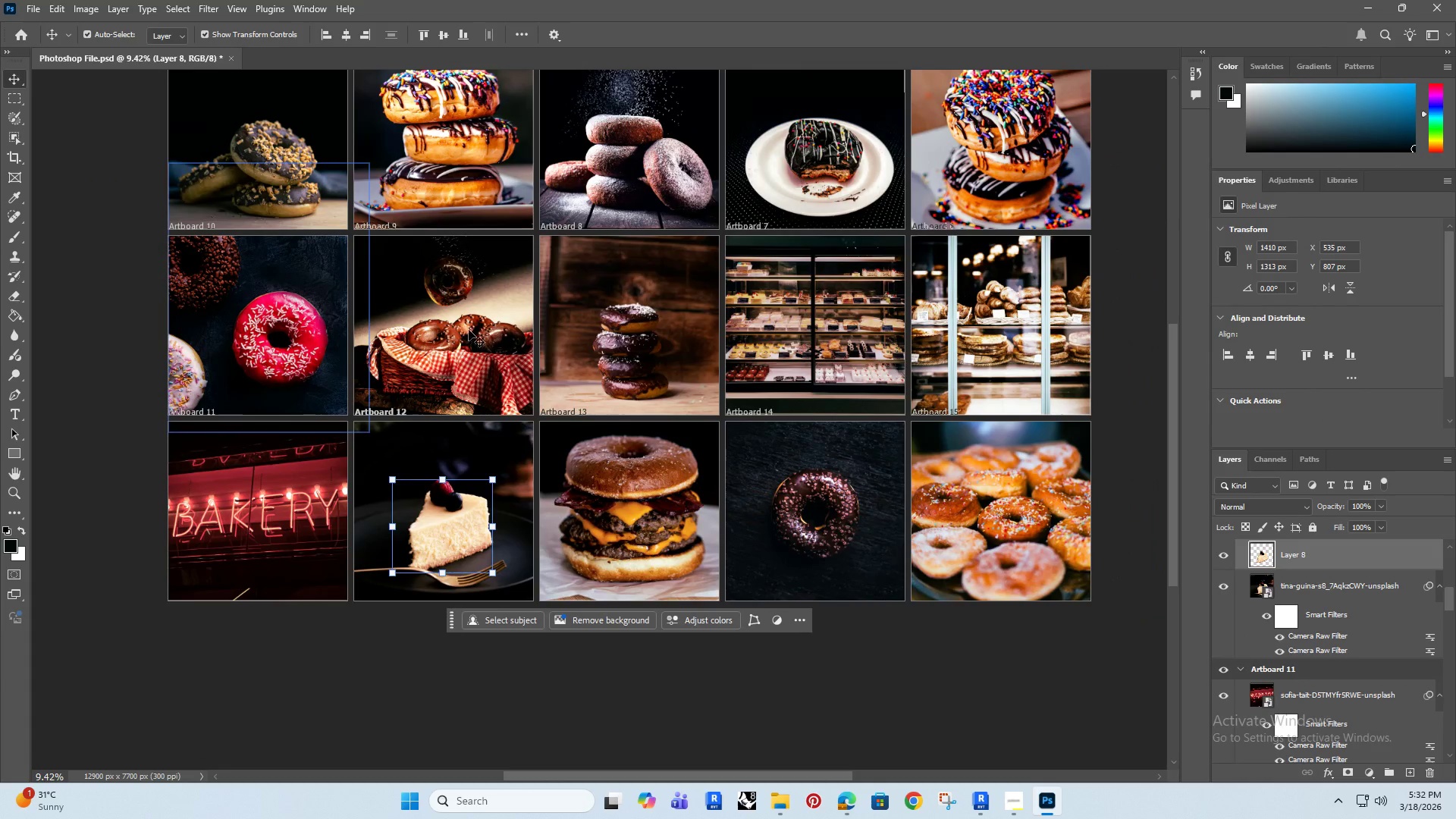 
hold_key(key=AltRight, duration=0.45)
 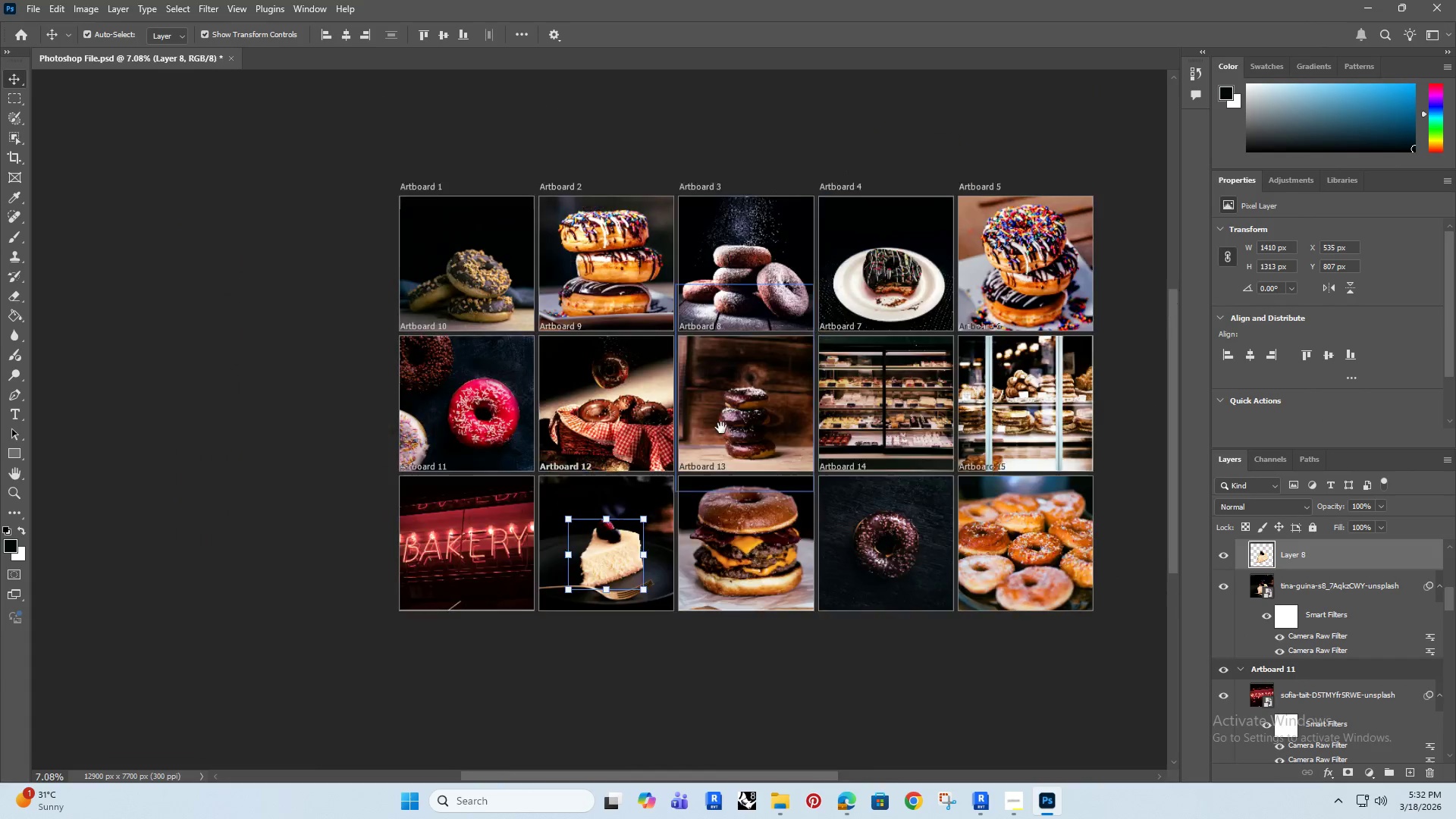 
hold_key(key=Space, duration=0.61)
 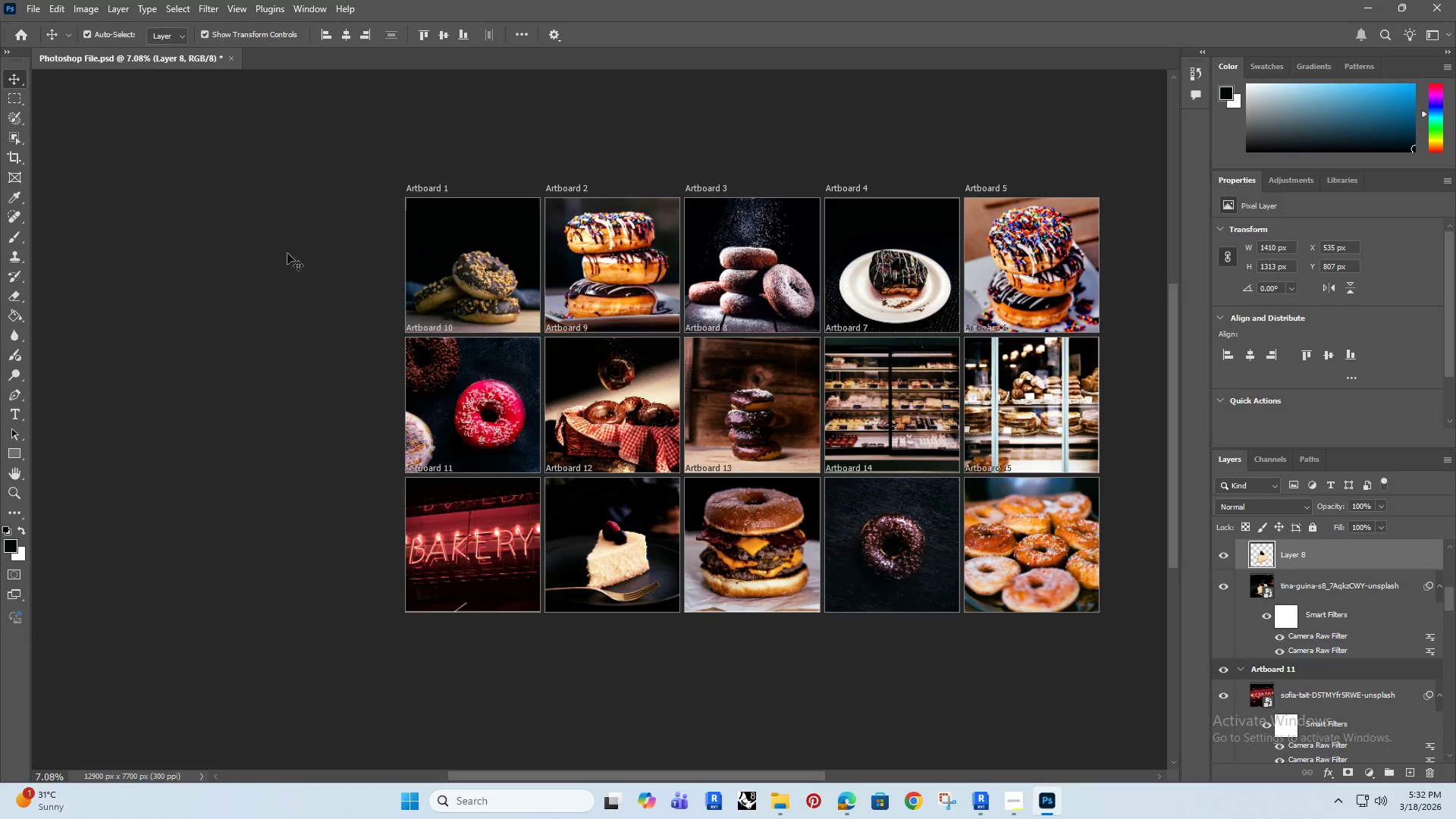 
scroll: coordinate [490, 334], scroll_direction: down, amount: 3.0
 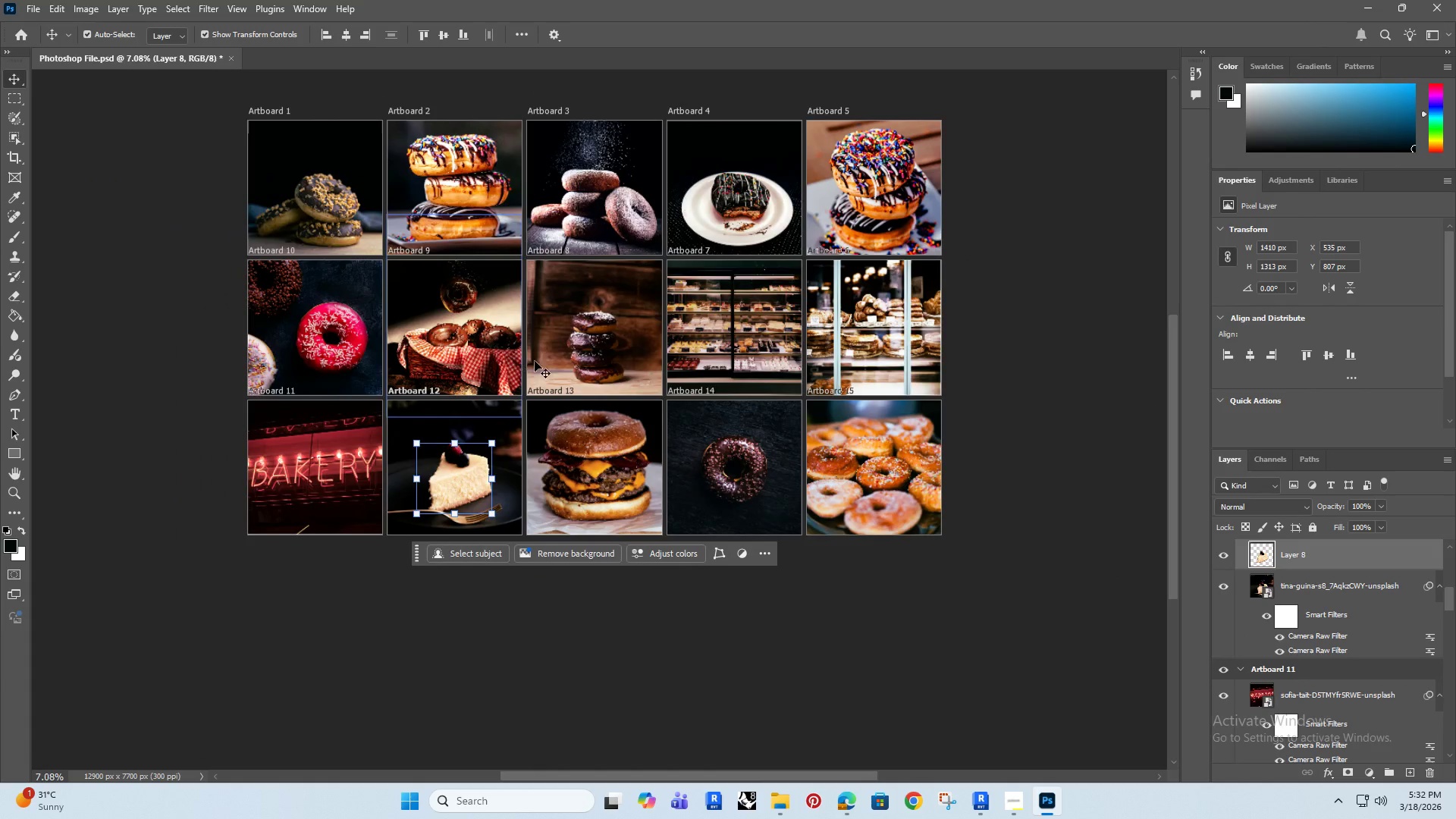 
left_click_drag(start_coordinate=[564, 350], to_coordinate=[722, 428])
 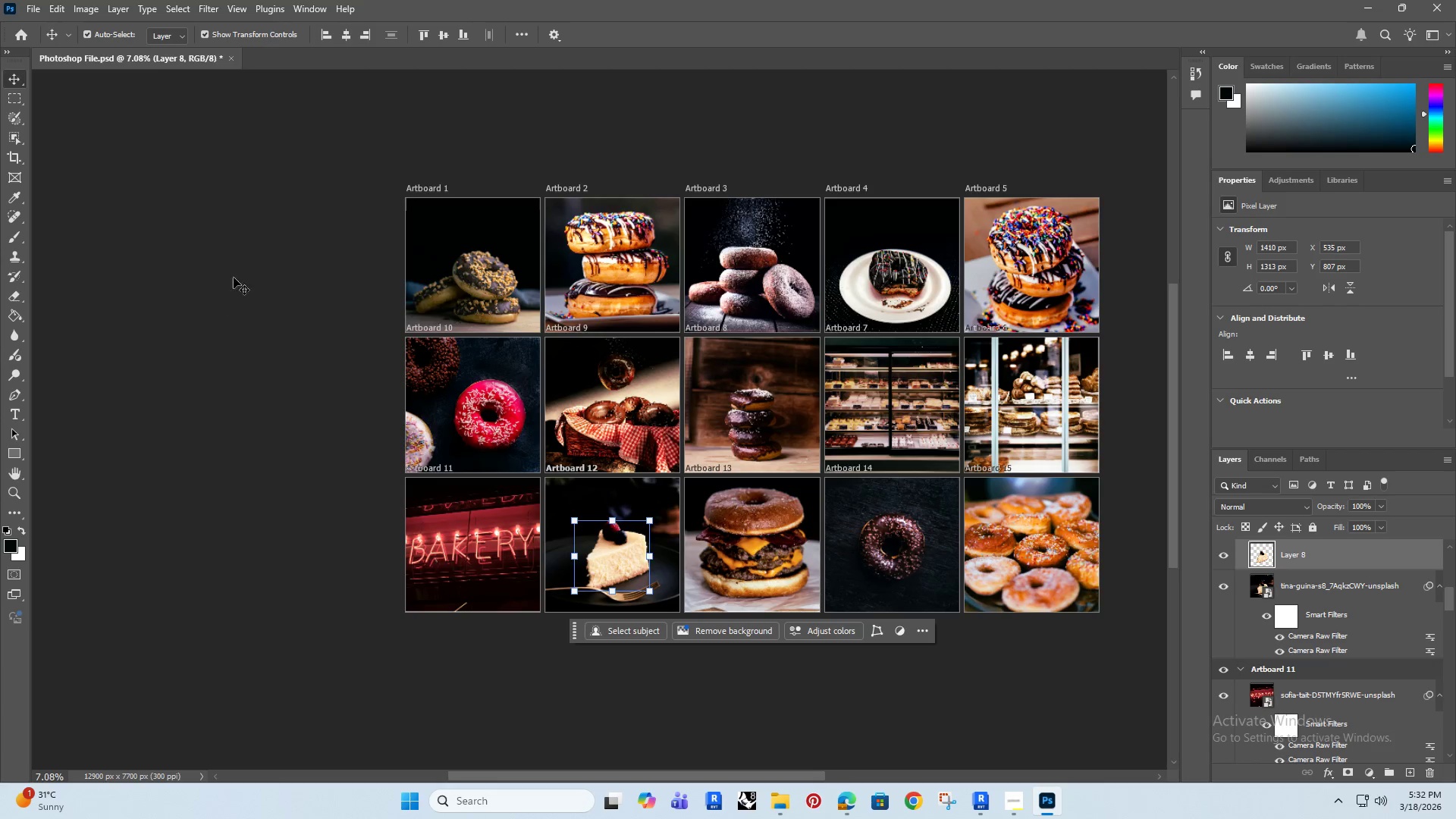 
left_click([287, 253])
 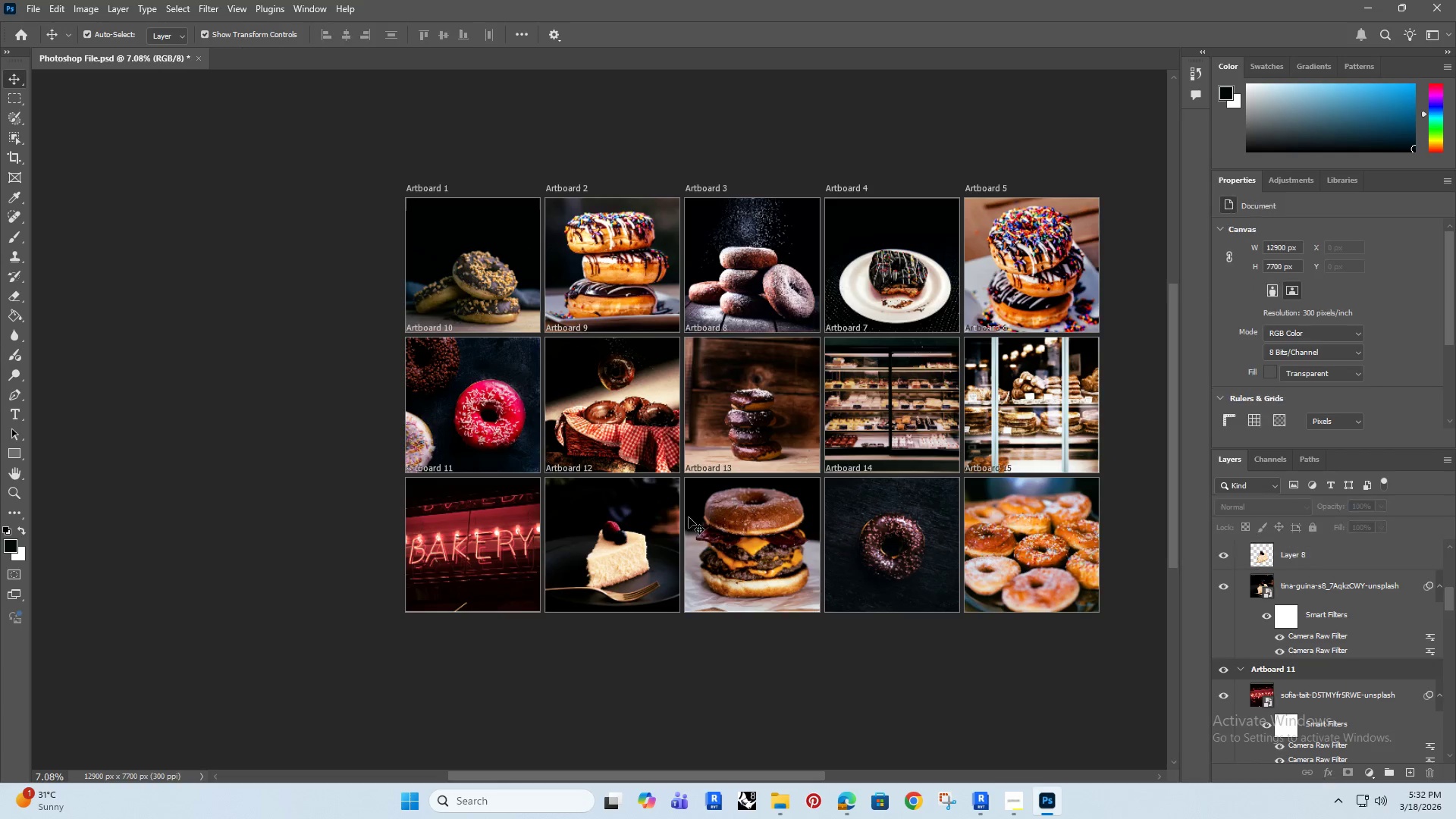 
hold_key(key=AltRight, duration=0.95)
scroll: coordinate [583, 515], scroll_direction: up, amount: 6.0
 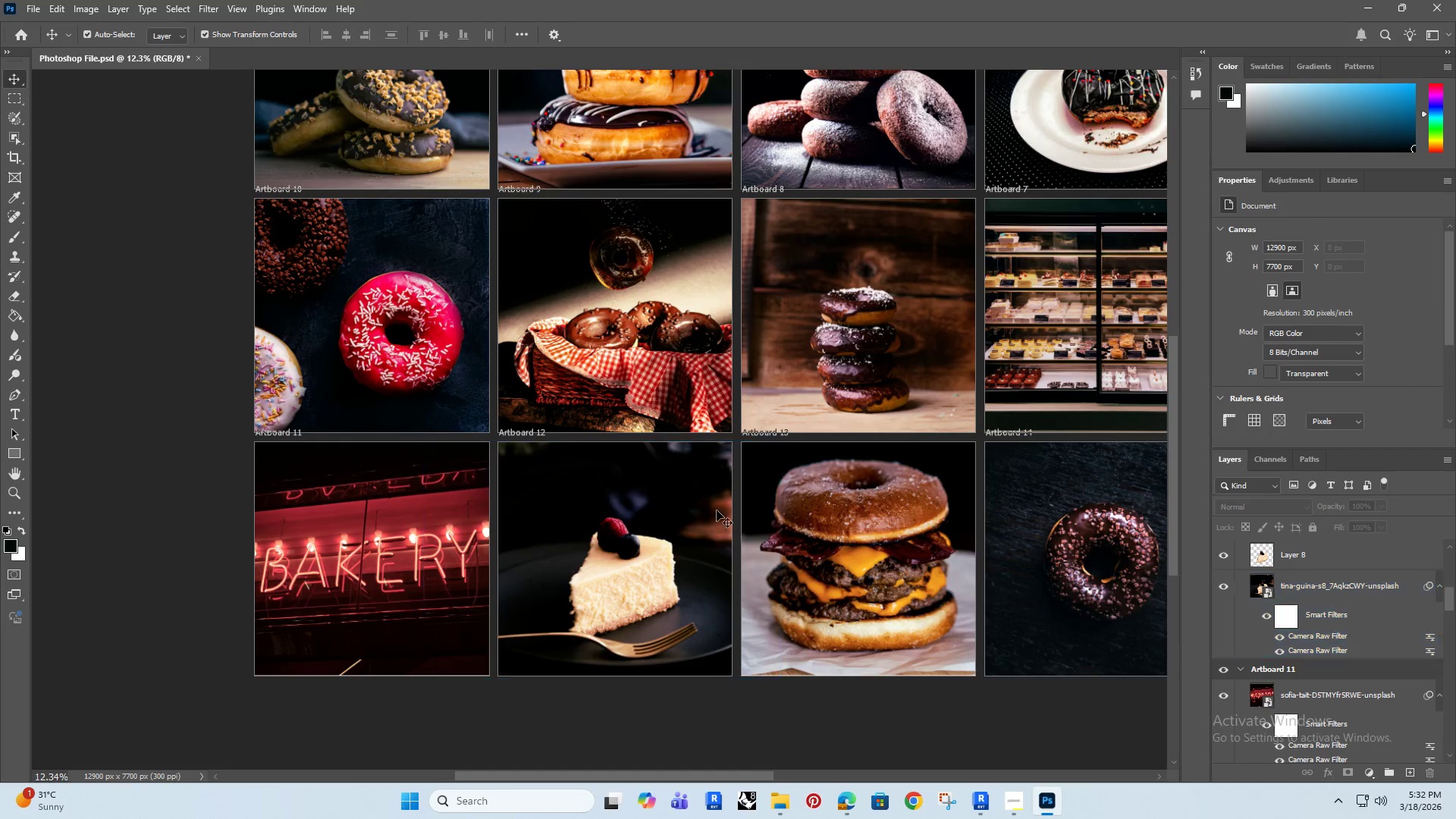 
hold_key(key=AltRight, duration=1.52)
scroll: coordinate [469, 322], scroll_direction: up, amount: 9.0
 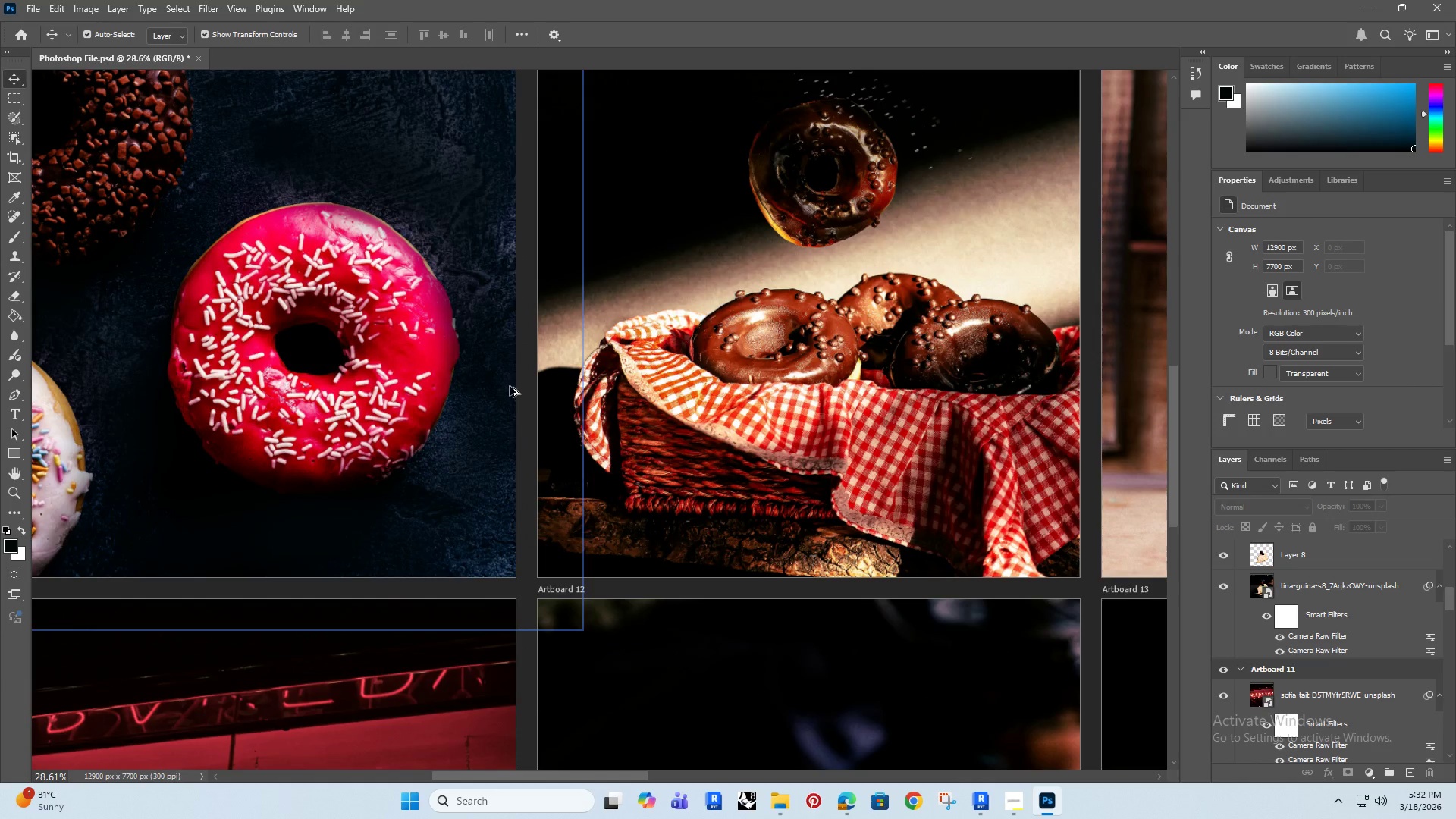 
hold_key(key=AltRight, duration=0.38)
scroll: coordinate [509, 385], scroll_direction: down, amount: 10.0
 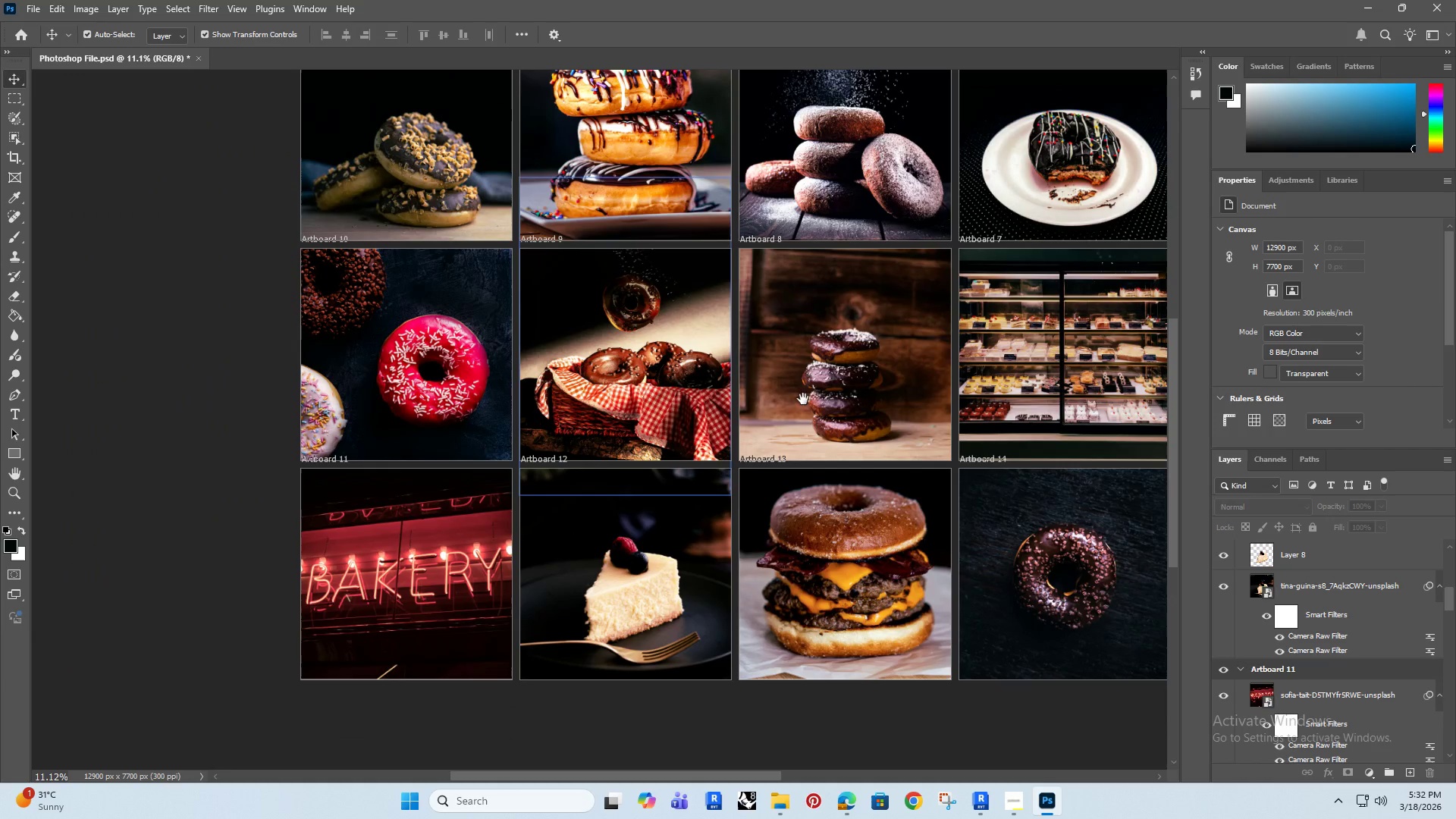 
hold_key(key=Space, duration=0.73)
 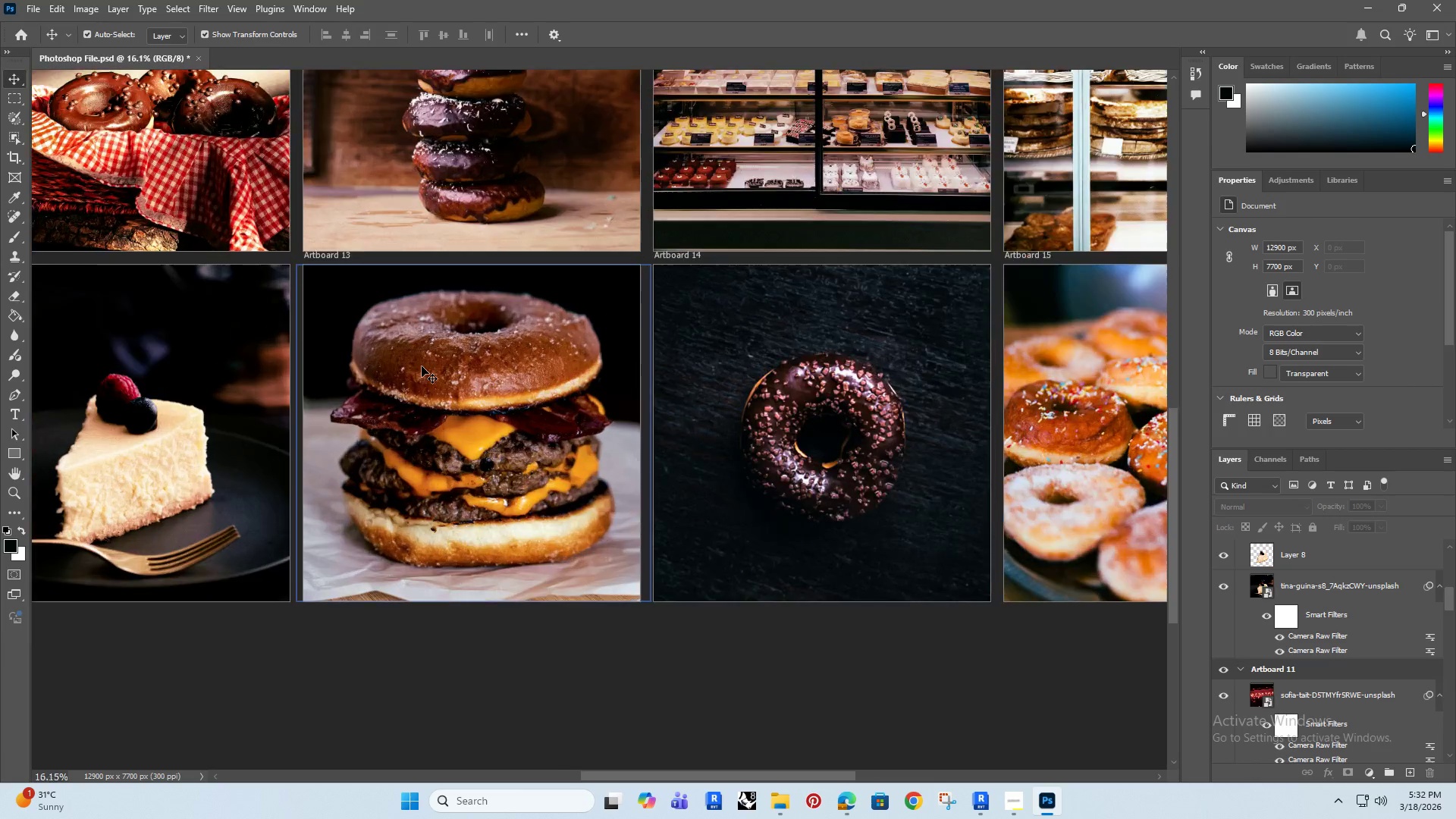 
left_click_drag(start_coordinate=[817, 402], to_coordinate=[425, 236])
 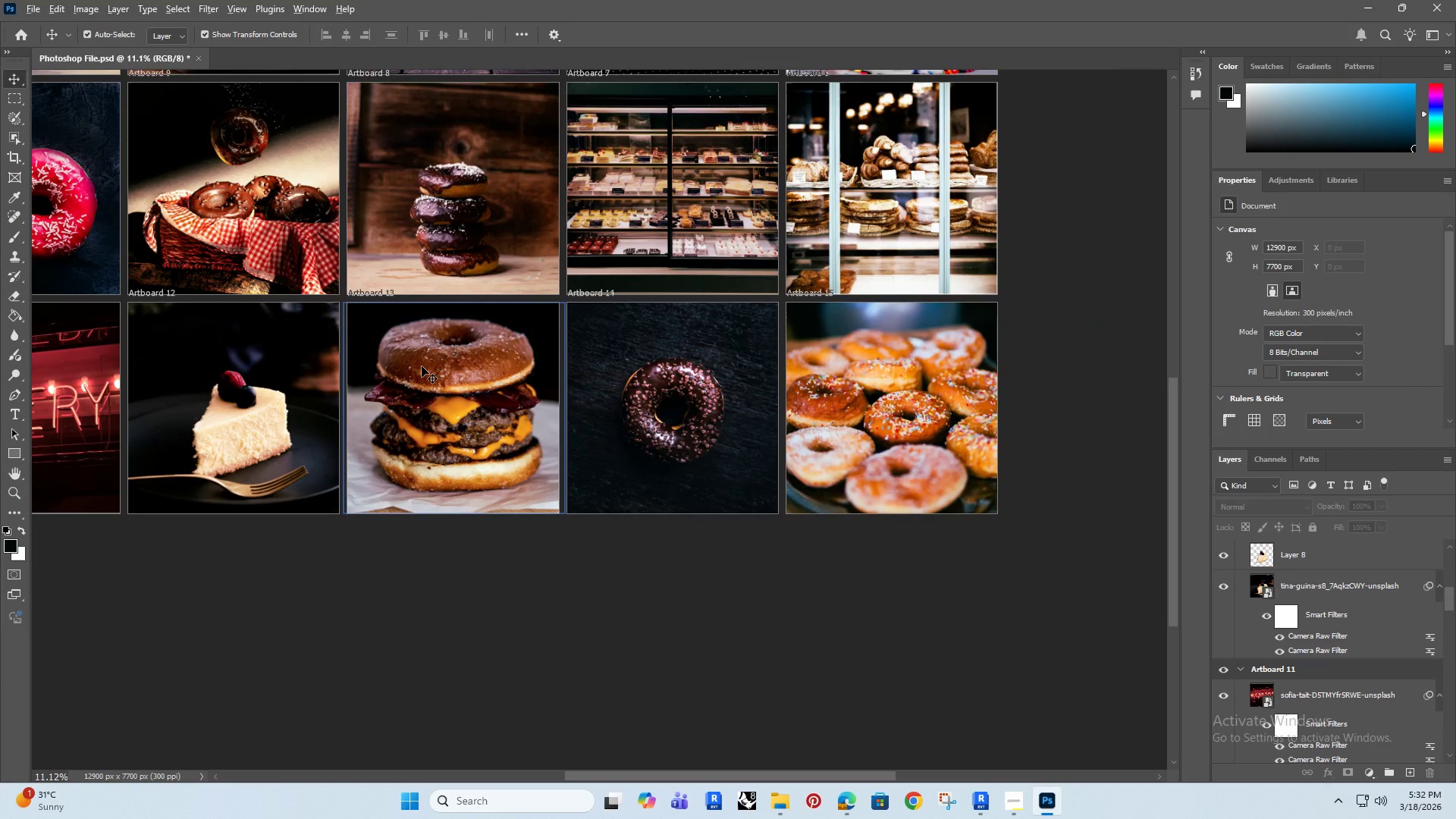 
hold_key(key=AltRight, duration=0.48)
scroll: coordinate [422, 366], scroll_direction: up, amount: 5.0
 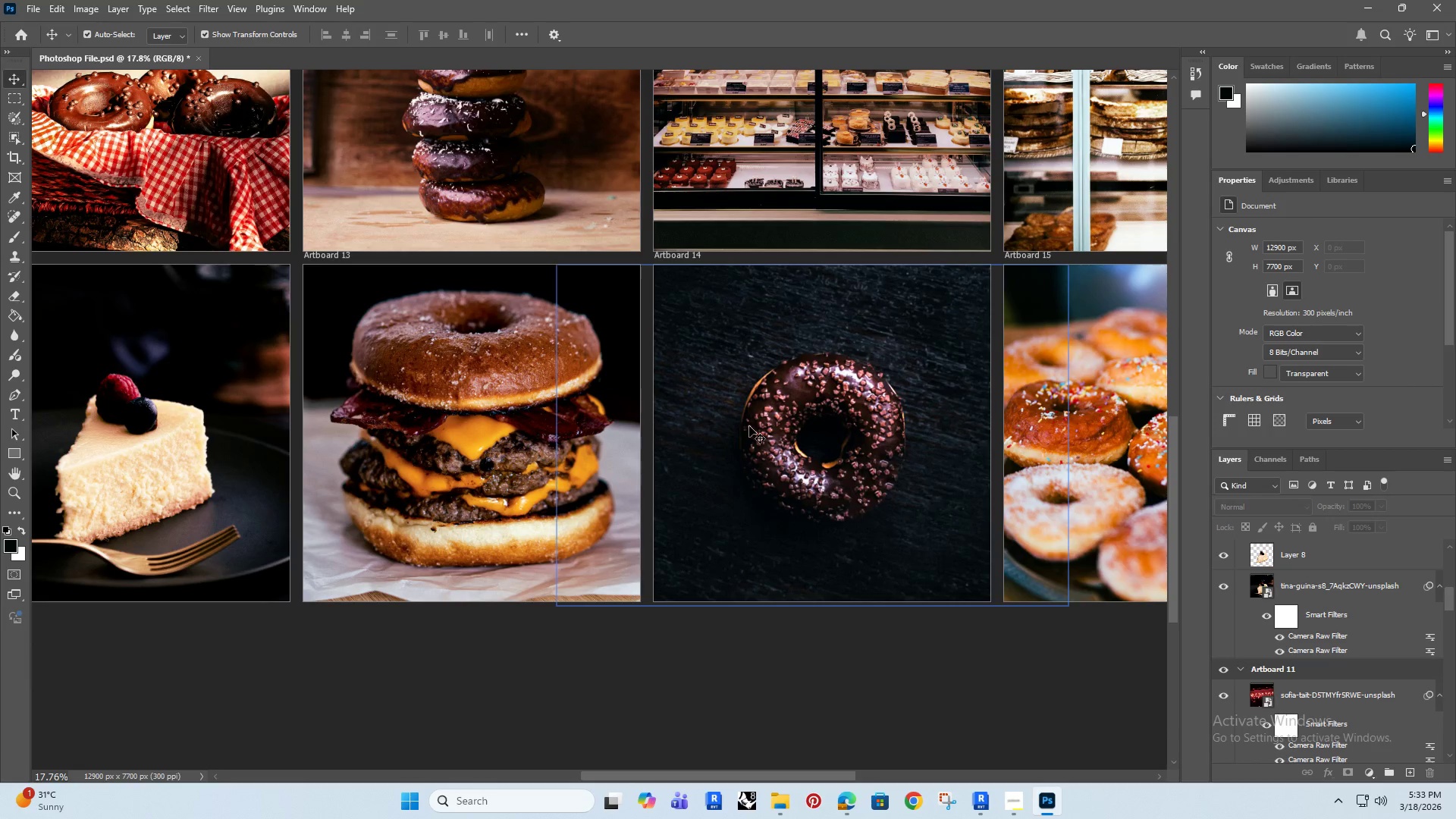 
left_click([749, 426])
 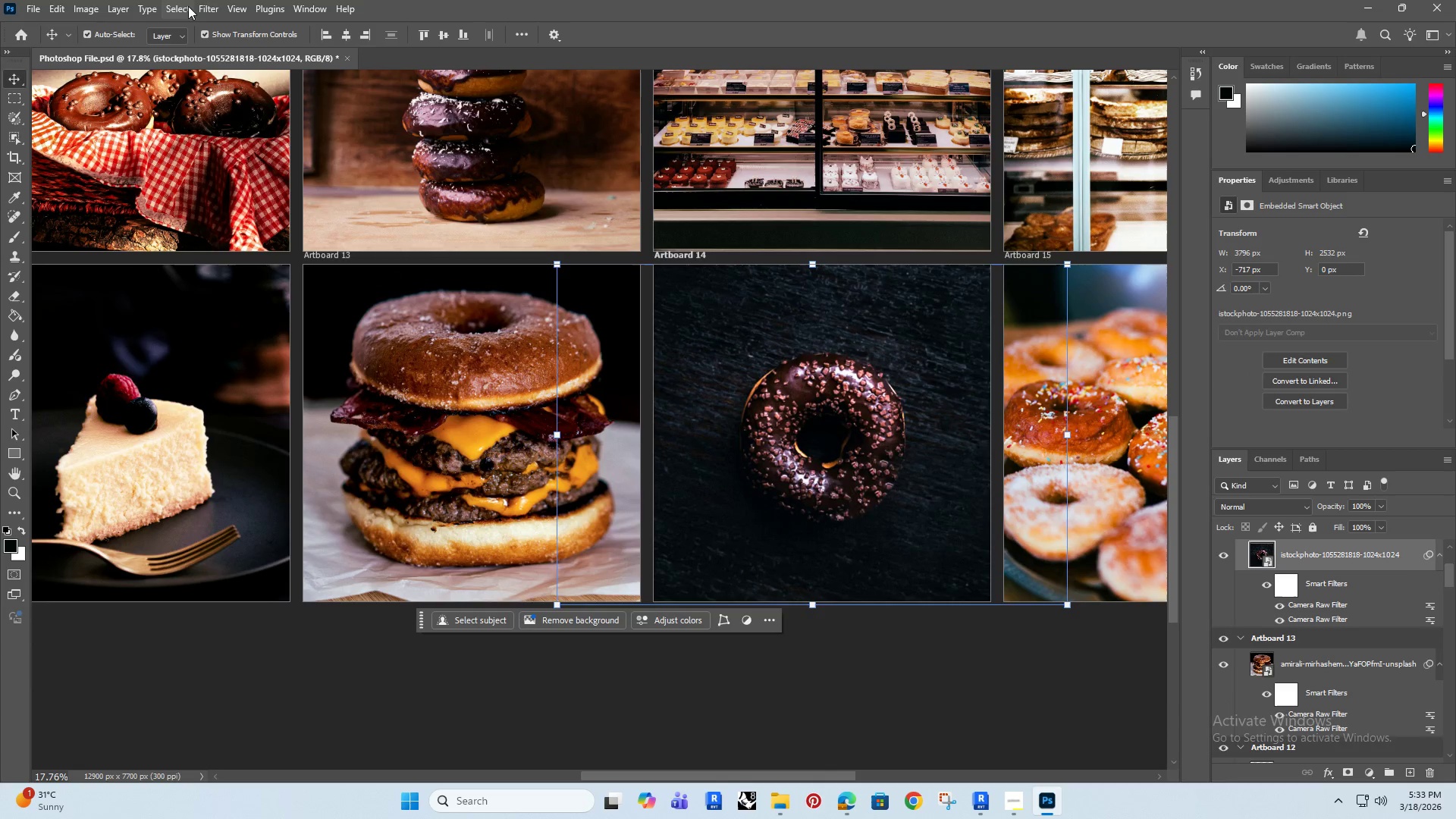 
left_click([210, 7])
 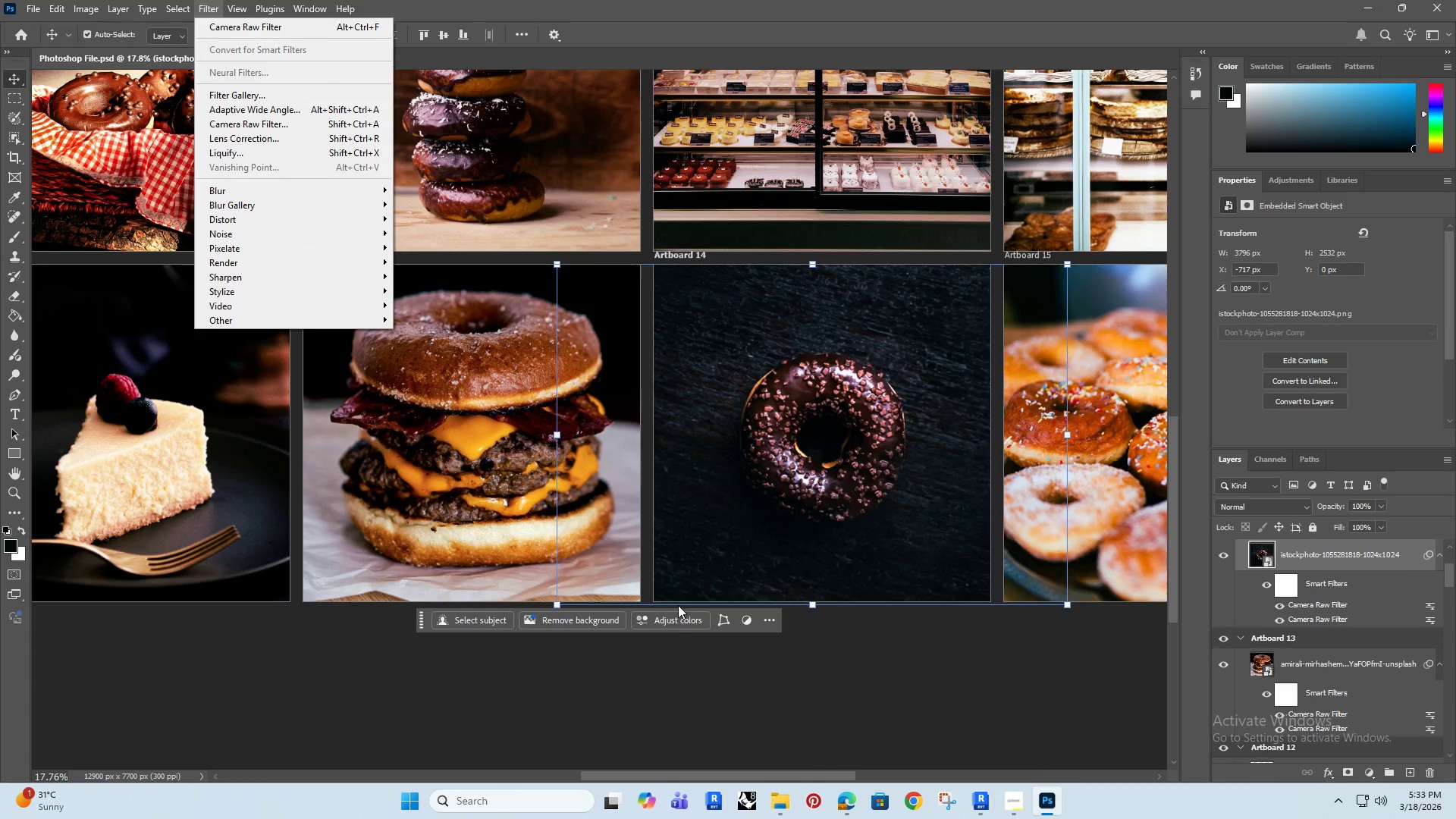 
left_click([665, 675])
 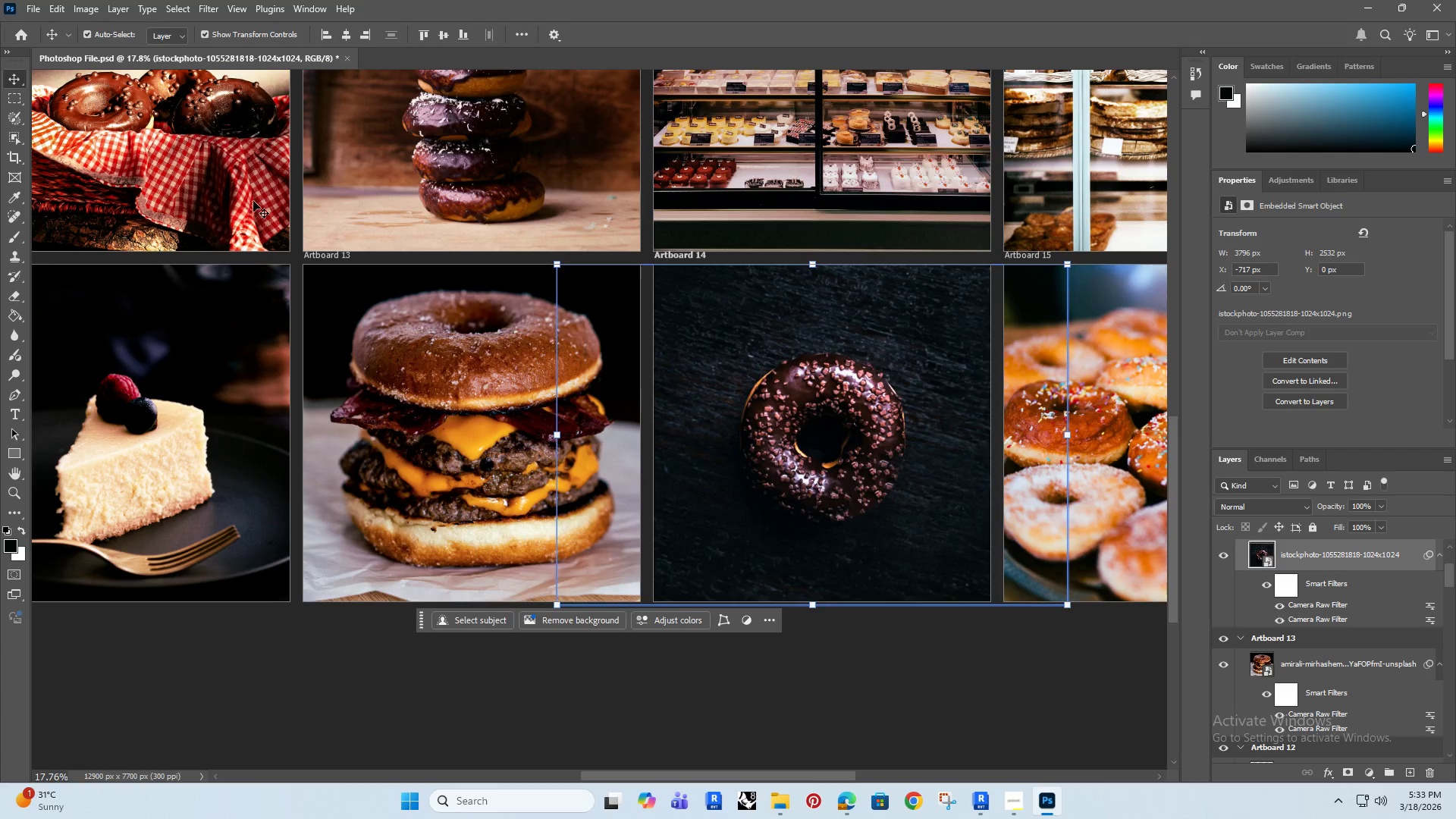 
left_click([174, 10])
 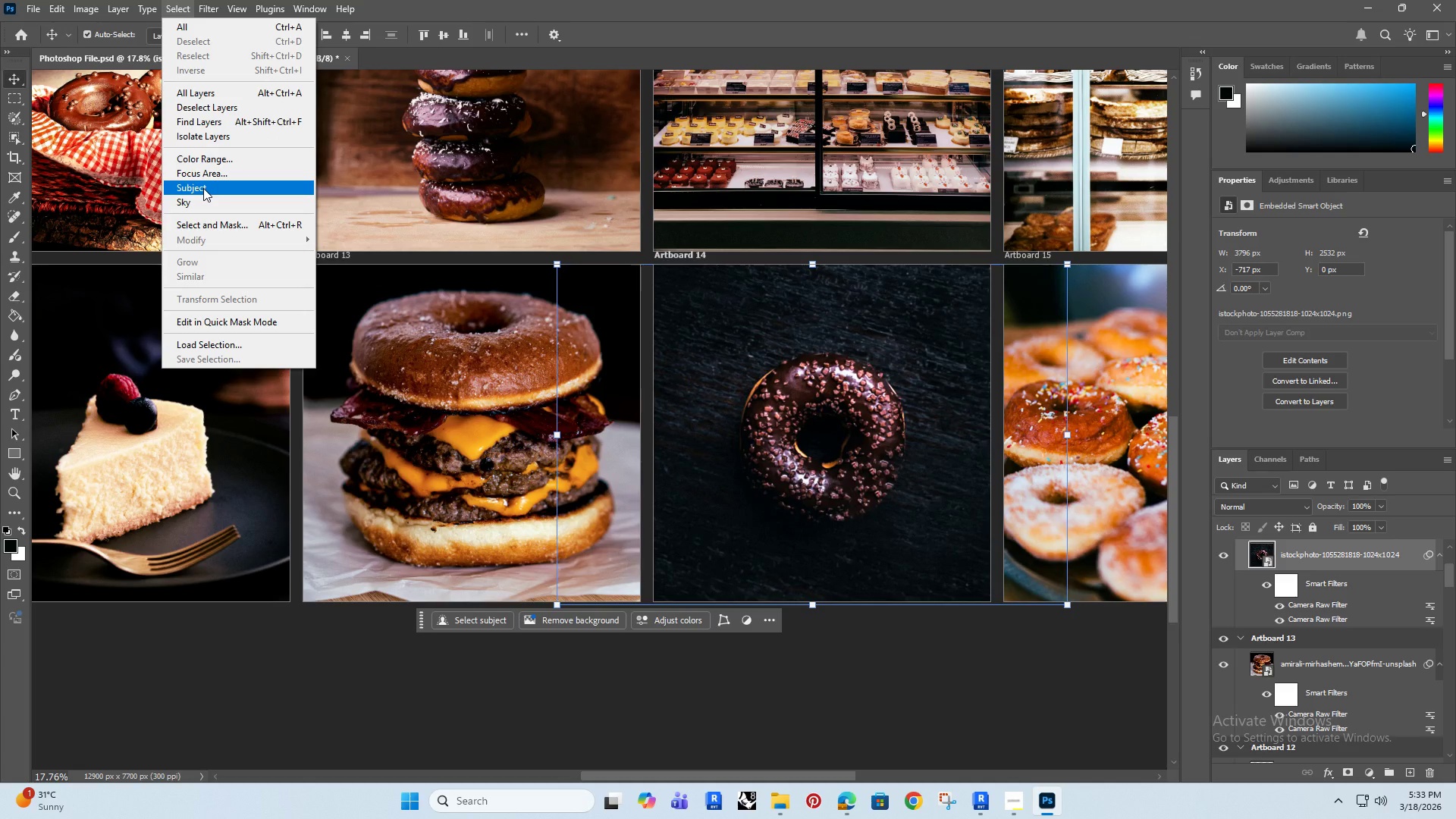 
left_click([203, 188])
 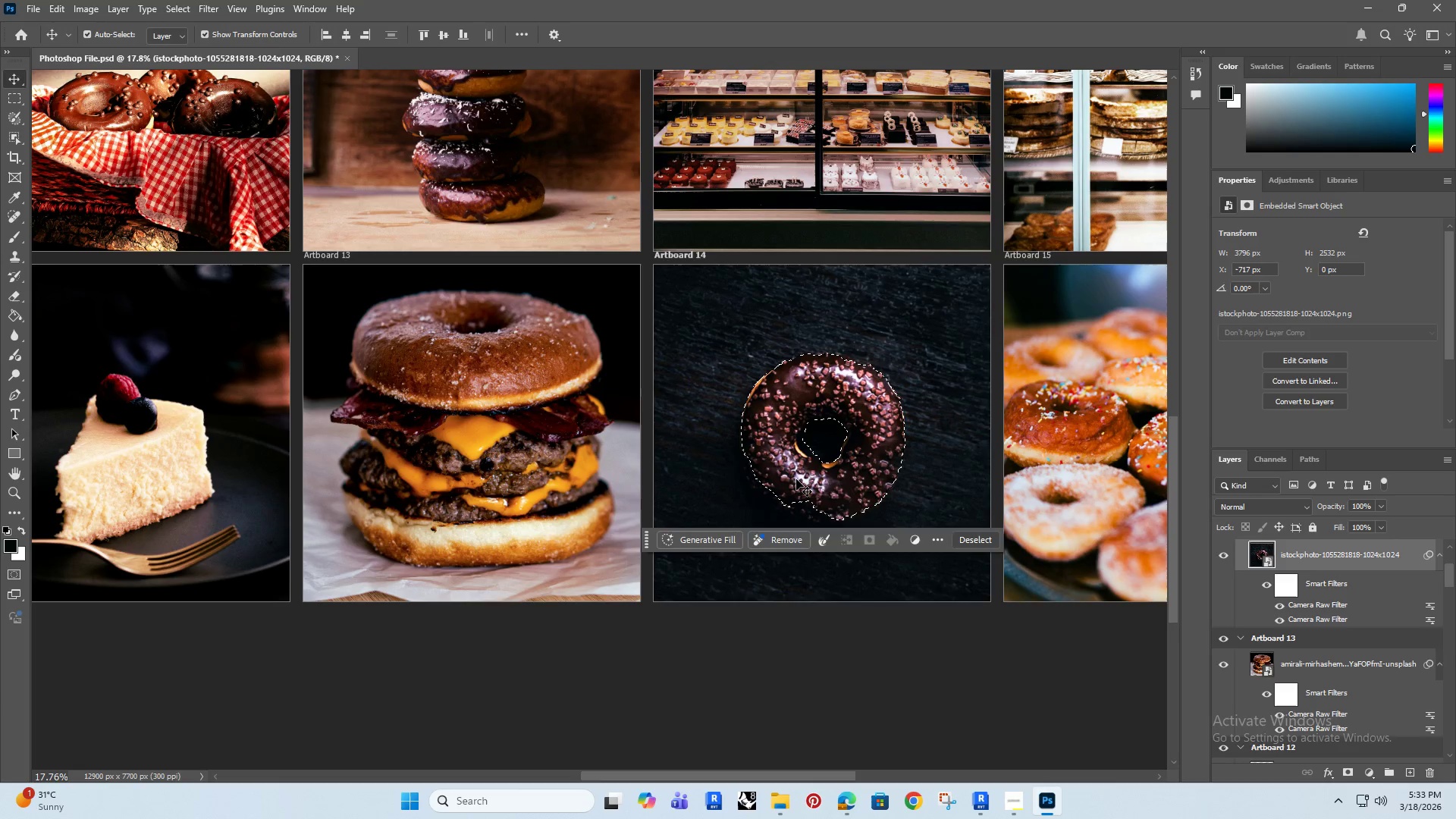 
hold_key(key=AltRight, duration=1.2)
scroll: coordinate [789, 515], scroll_direction: up, amount: 14.0
 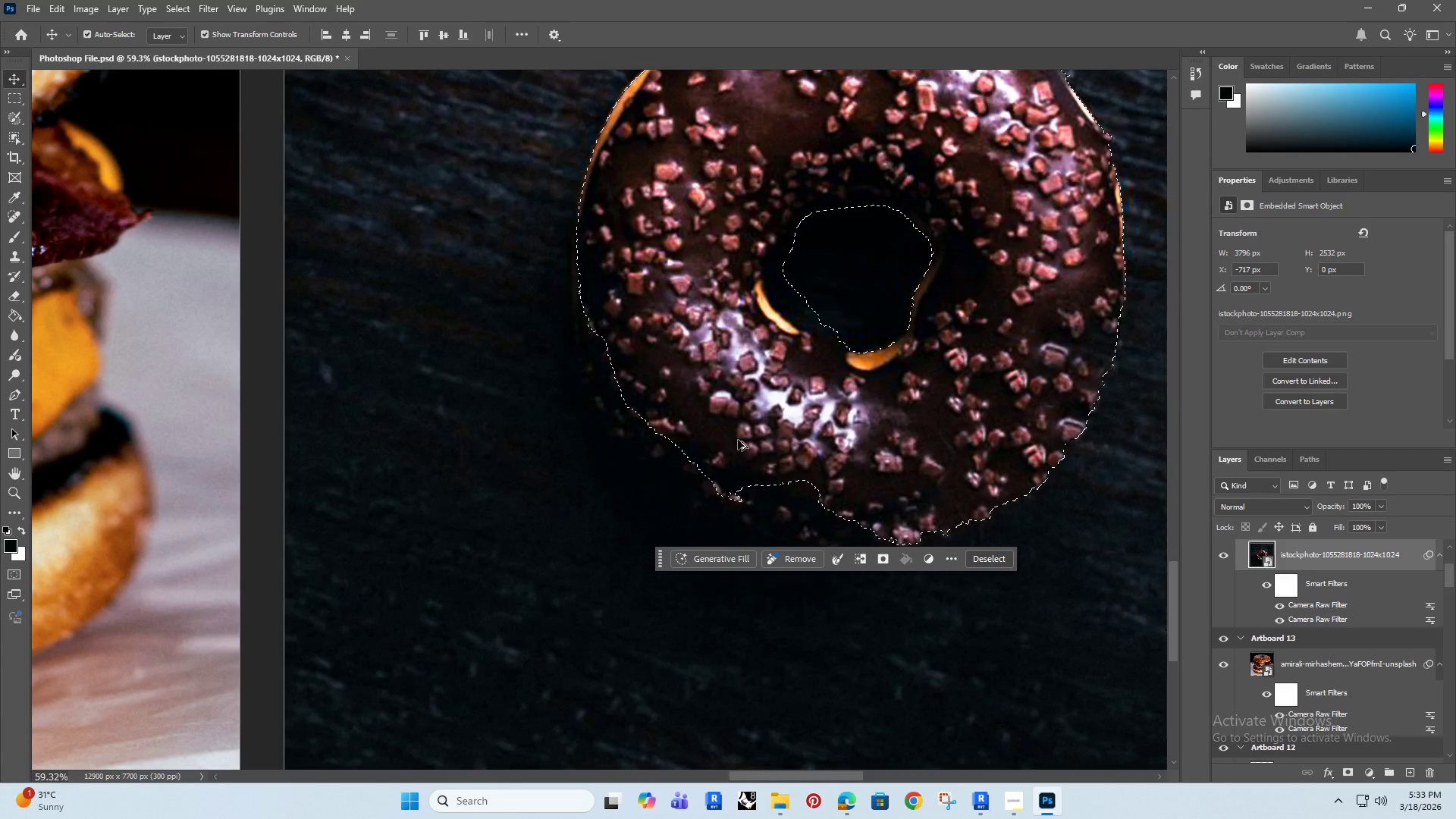 
hold_key(key=Space, duration=1.39)
 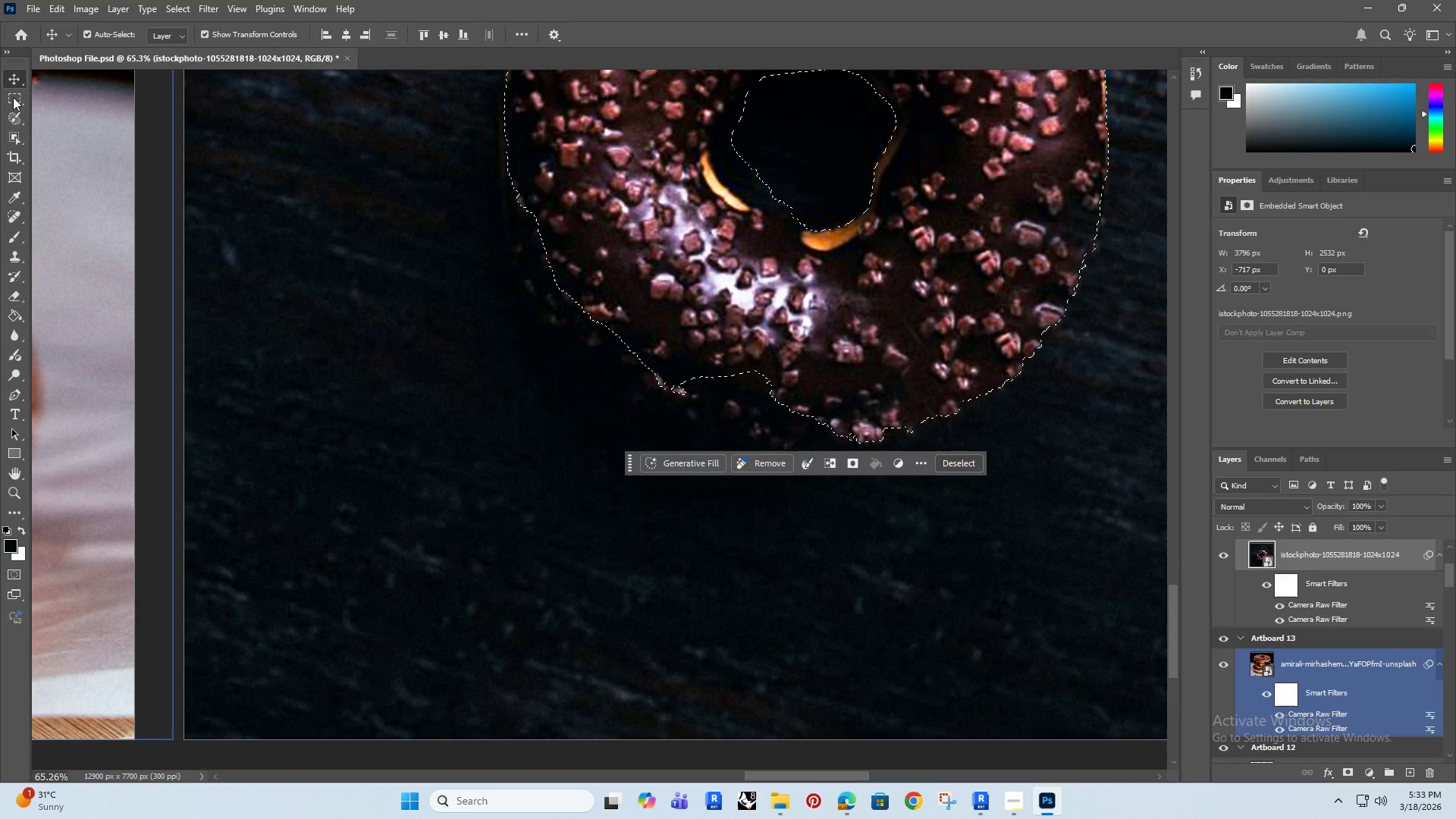 
left_click_drag(start_coordinate=[666, 378], to_coordinate=[615, 273])
 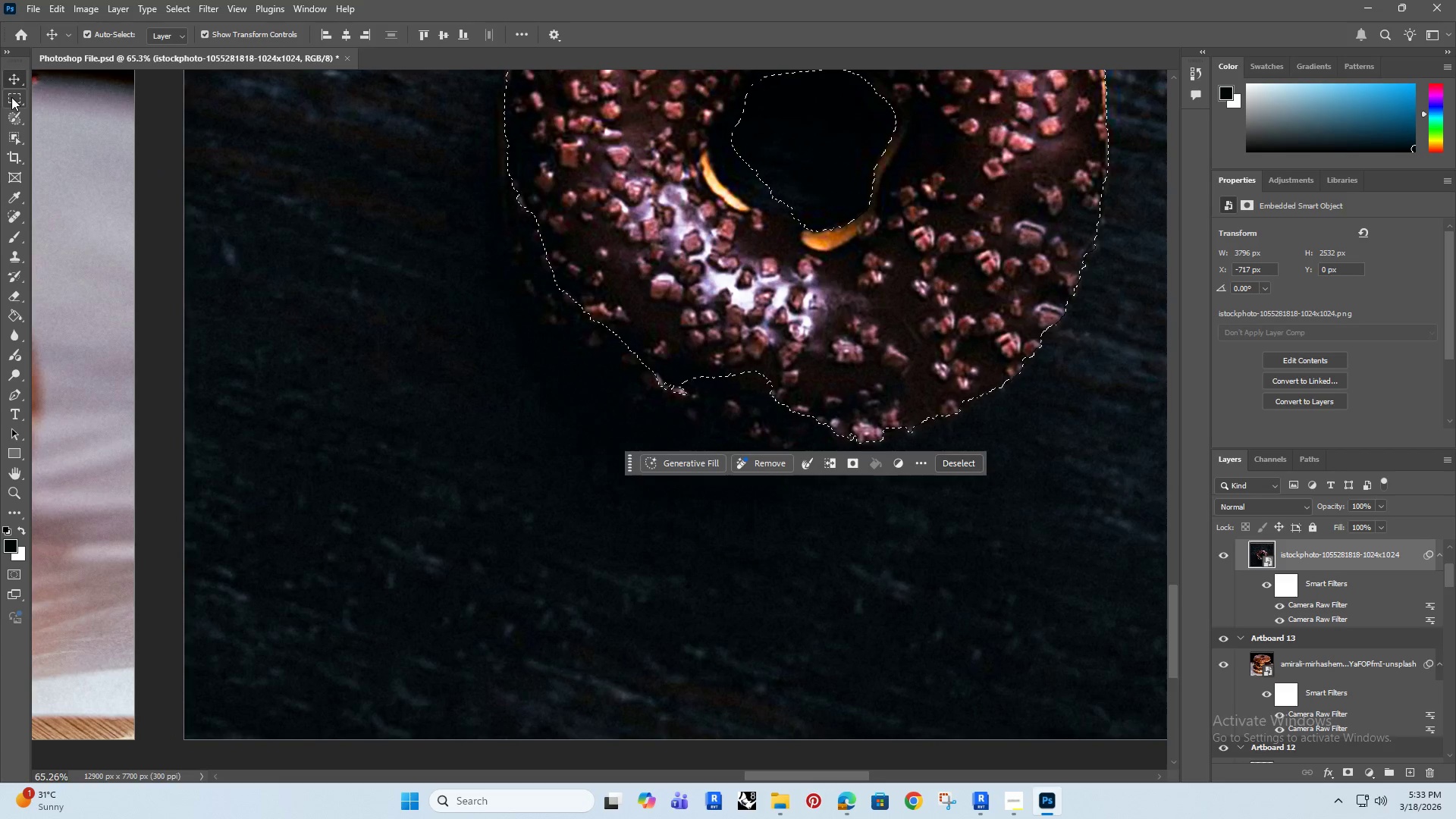 
left_click_drag(start_coordinate=[11, 97], to_coordinate=[18, 91])
 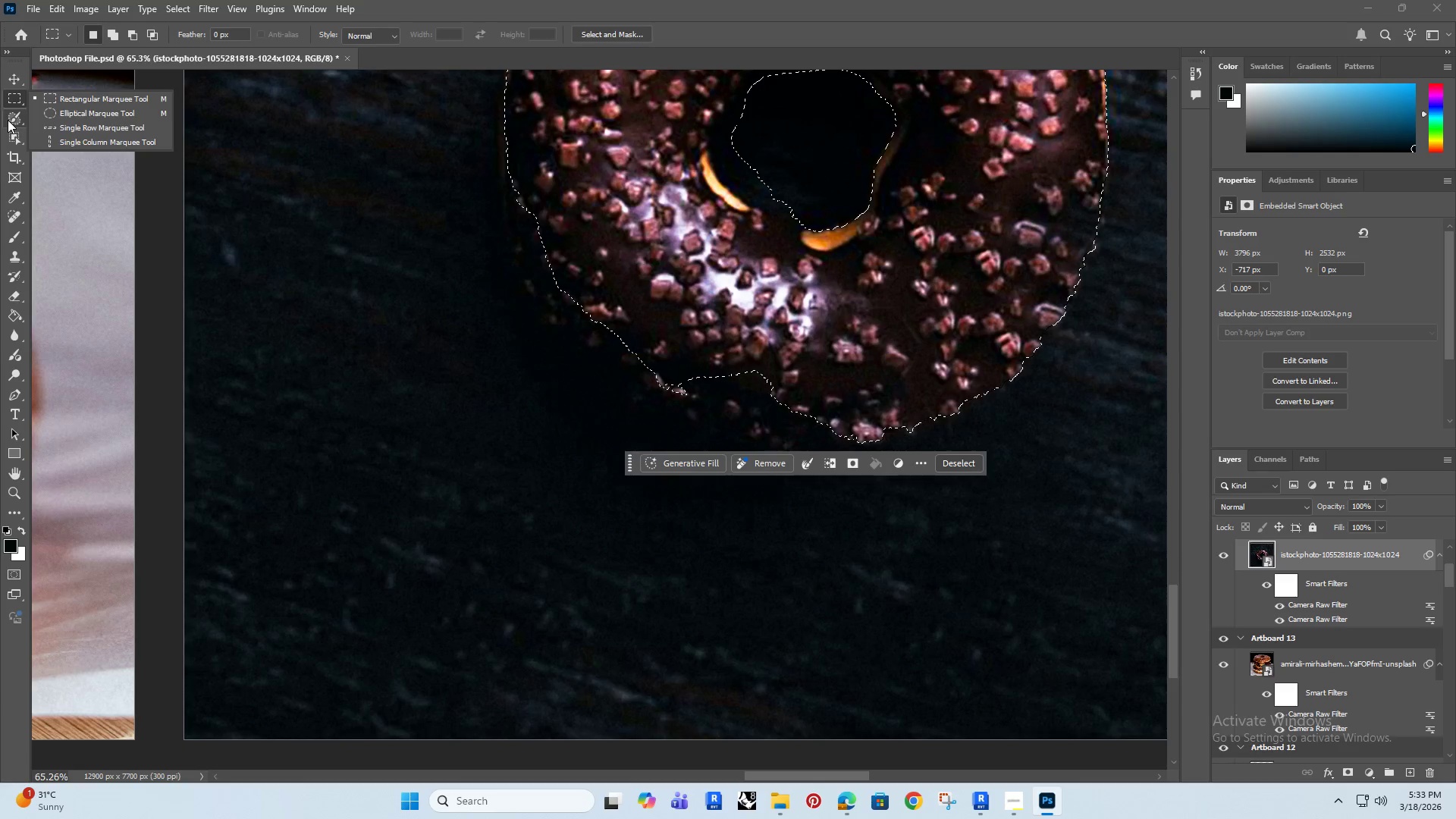 
left_click_drag(start_coordinate=[8, 120], to_coordinate=[78, 149])
 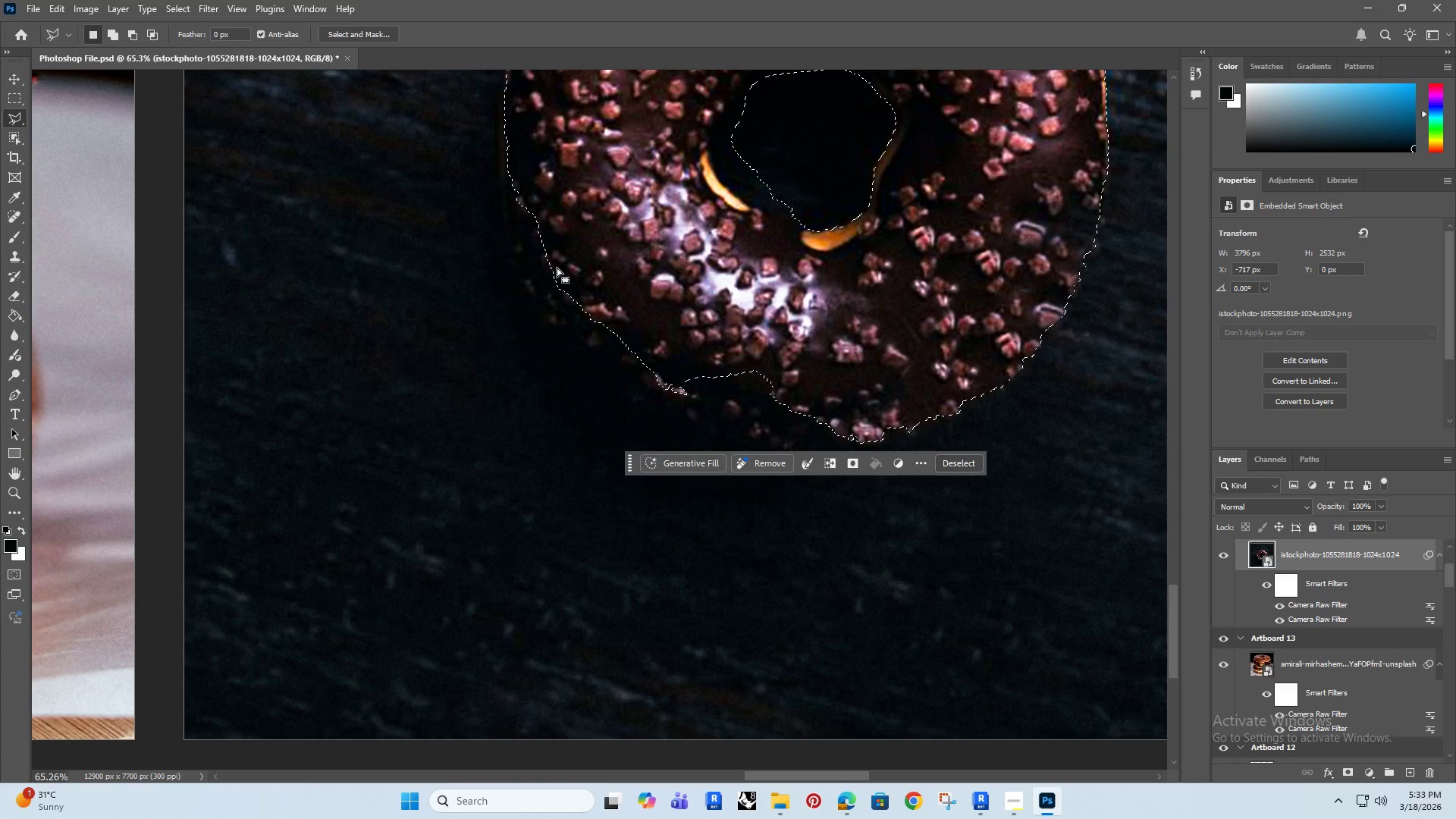 
hold_key(key=ShiftRight, duration=1.5)
 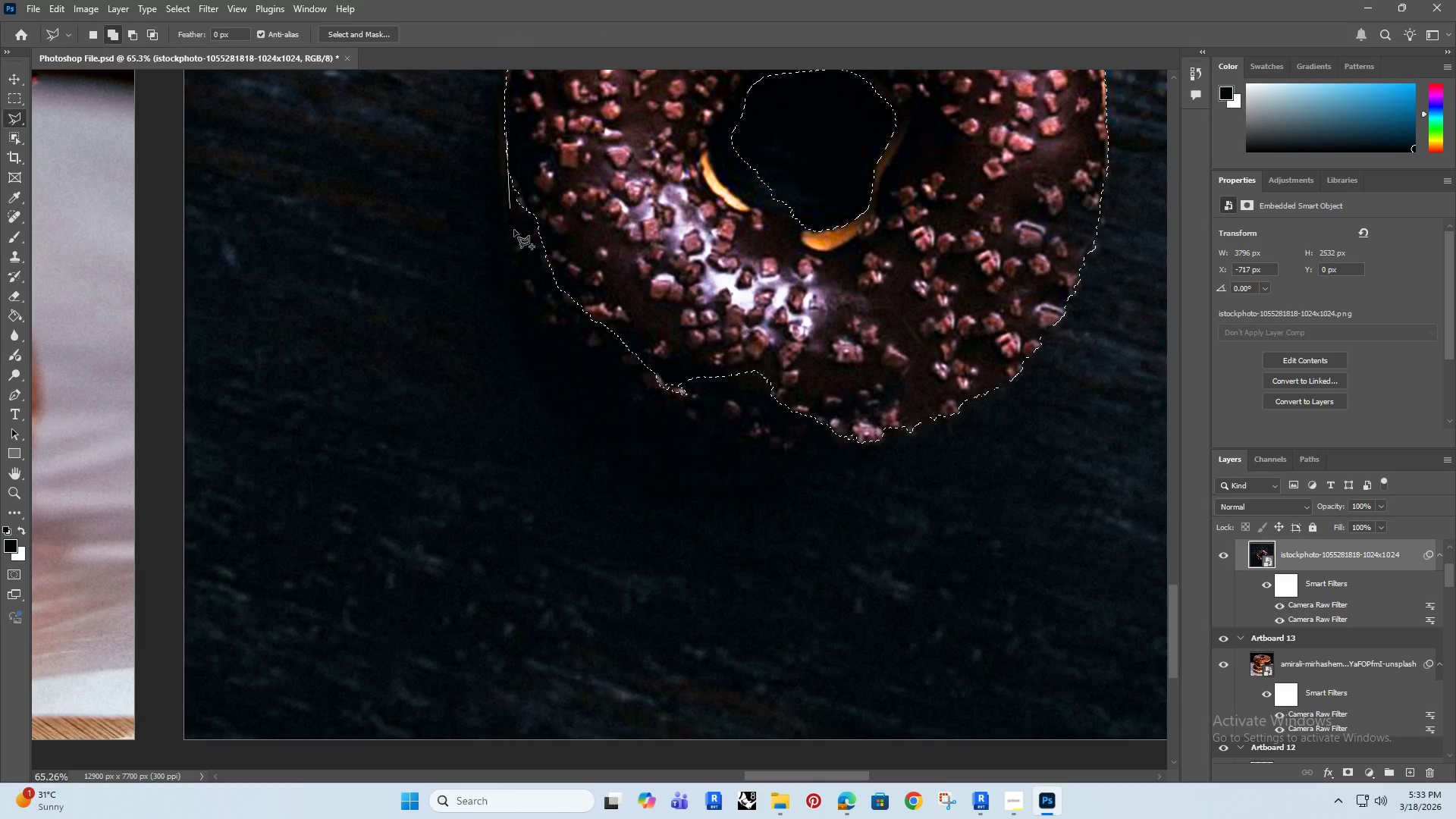 
hold_key(key=ShiftRight, duration=1.52)
left_click([509, 194])
 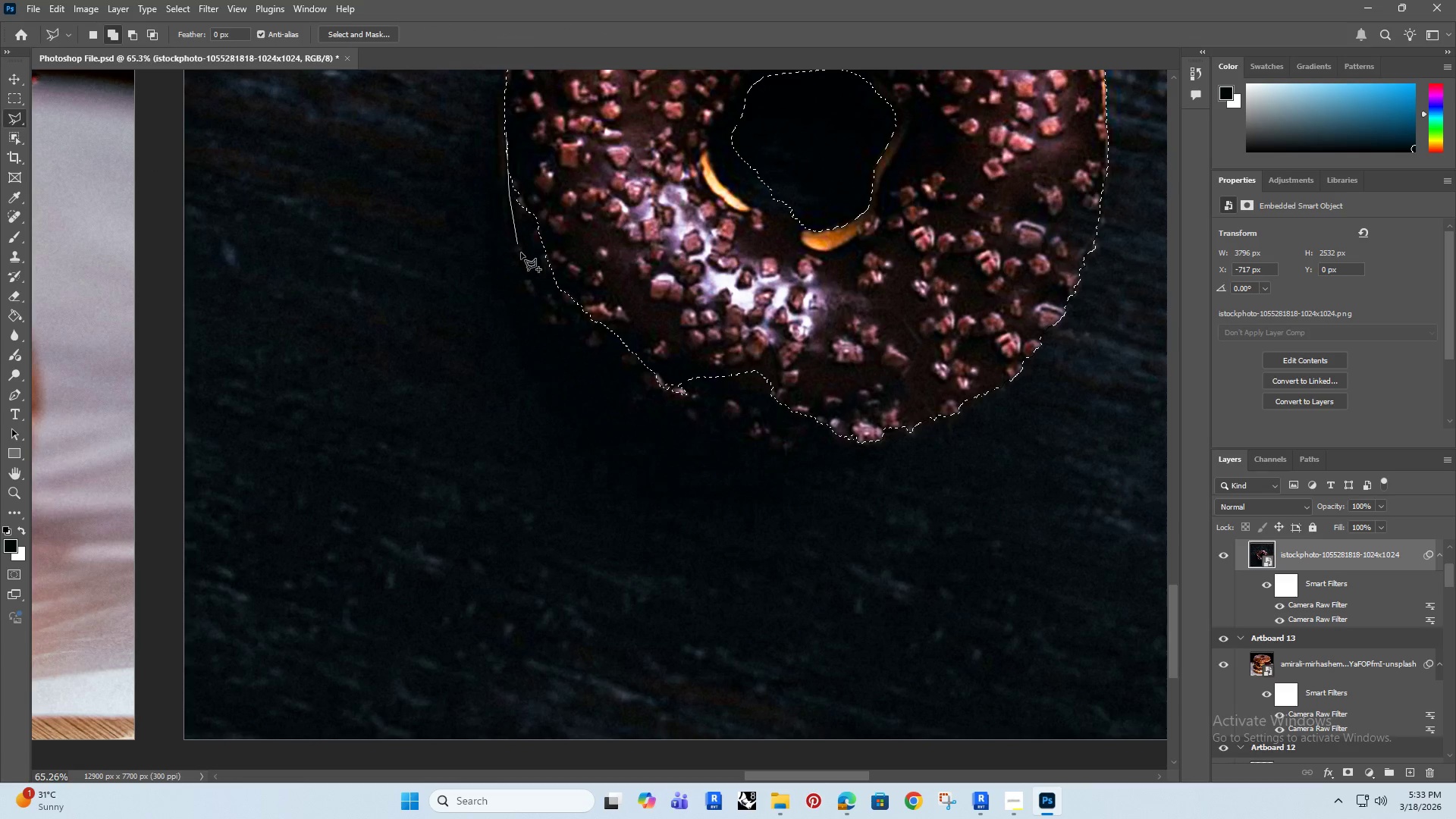 
double_click([521, 253])
 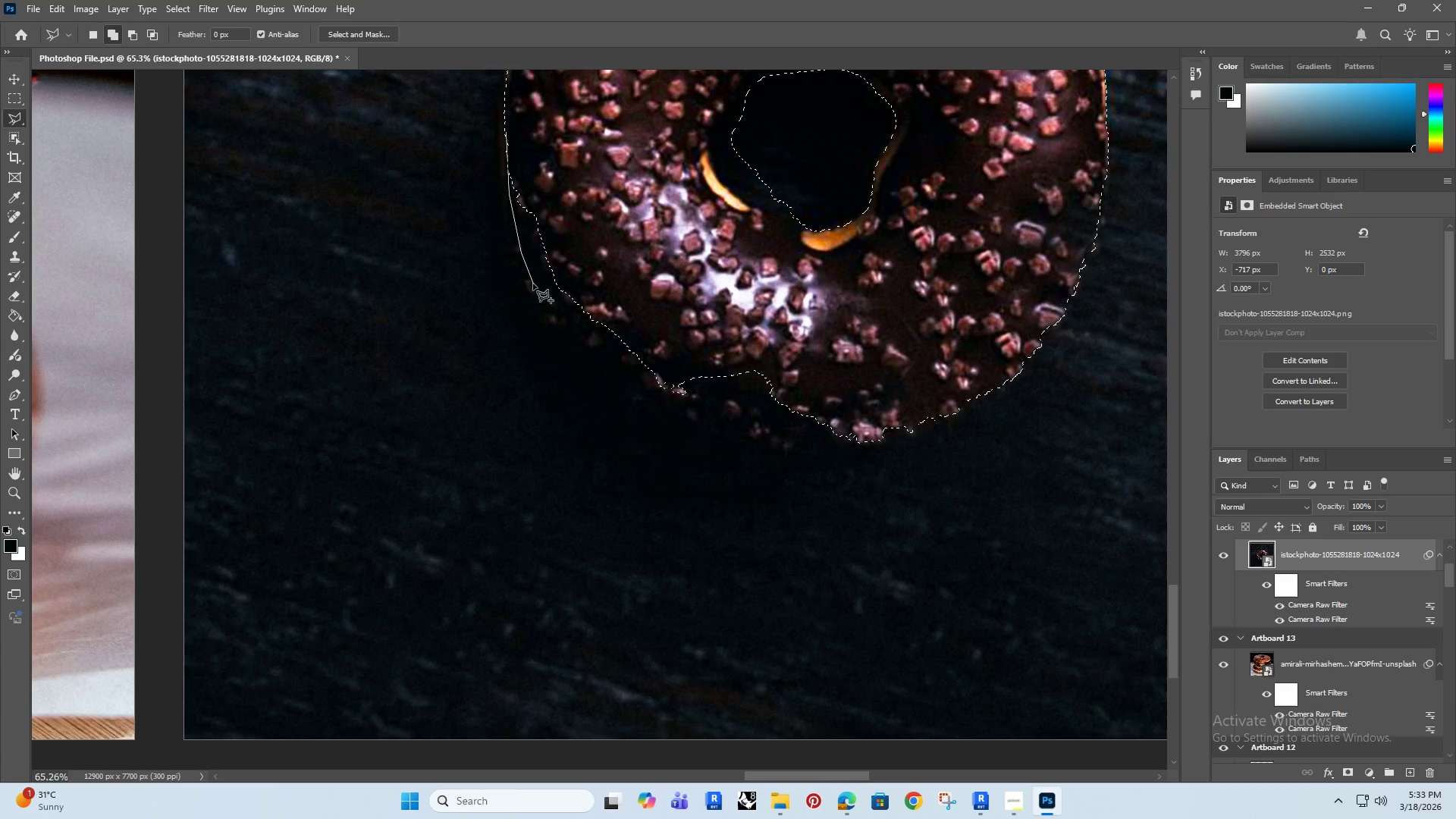 
hold_key(key=ShiftRight, duration=1.52)
 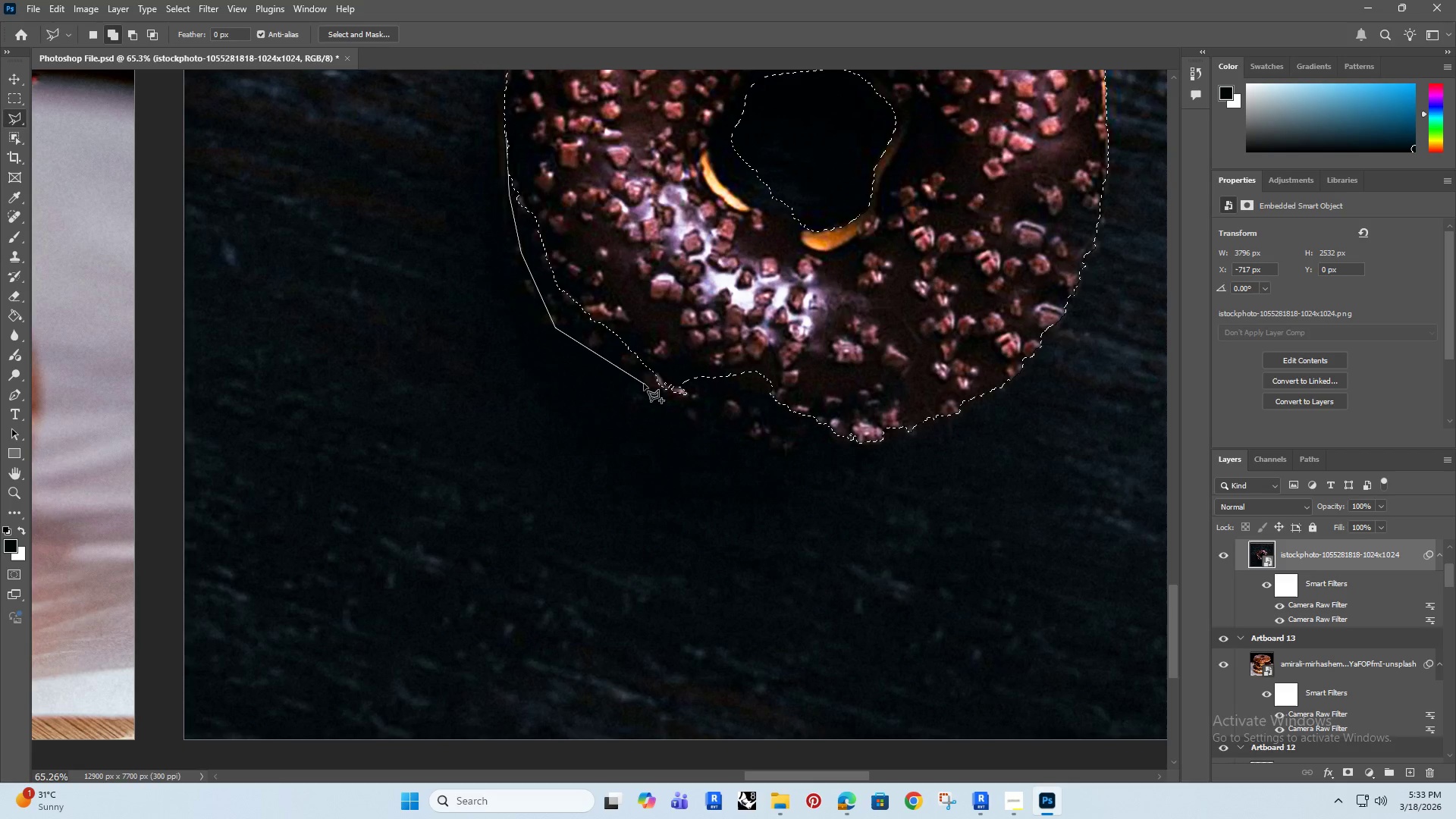 
hold_key(key=ShiftRight, duration=1.51)
left_click([555, 328])
 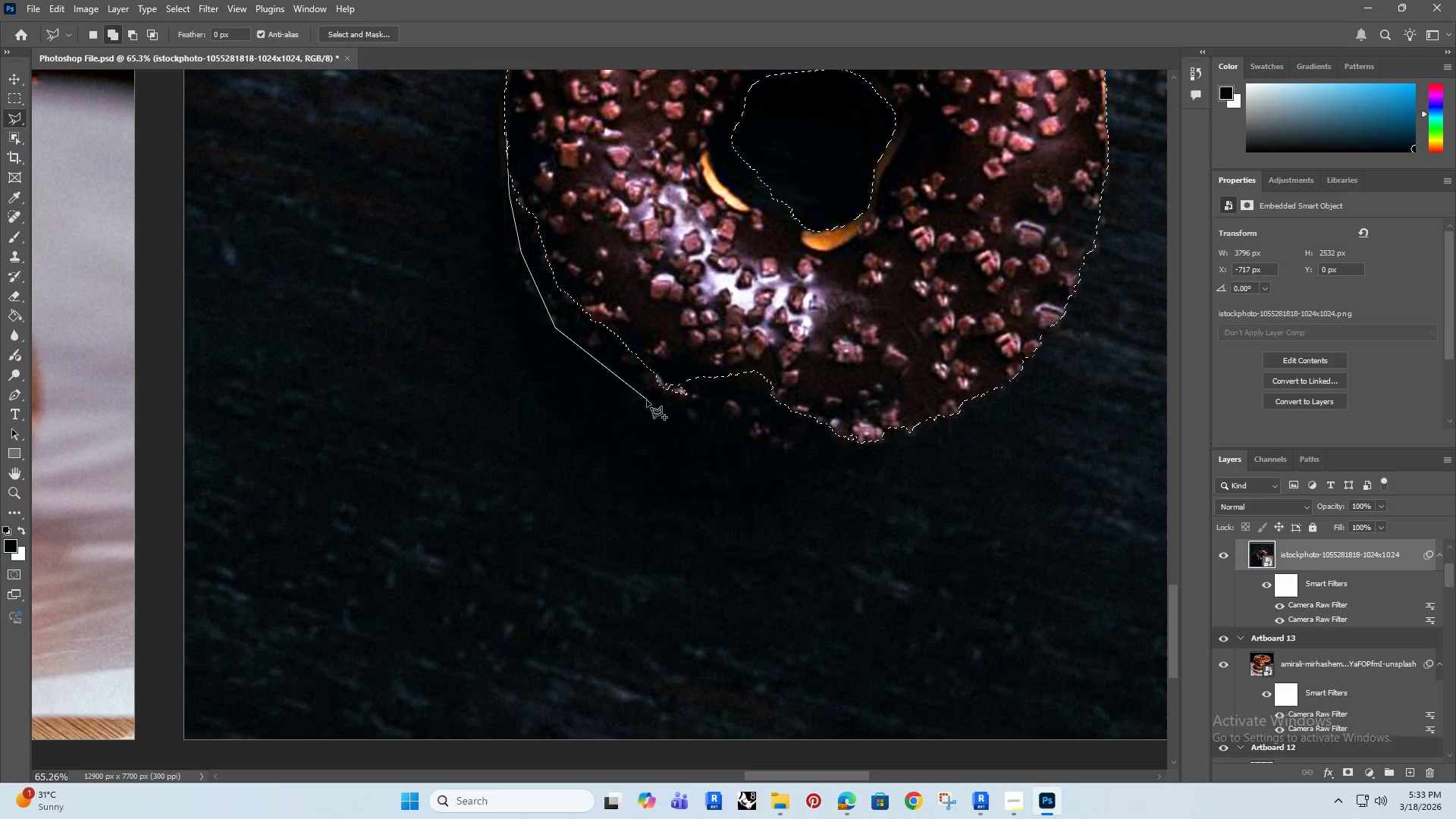 
left_click([647, 400])
 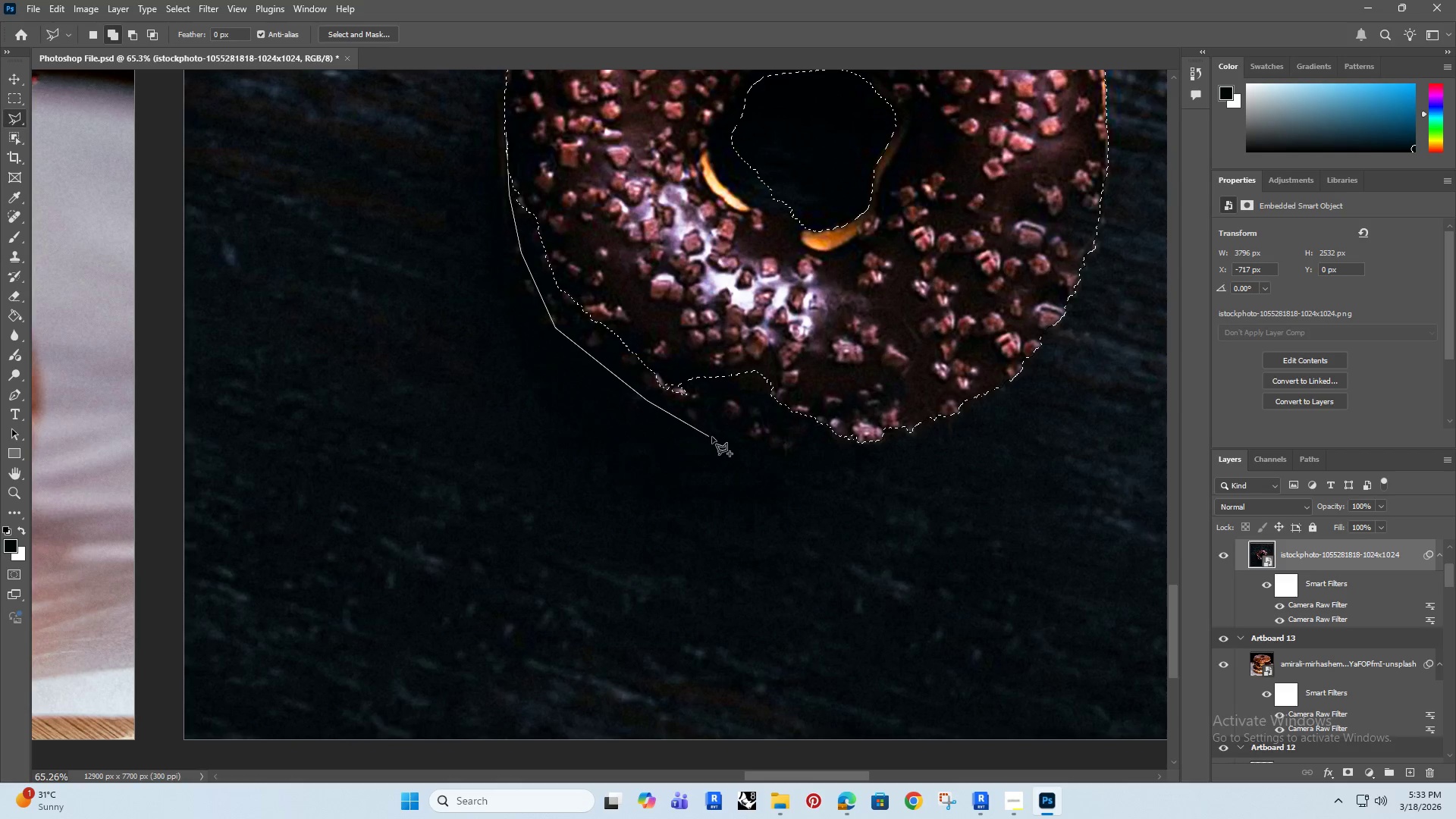 
hold_key(key=ShiftRight, duration=1.52)
left_click([740, 440])
 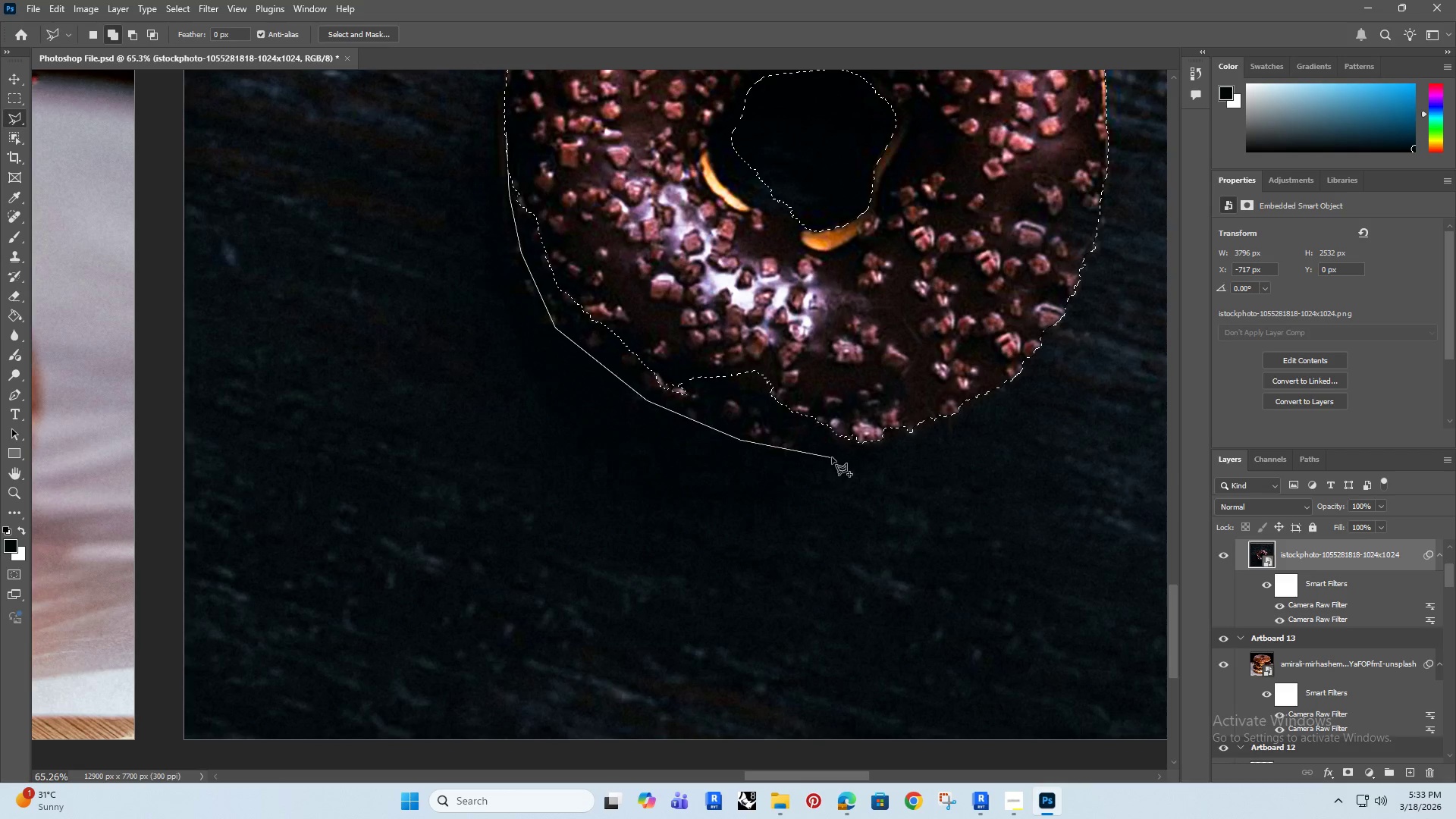 
left_click([832, 457])
 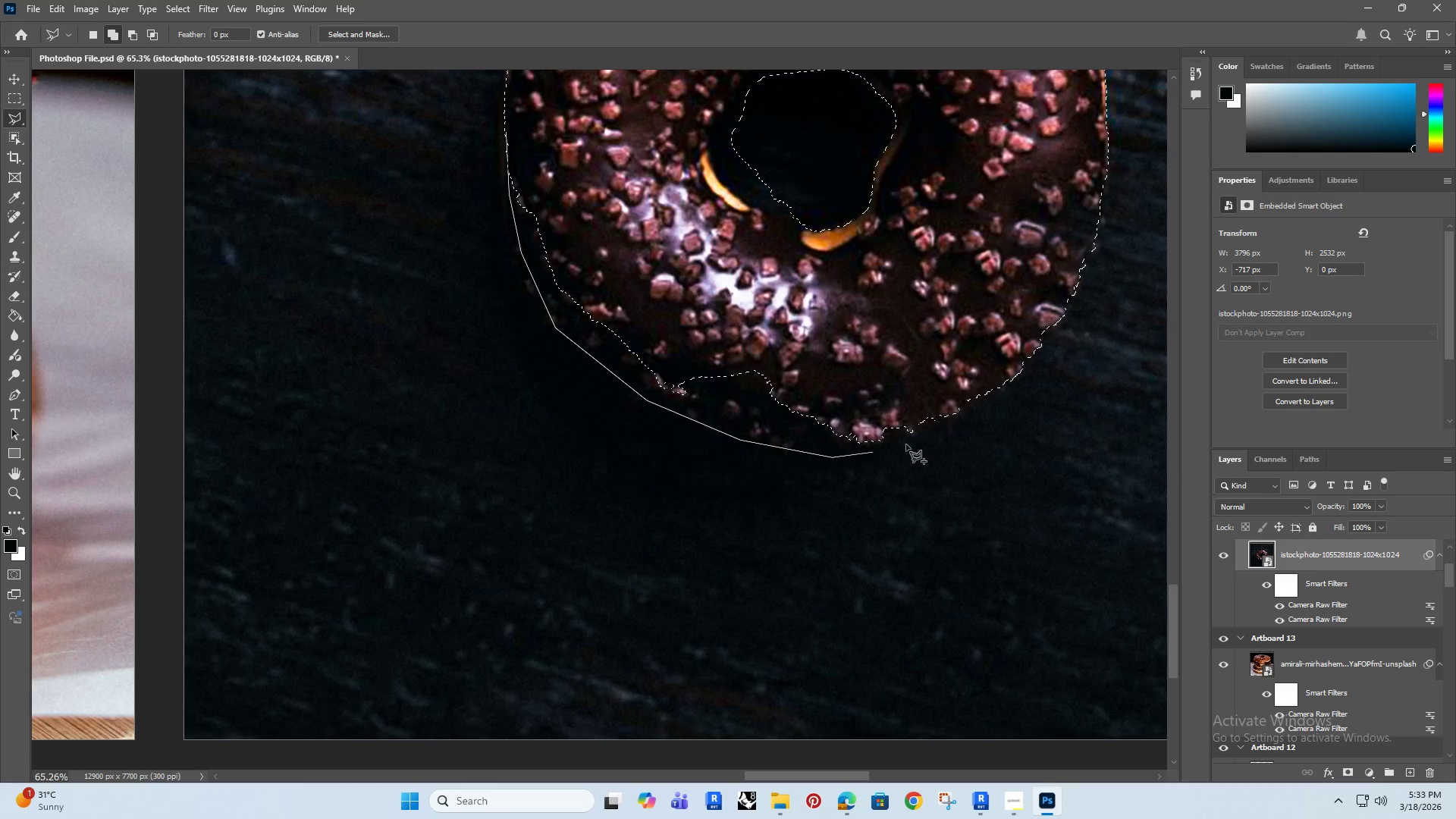 
hold_key(key=ShiftRight, duration=1.51)
left_click([958, 423])
 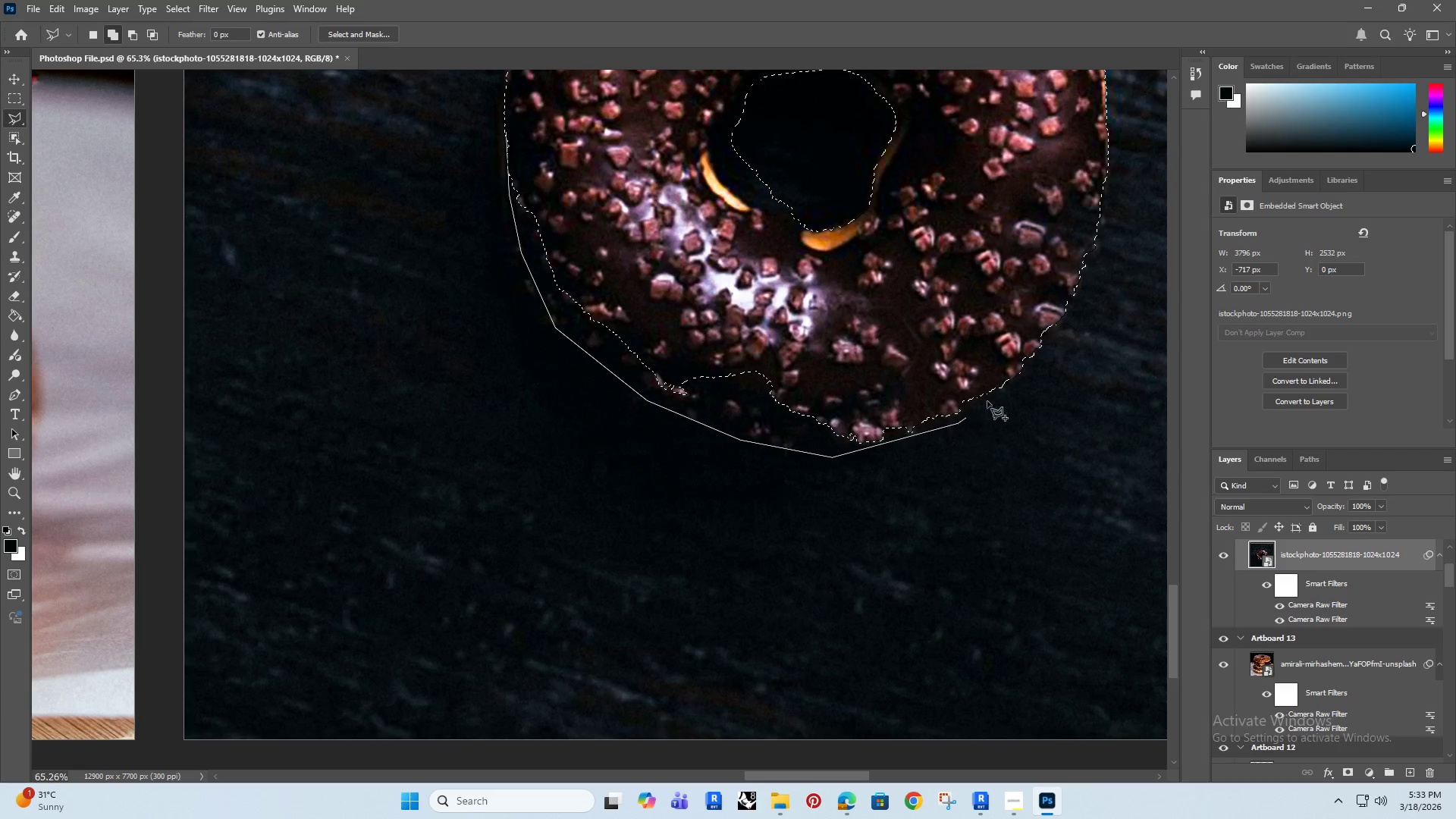 
hold_key(key=ShiftRight, duration=1.5)
left_click([1022, 370])
 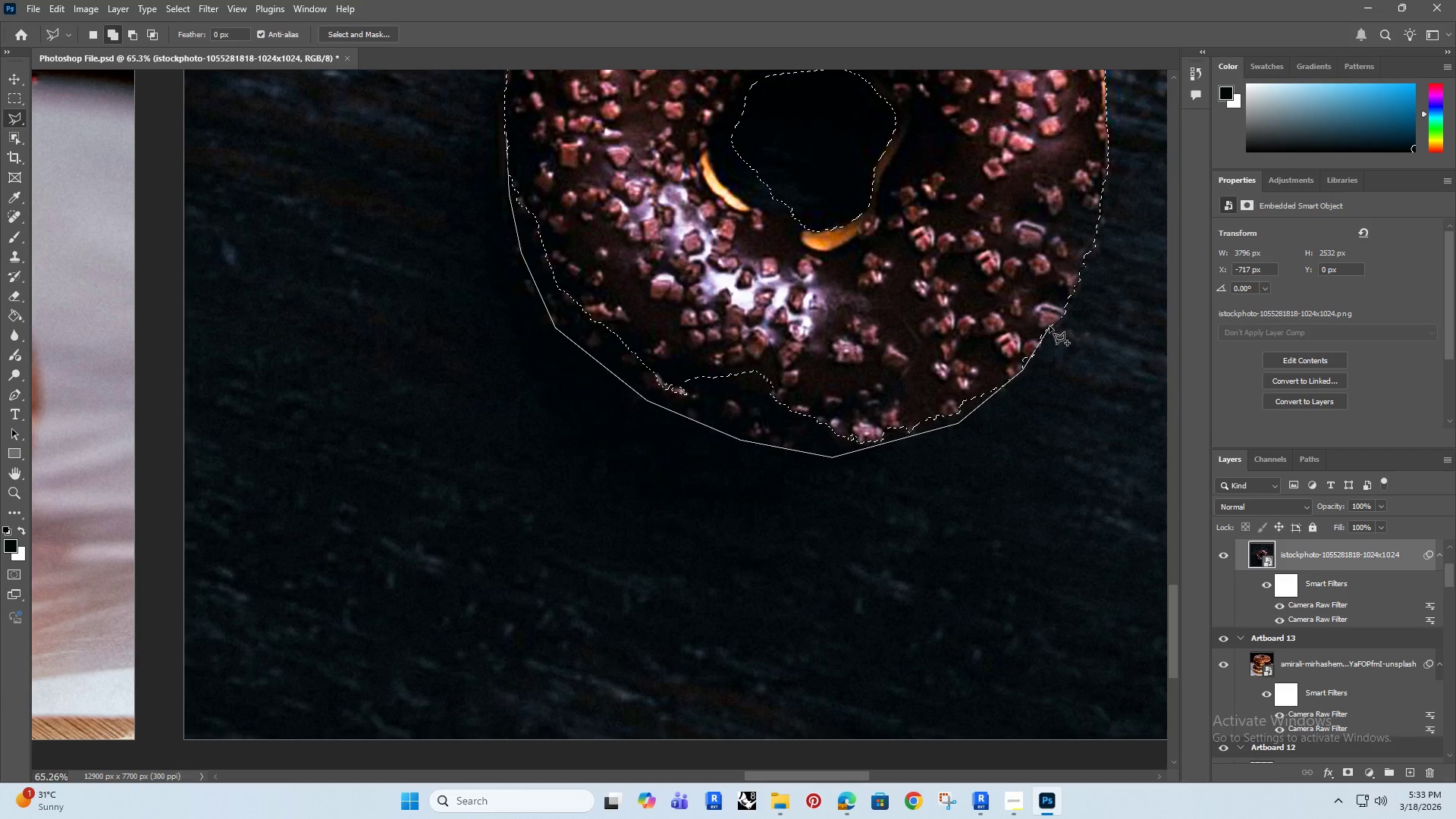 
hold_key(key=ShiftRight, duration=1.52)
left_click([1067, 307])
 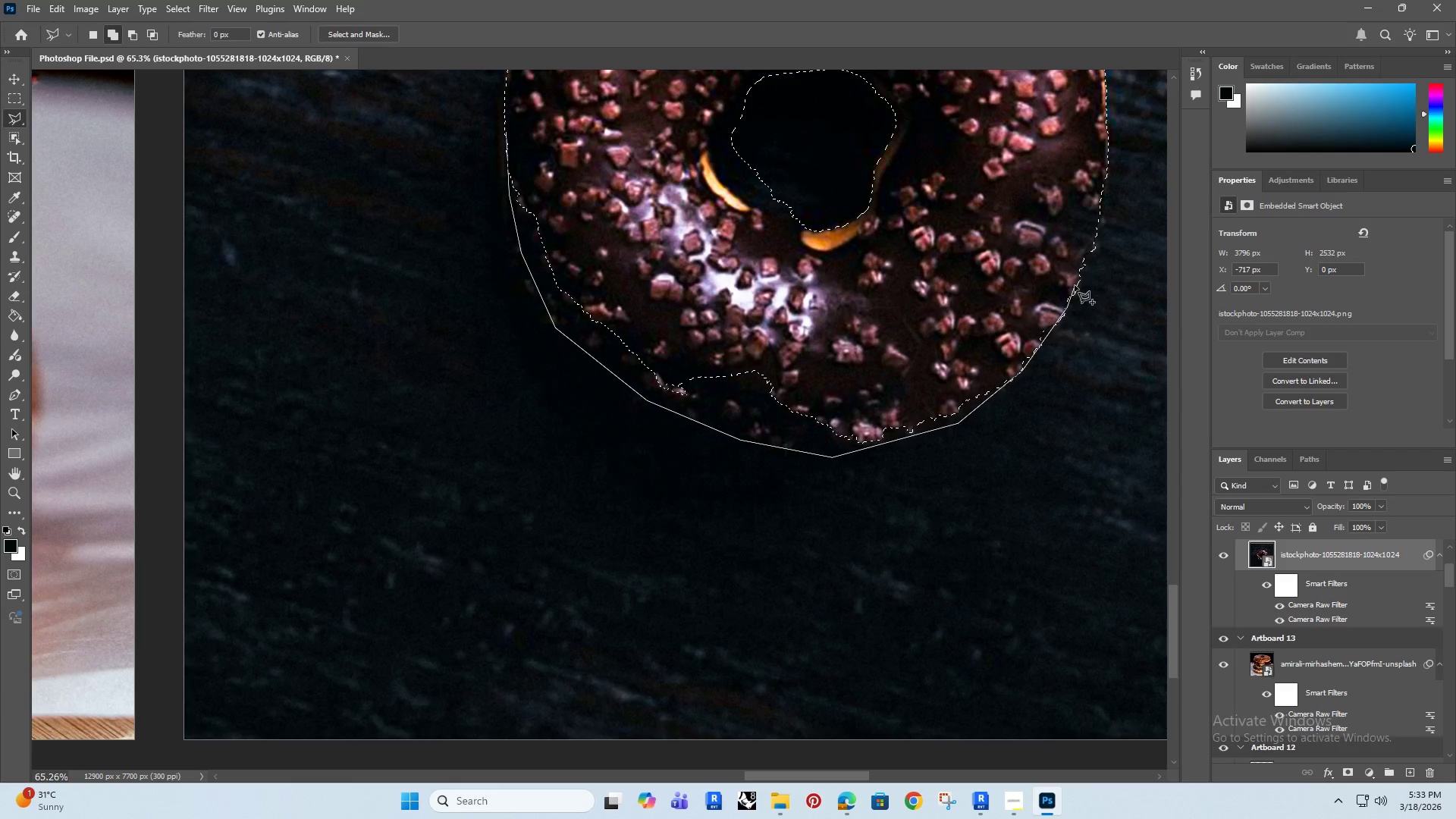 
hold_key(key=ShiftRight, duration=1.52)
left_click([1087, 260])
 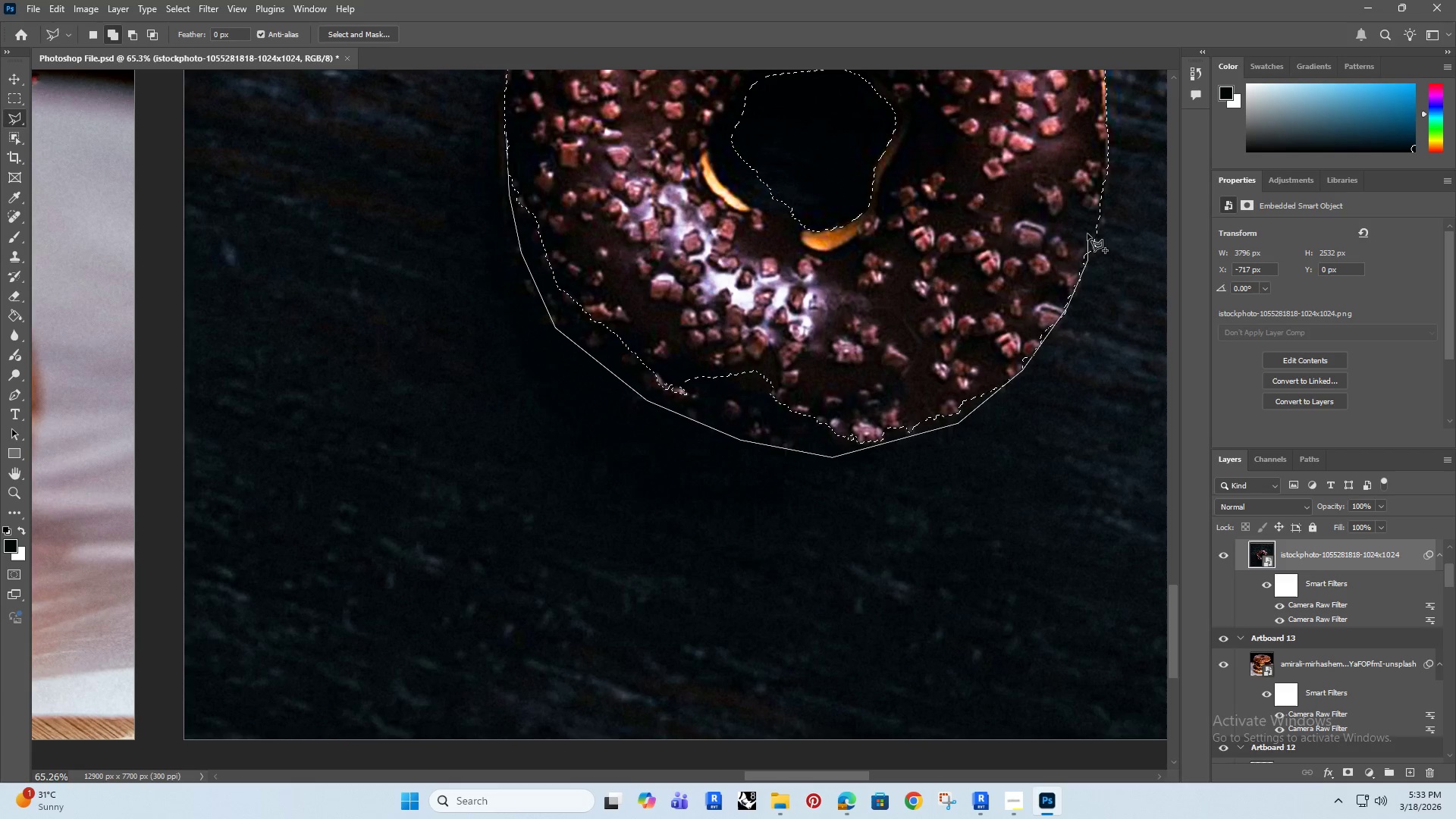 
hold_key(key=ShiftRight, duration=1.51)
 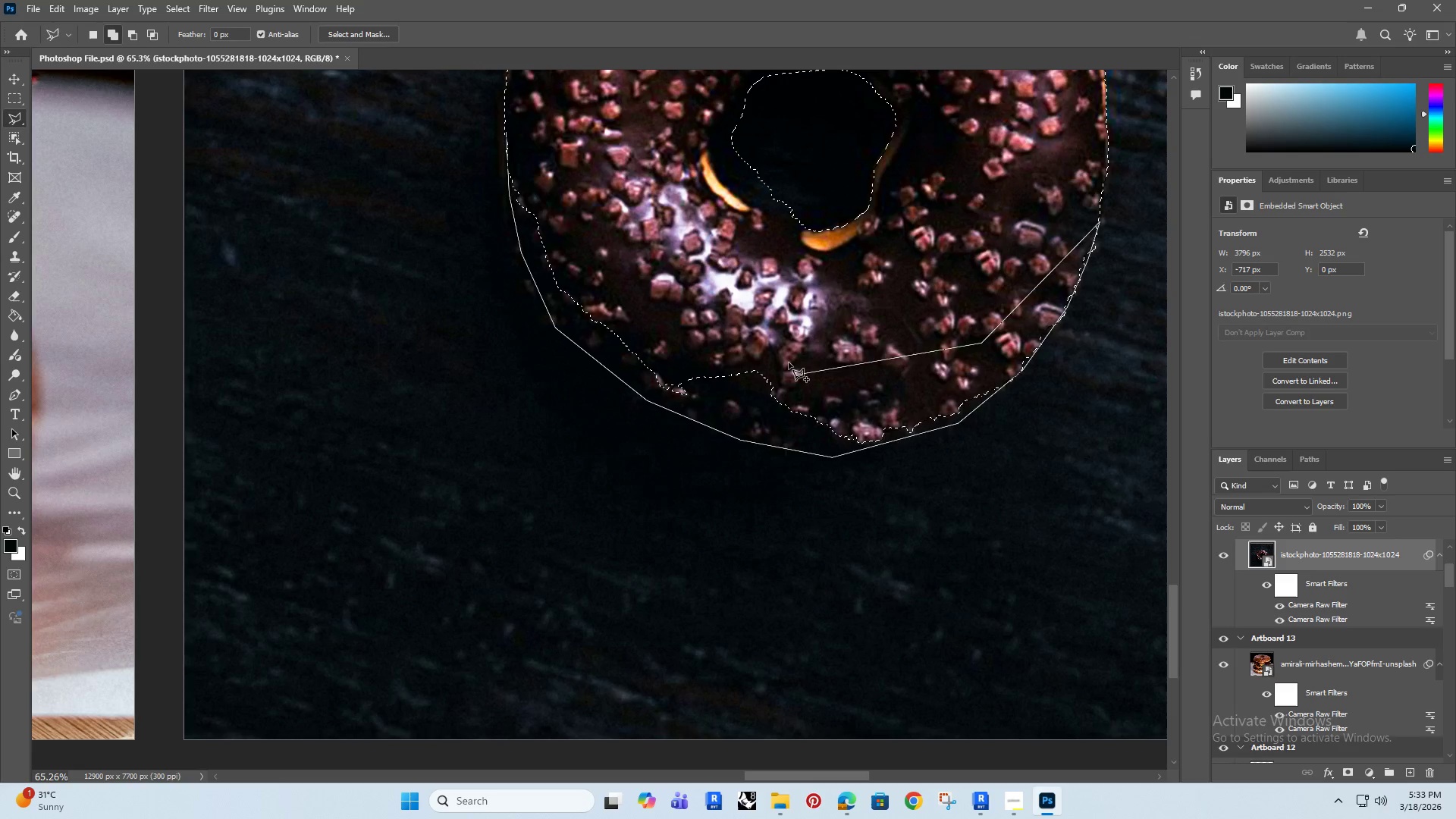 
hold_key(key=ShiftRight, duration=1.5)
double_click([788, 360])
 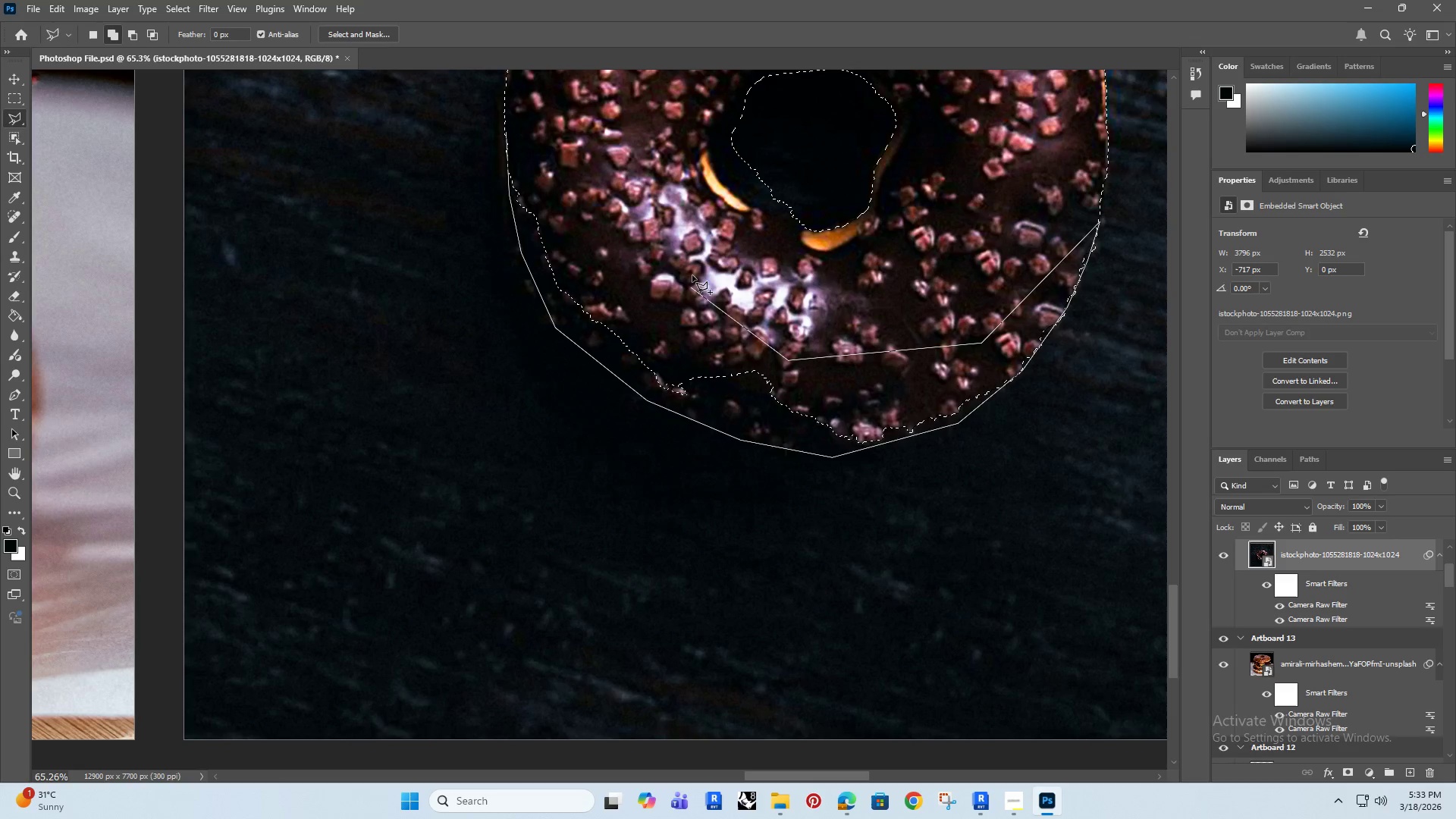 
left_click_drag(start_coordinate=[692, 275], to_coordinate=[689, 270])
 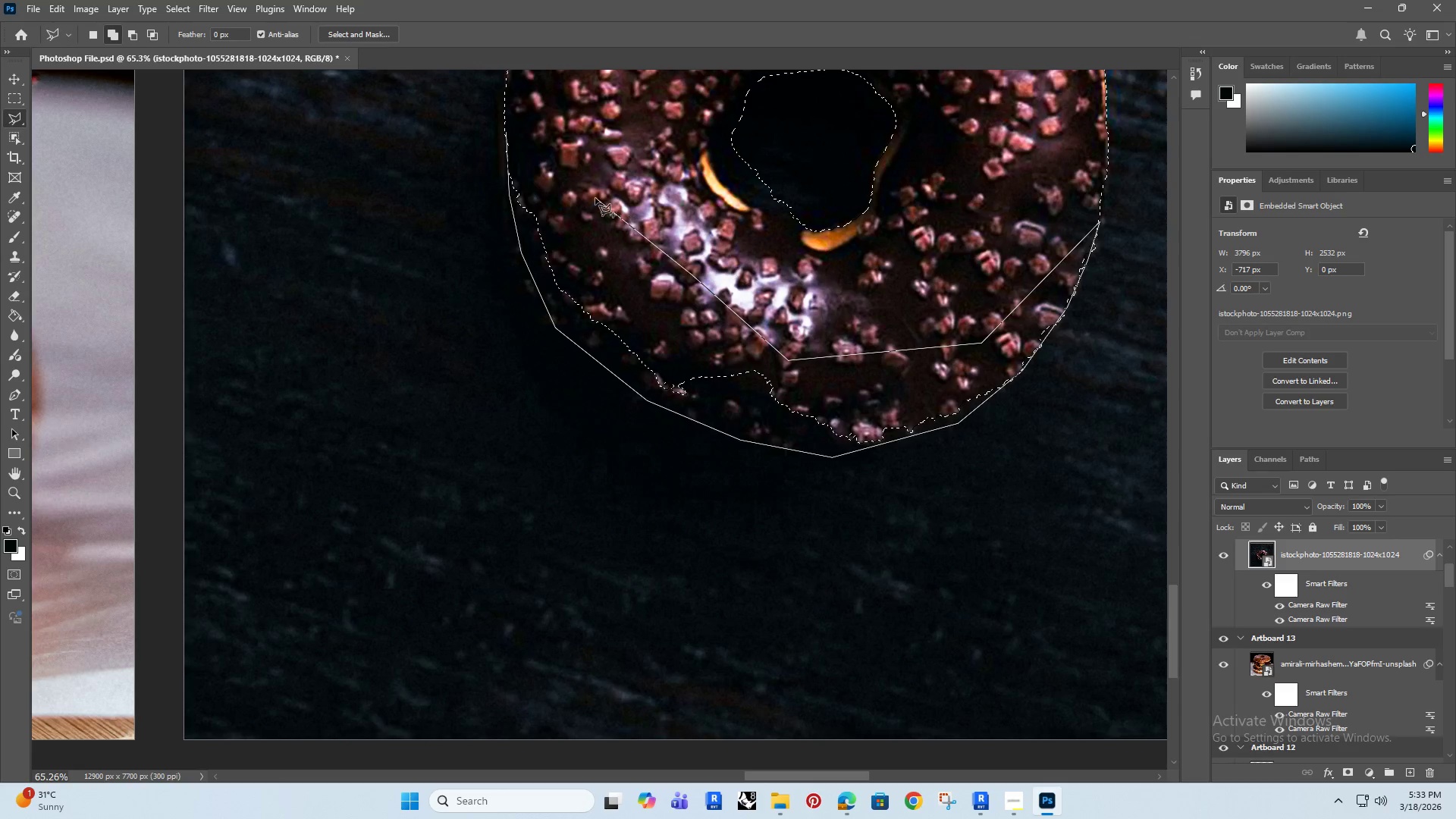 
hold_key(key=ShiftRight, duration=0.48)
triple_click([584, 119])
 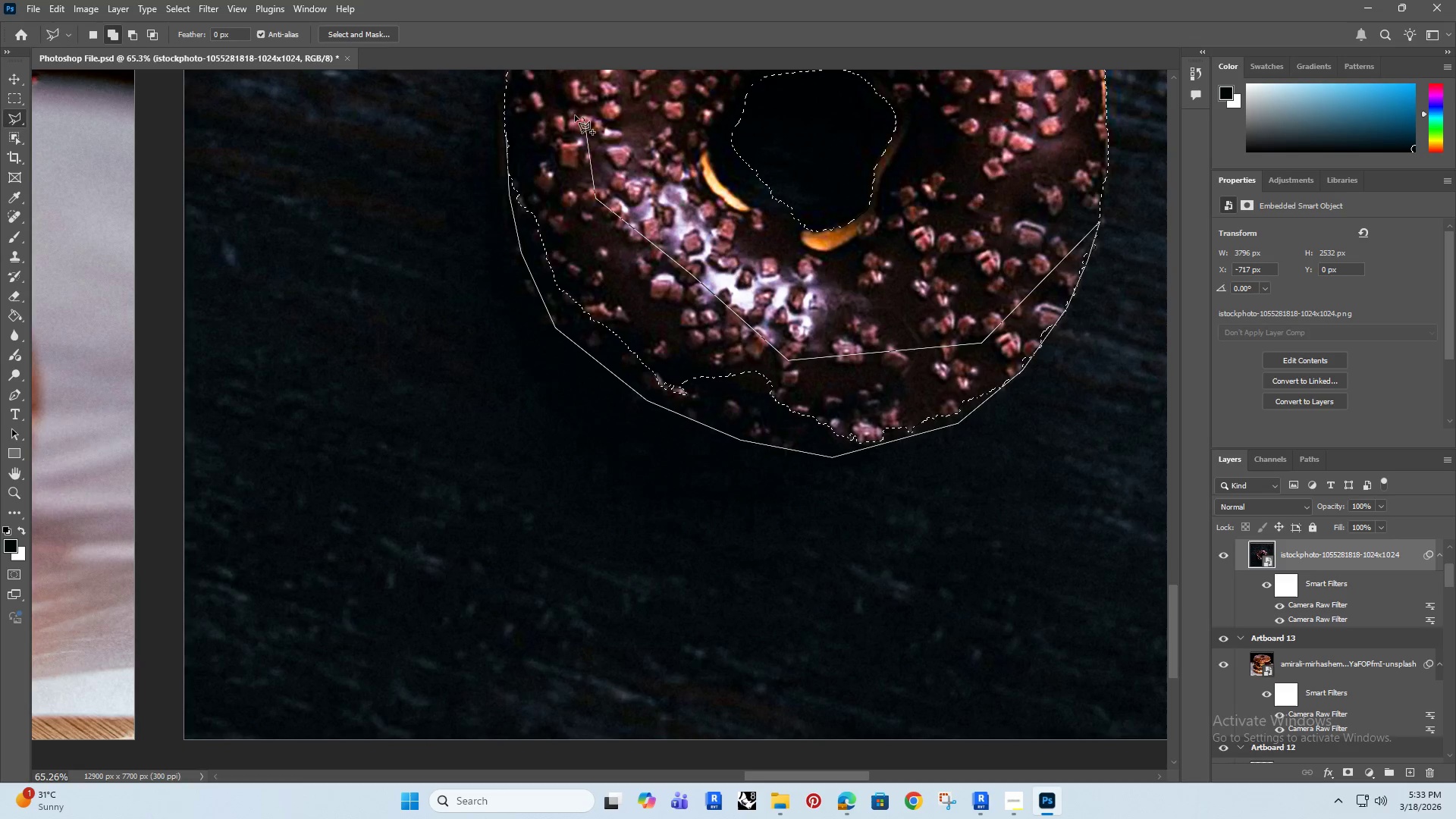 
hold_key(key=ShiftRight, duration=12.94)
hold_key(key=ControlRight, duration=0.56)
left_click([556, 99])
 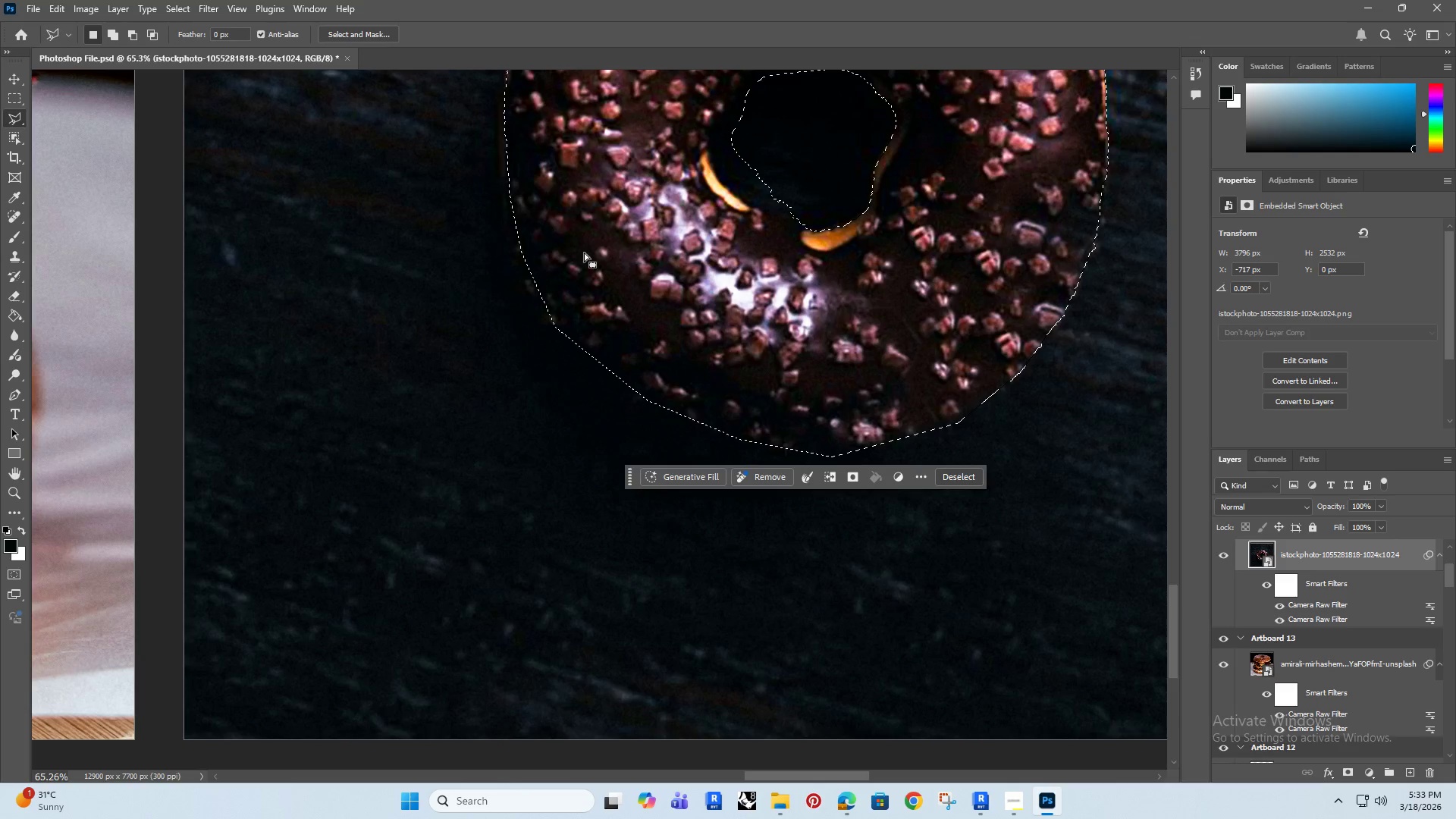 
hold_key(key=AltRight, duration=0.62)
scroll: coordinate [573, 294], scroll_direction: down, amount: 5.0
 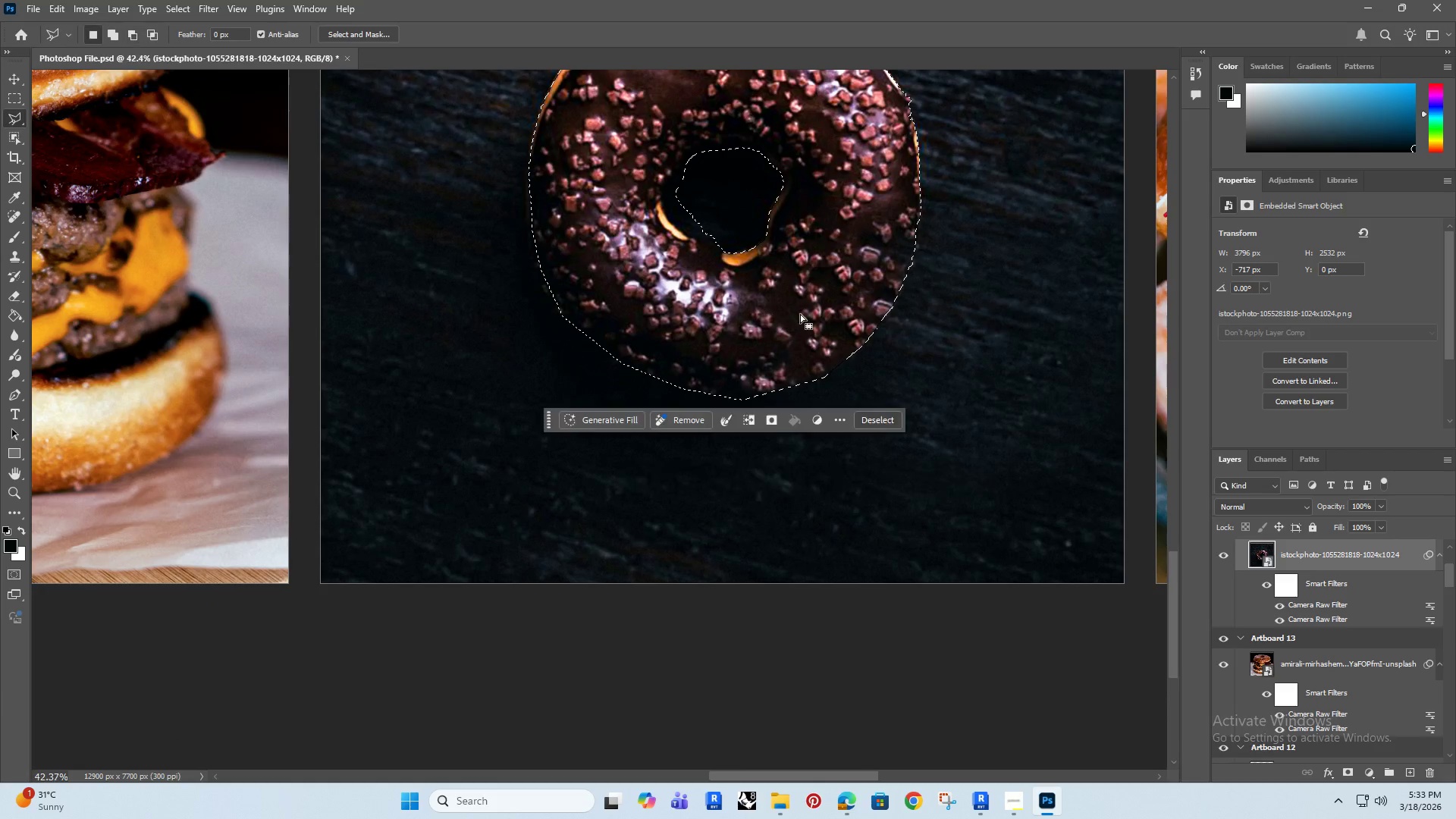 
hold_key(key=Space, duration=1.14)
 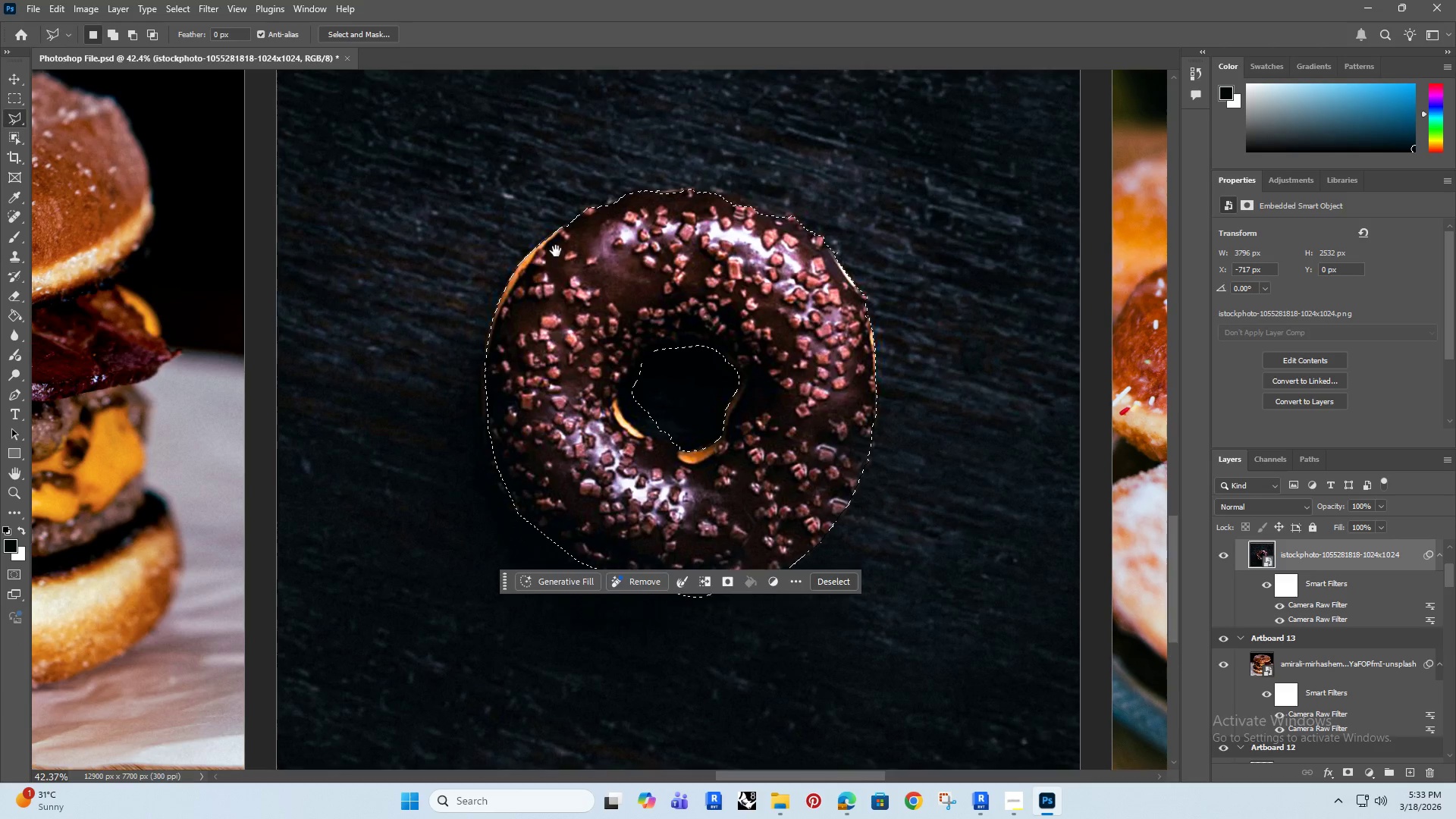 
left_click_drag(start_coordinate=[827, 322], to_coordinate=[783, 484])
 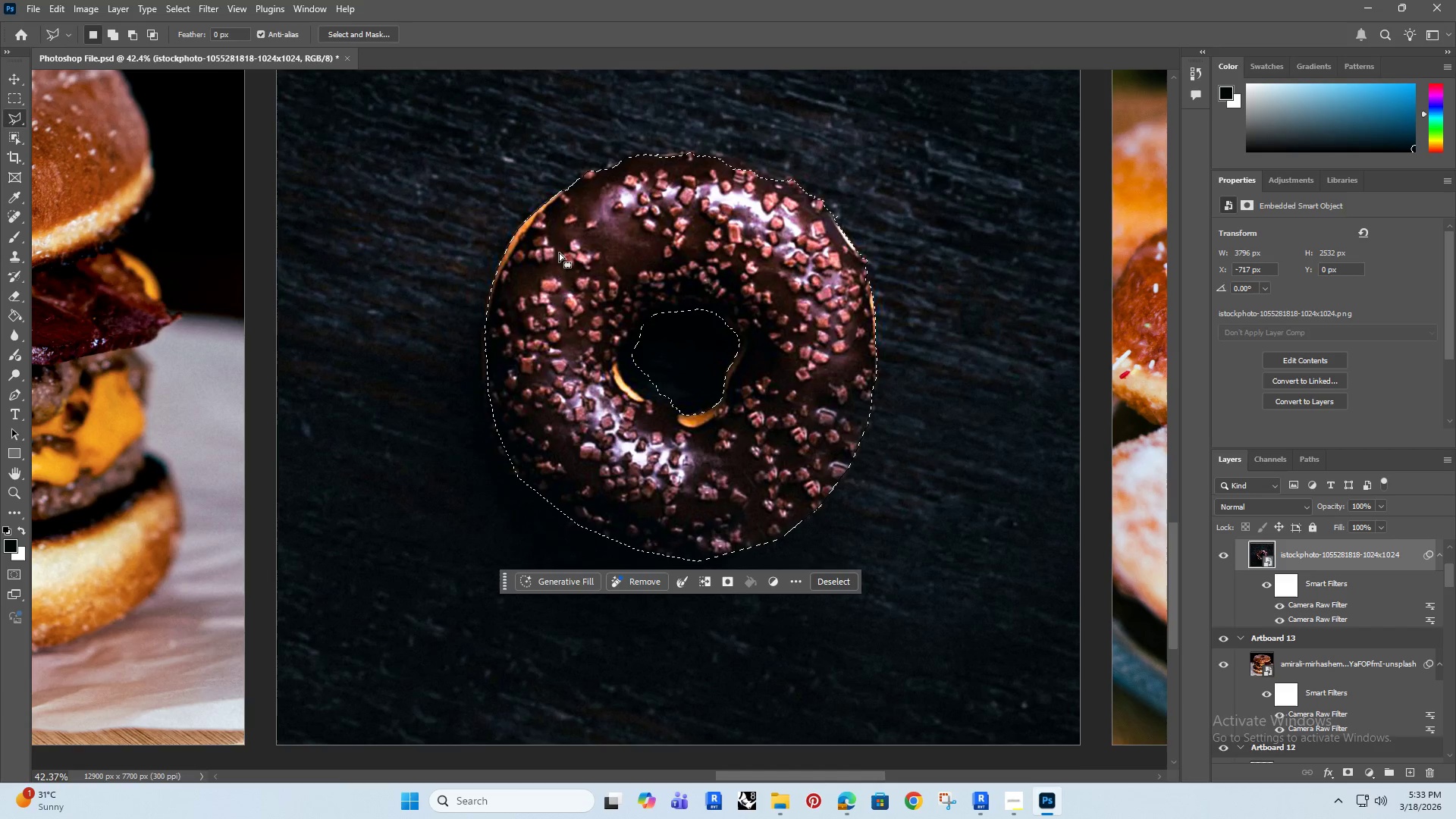 
key(Space)
 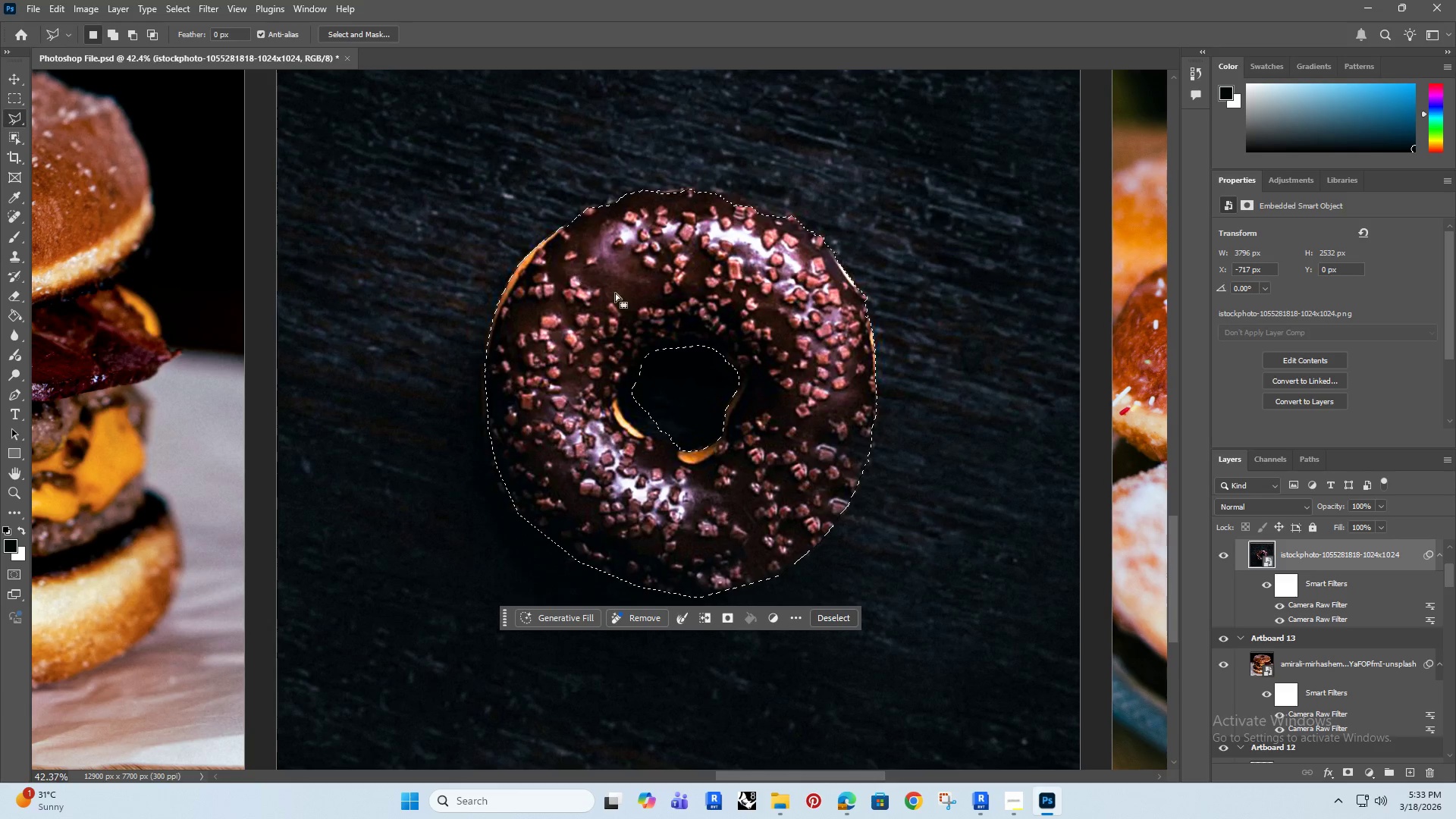 
hold_key(key=AltRight, duration=0.83)
 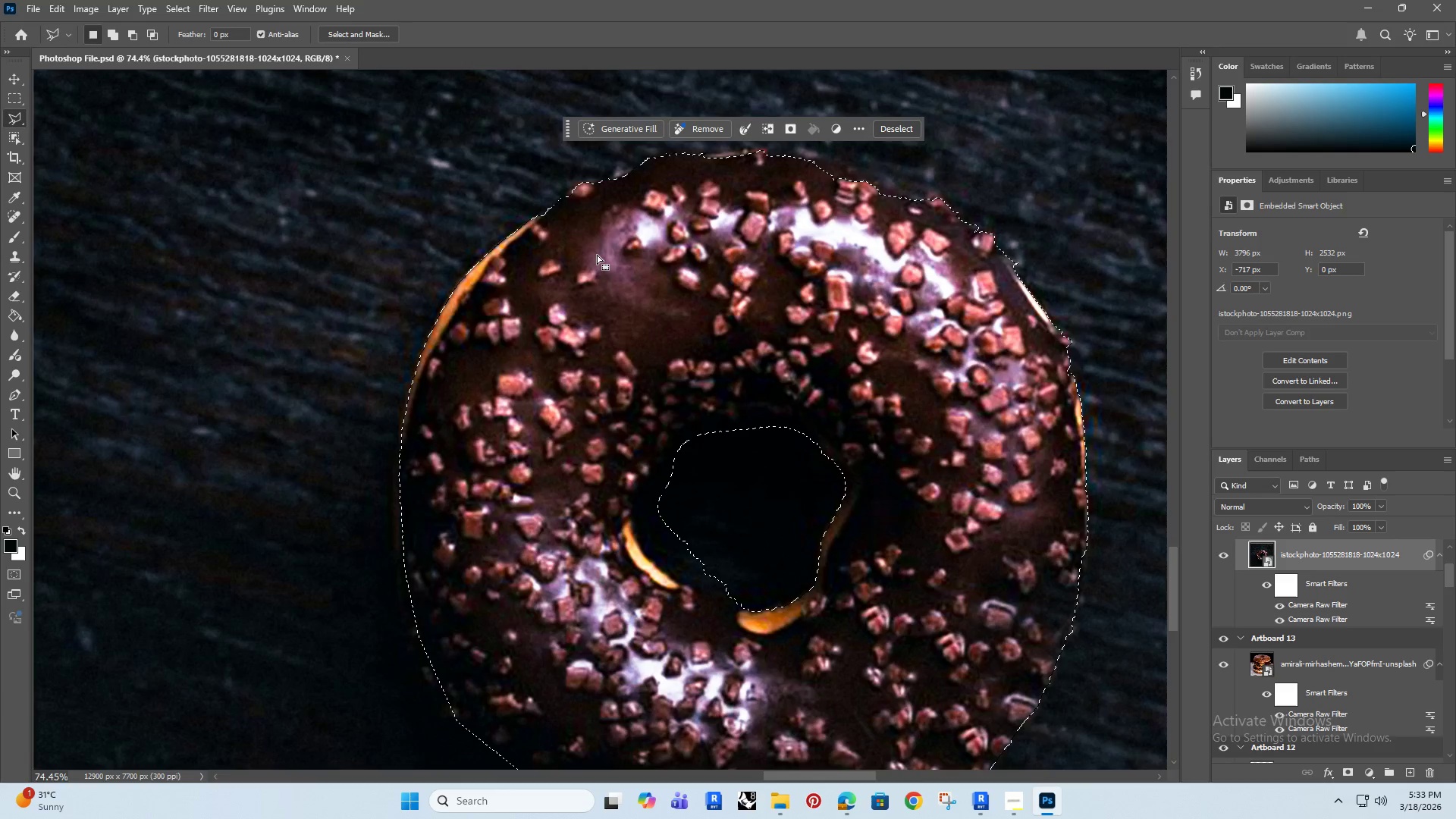 
scroll: coordinate [597, 255], scroll_direction: up, amount: 10.0
 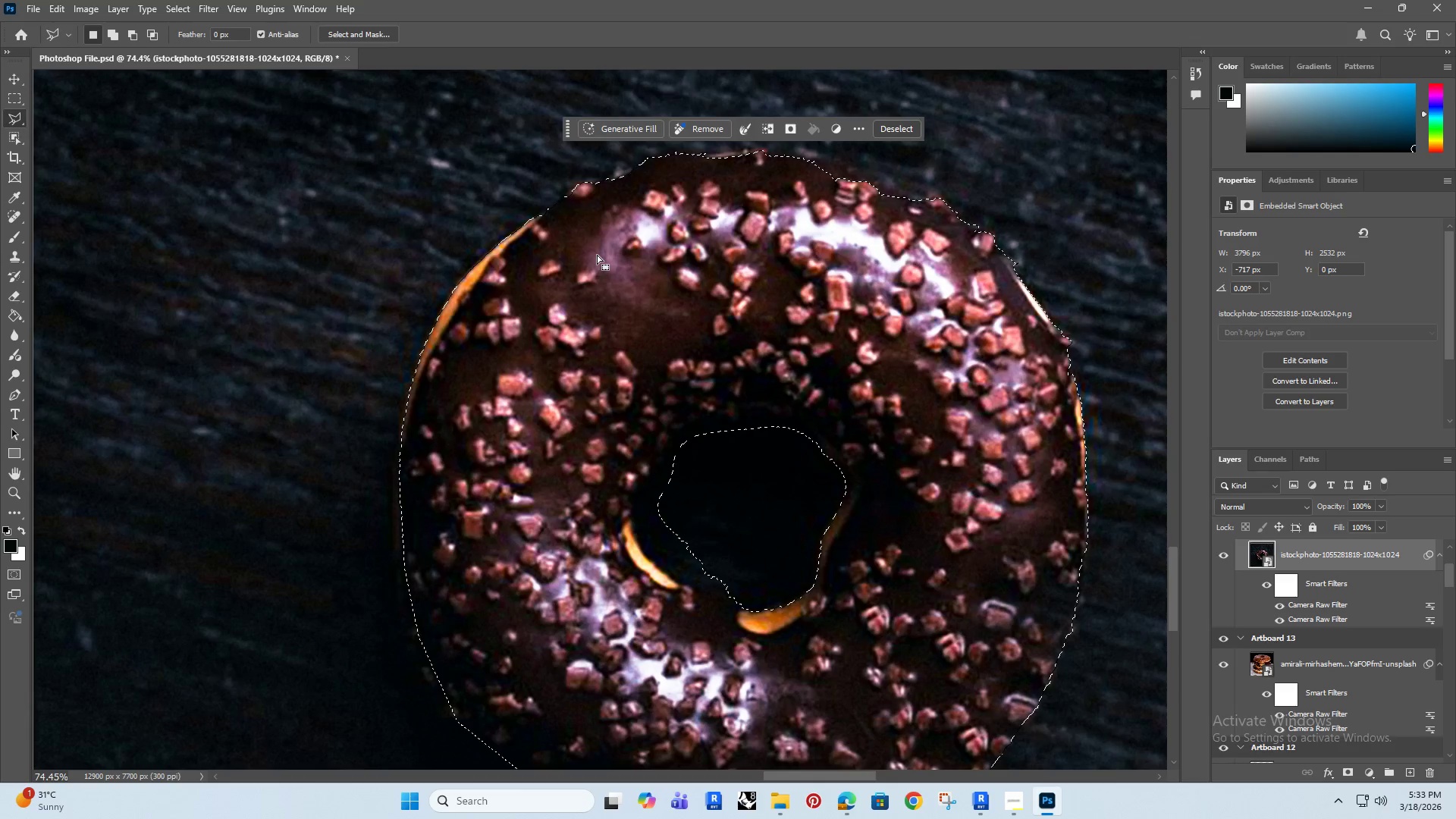 
hold_key(key=Space, duration=0.52)
 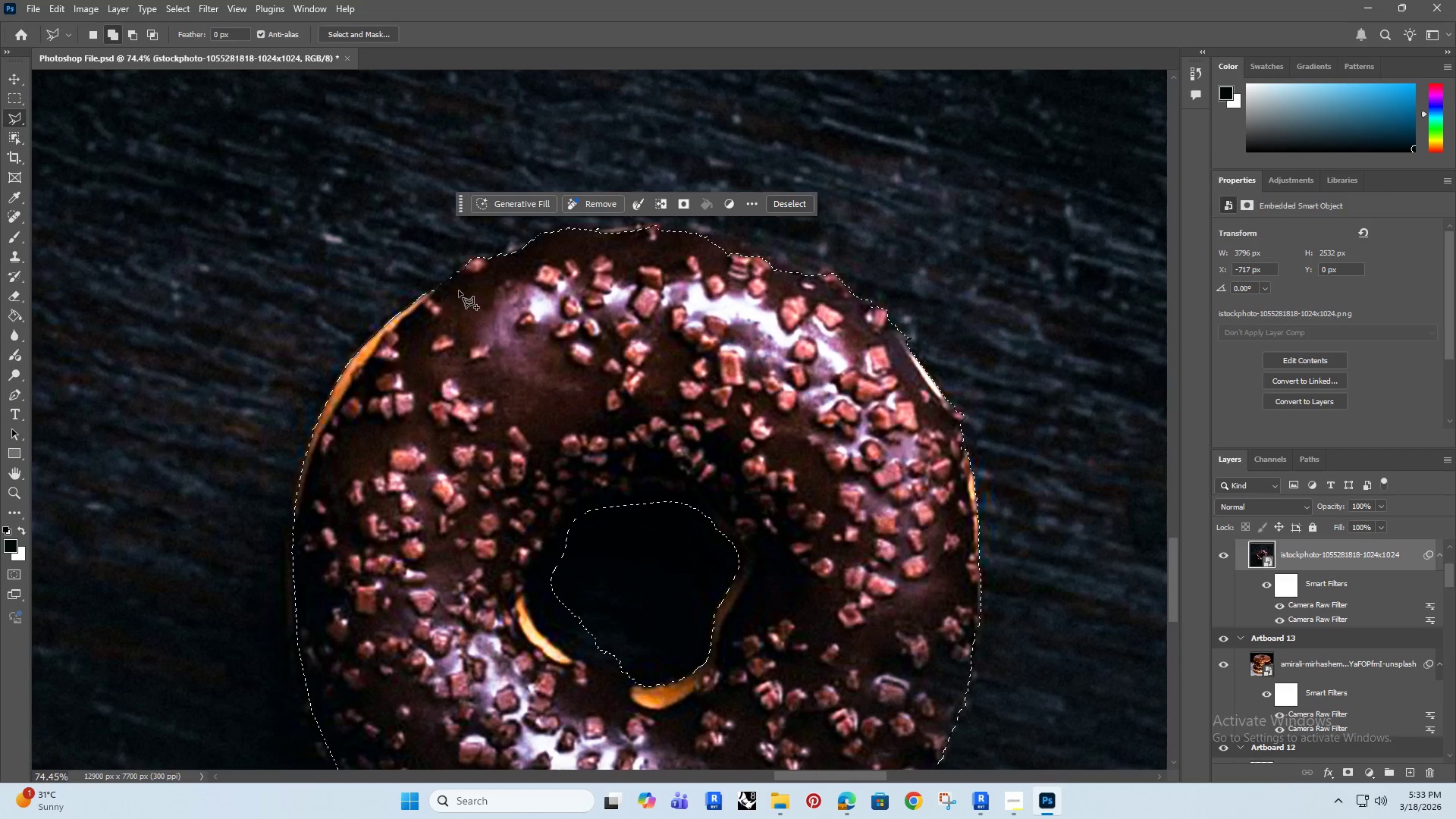 
left_click_drag(start_coordinate=[682, 308], to_coordinate=[575, 383])
 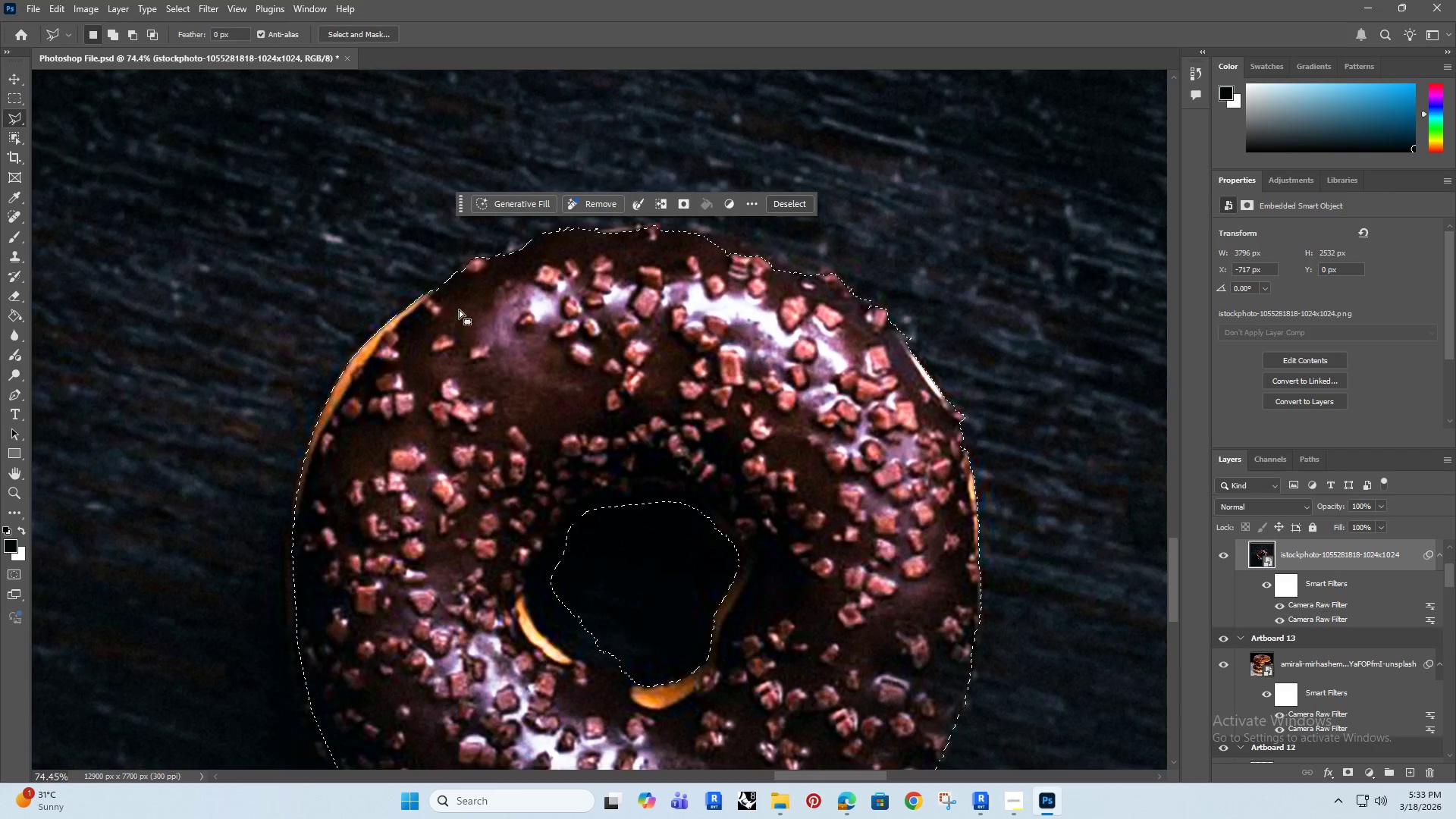 
hold_key(key=ShiftRight, duration=1.5)
 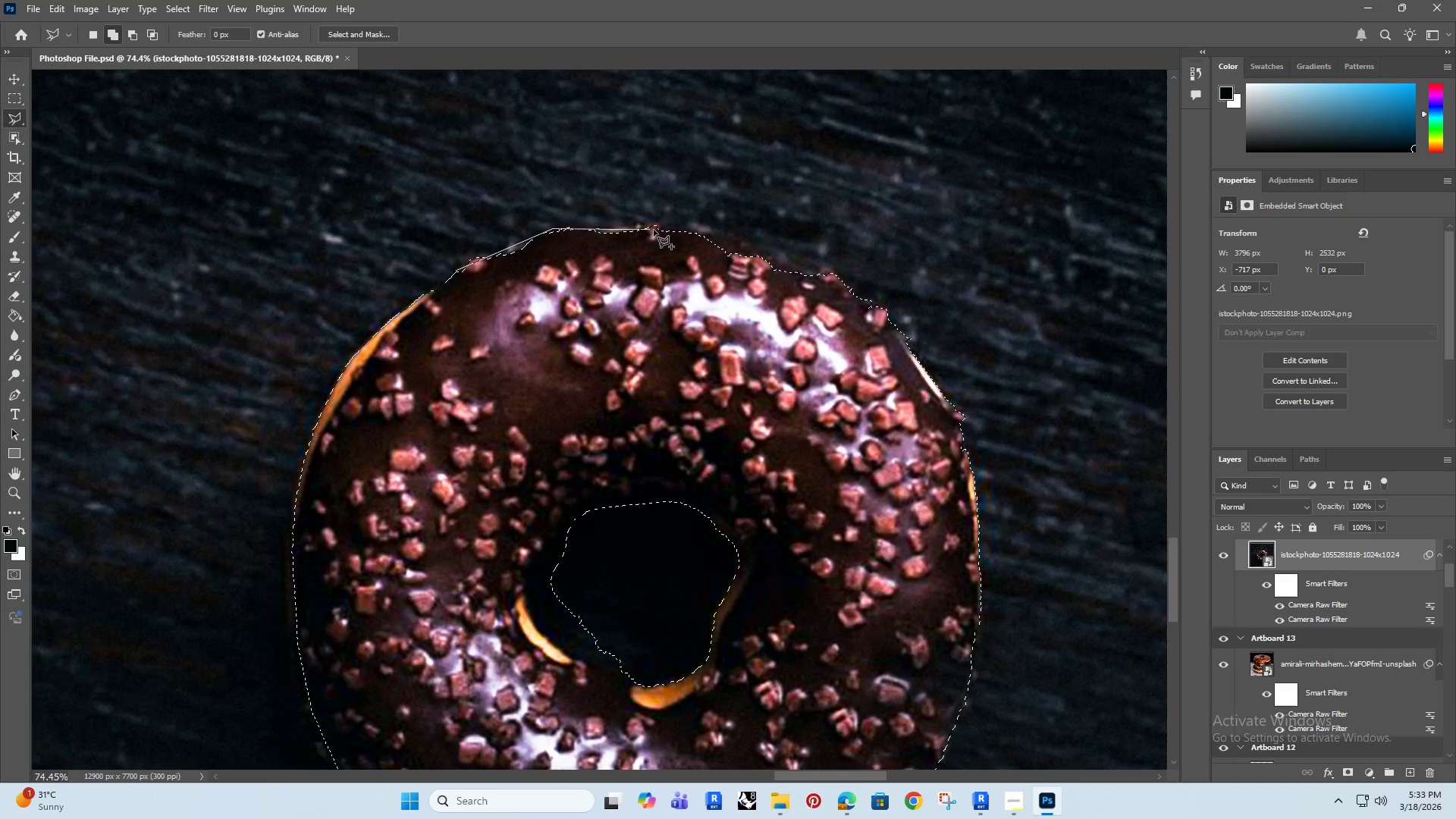 
hold_key(key=ShiftRight, duration=1.5)
left_click([553, 229])
 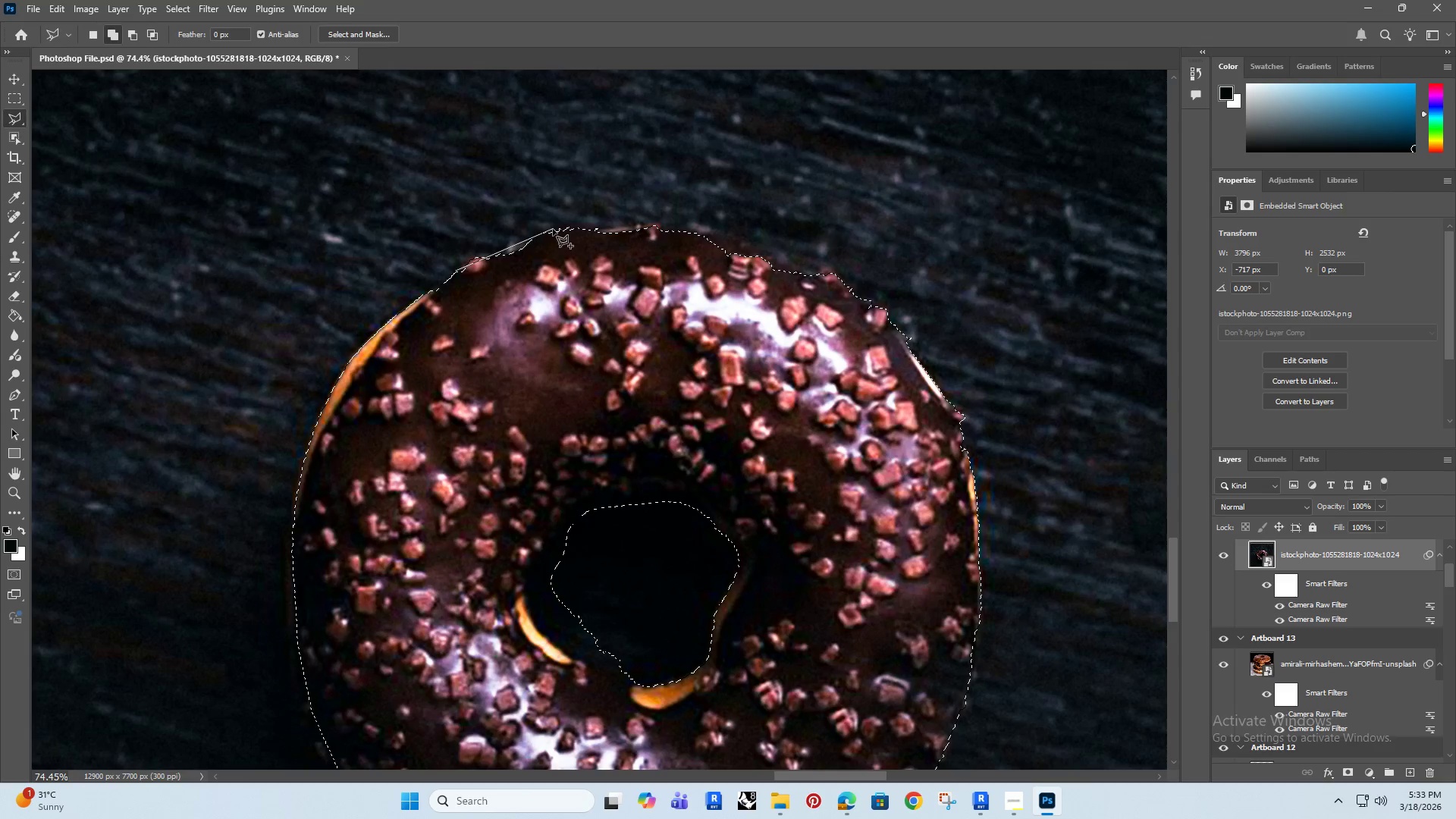 
left_click([663, 230])
 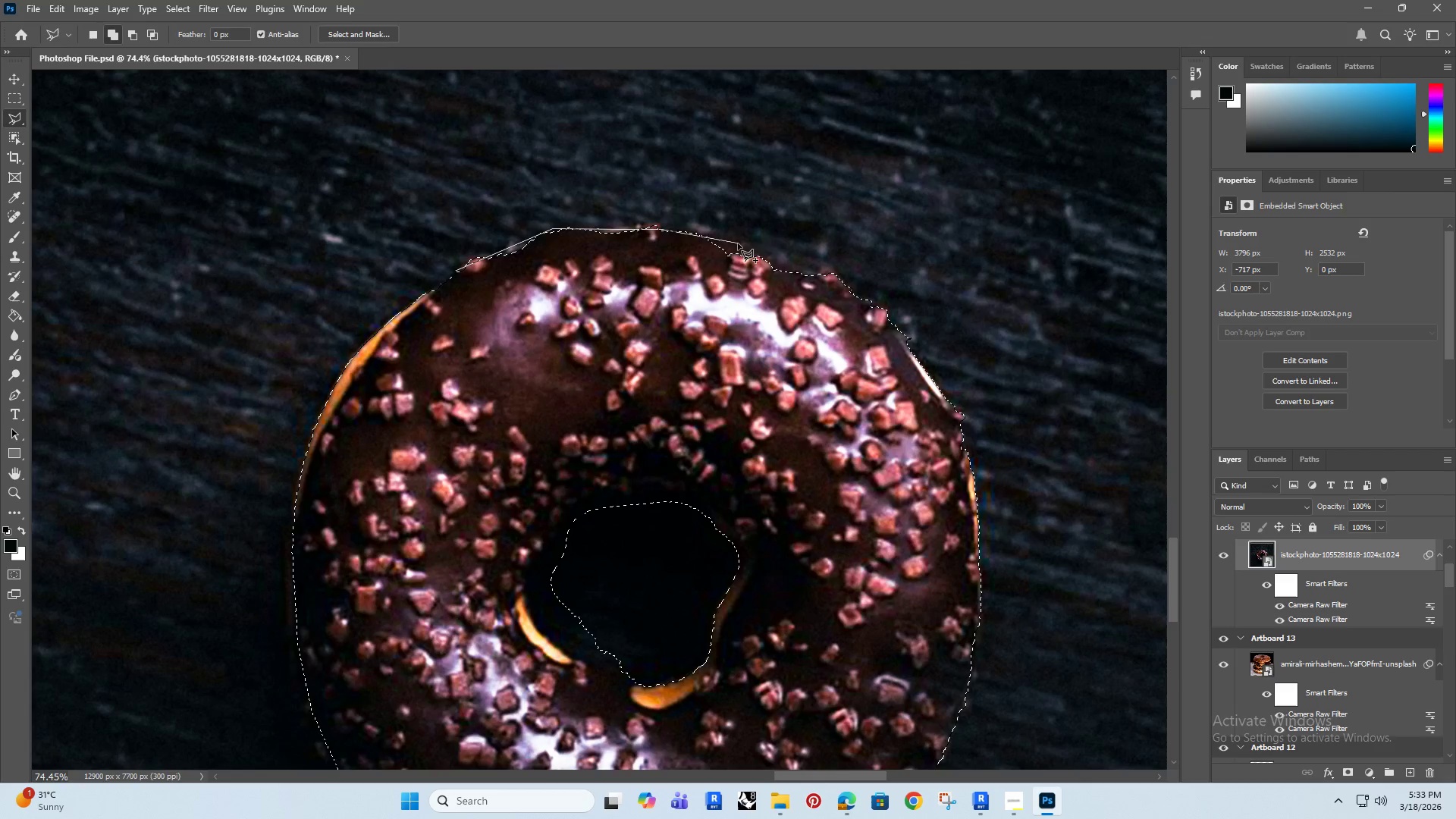 
hold_key(key=ShiftRight, duration=1.5)
left_click([767, 255])
 